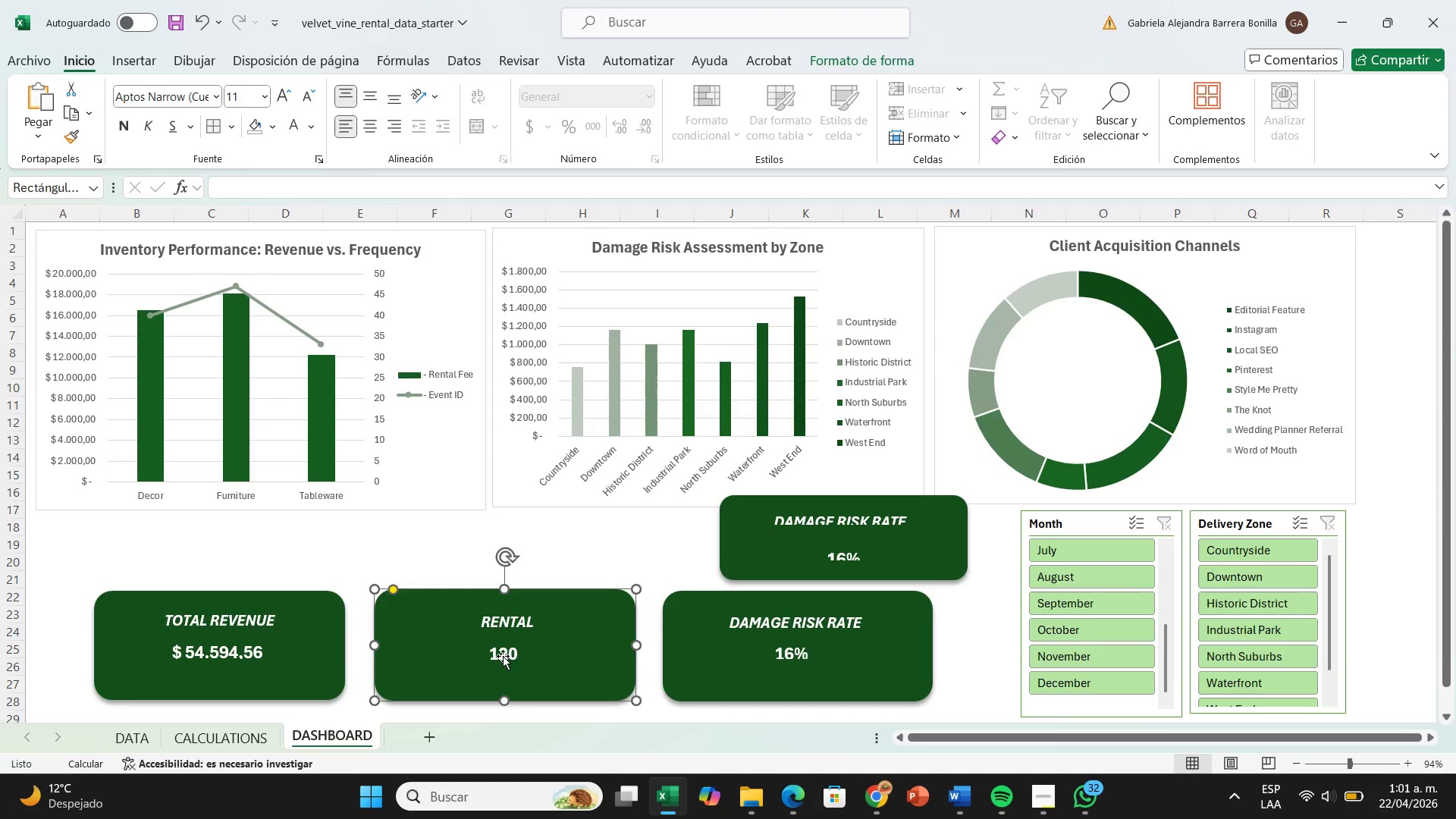 
left_click([500, 656])
 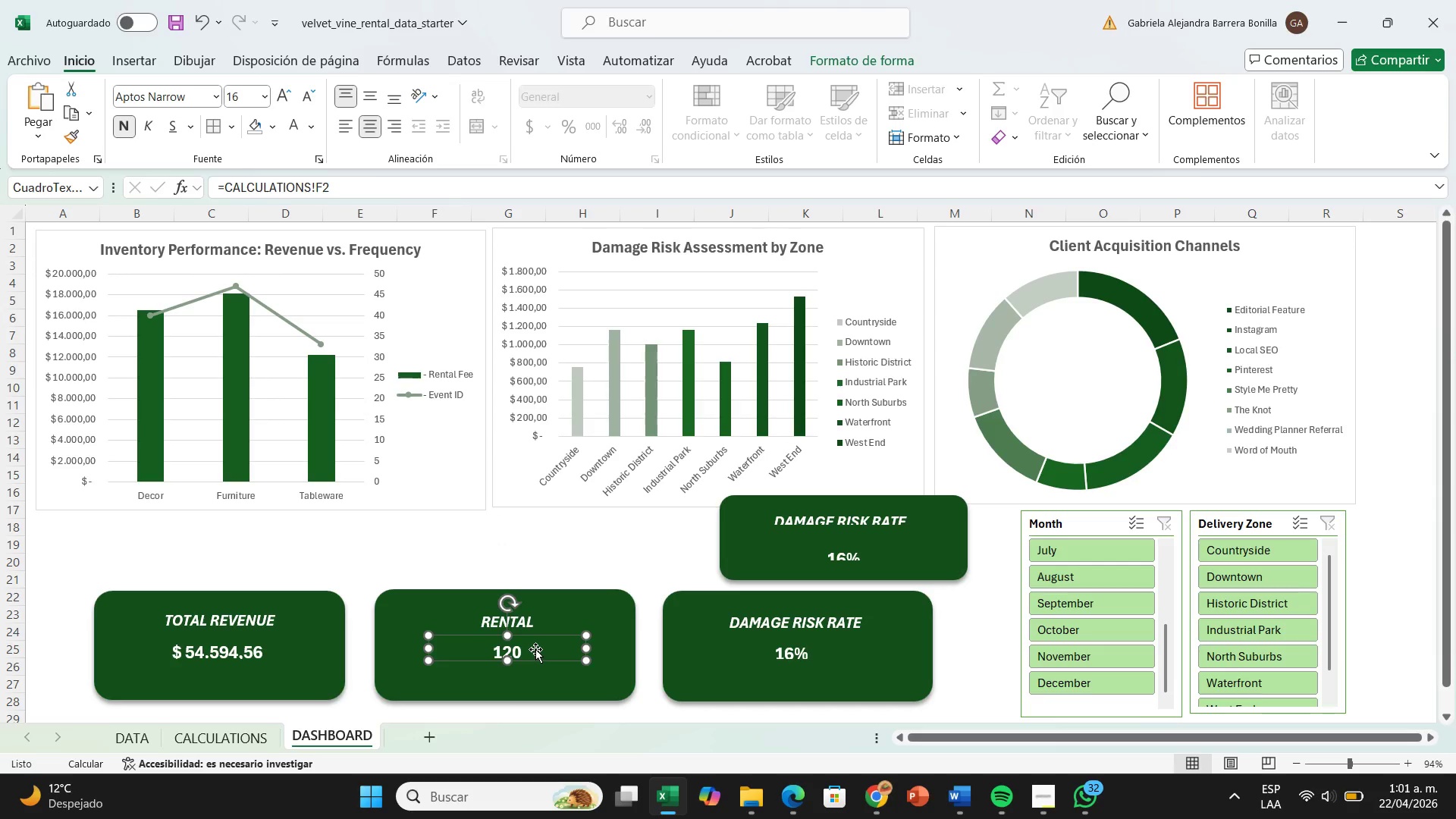 
wait(8.36)
 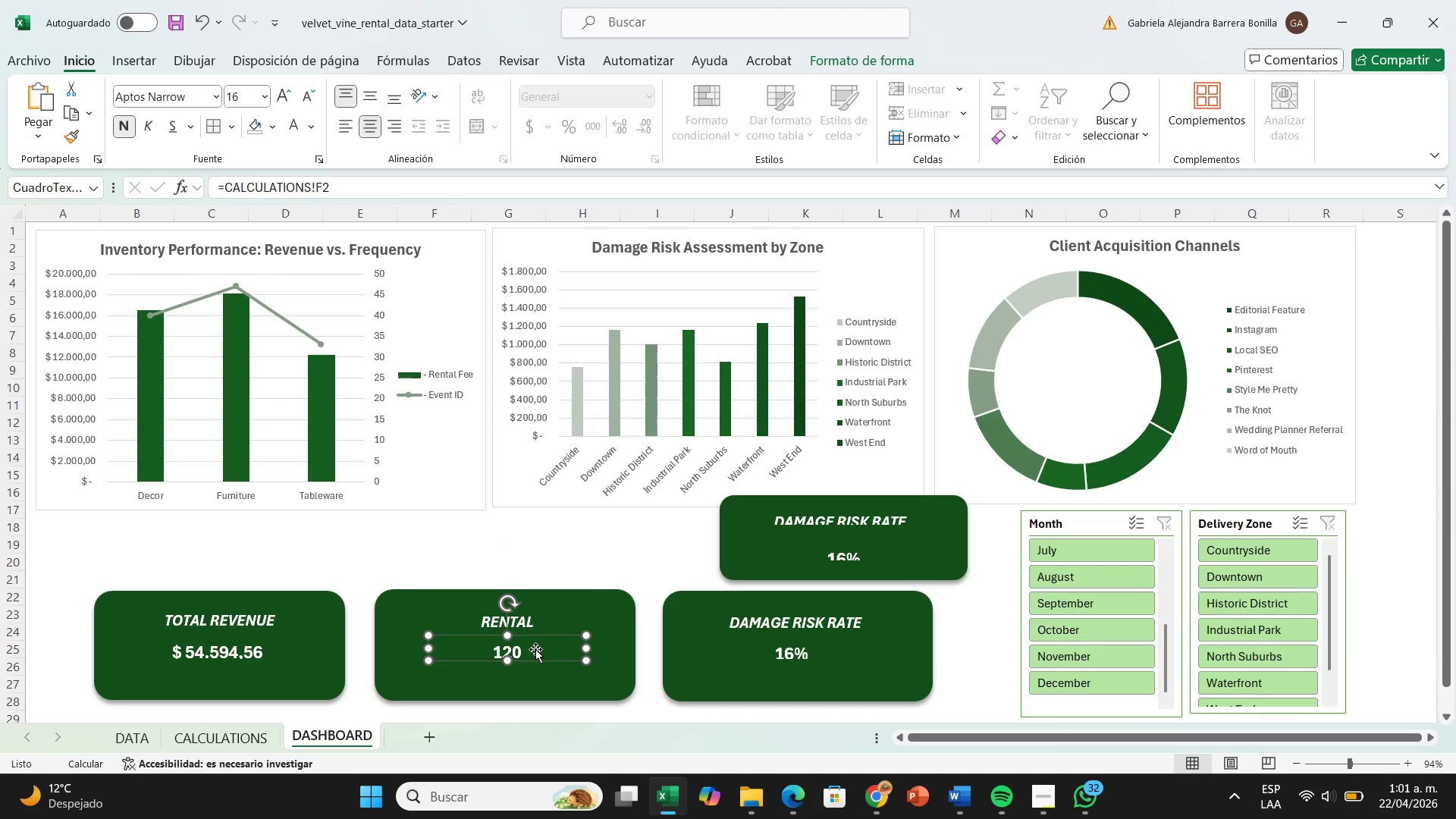 
left_click([535, 649])
 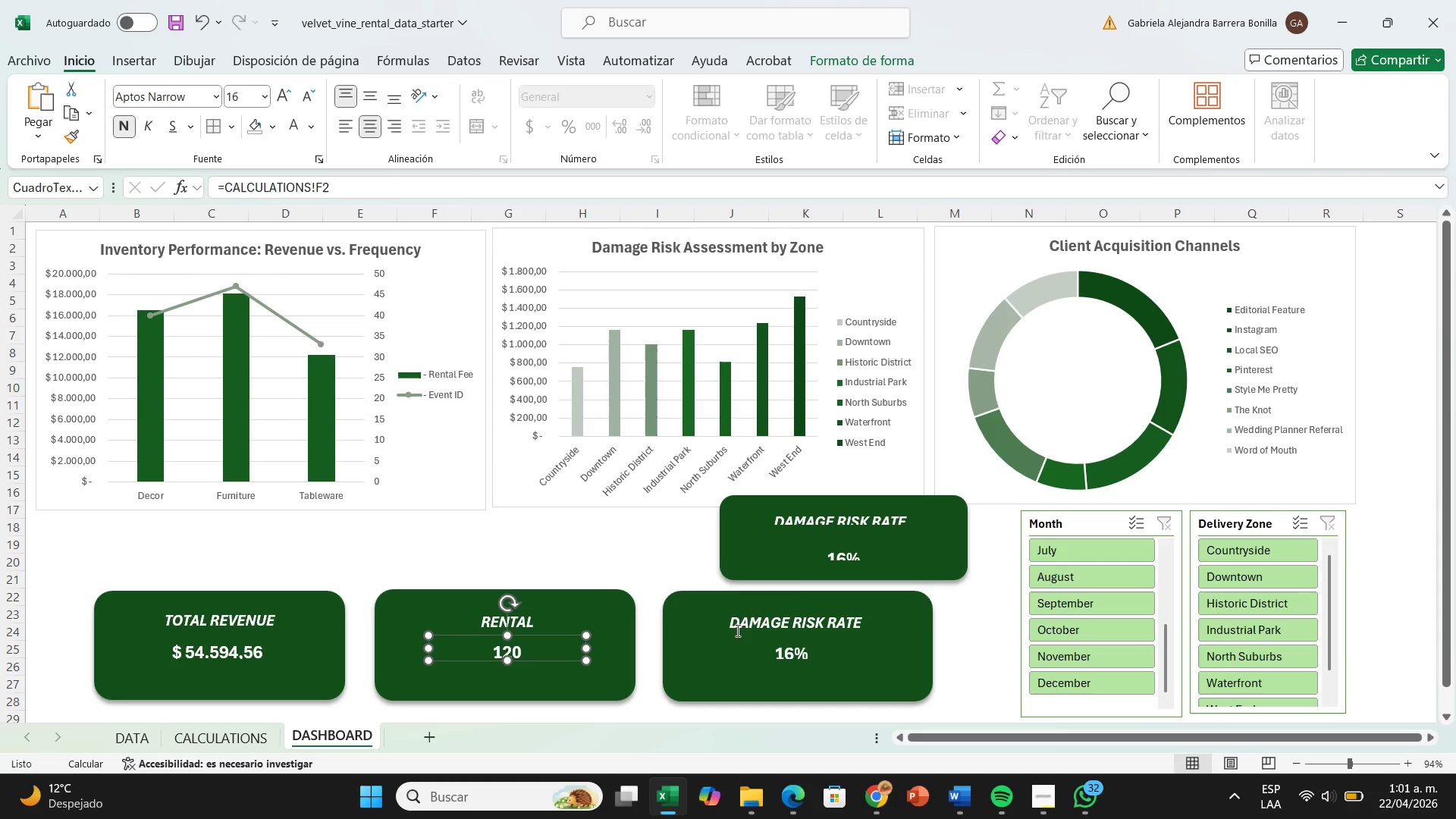 
left_click([800, 598])
 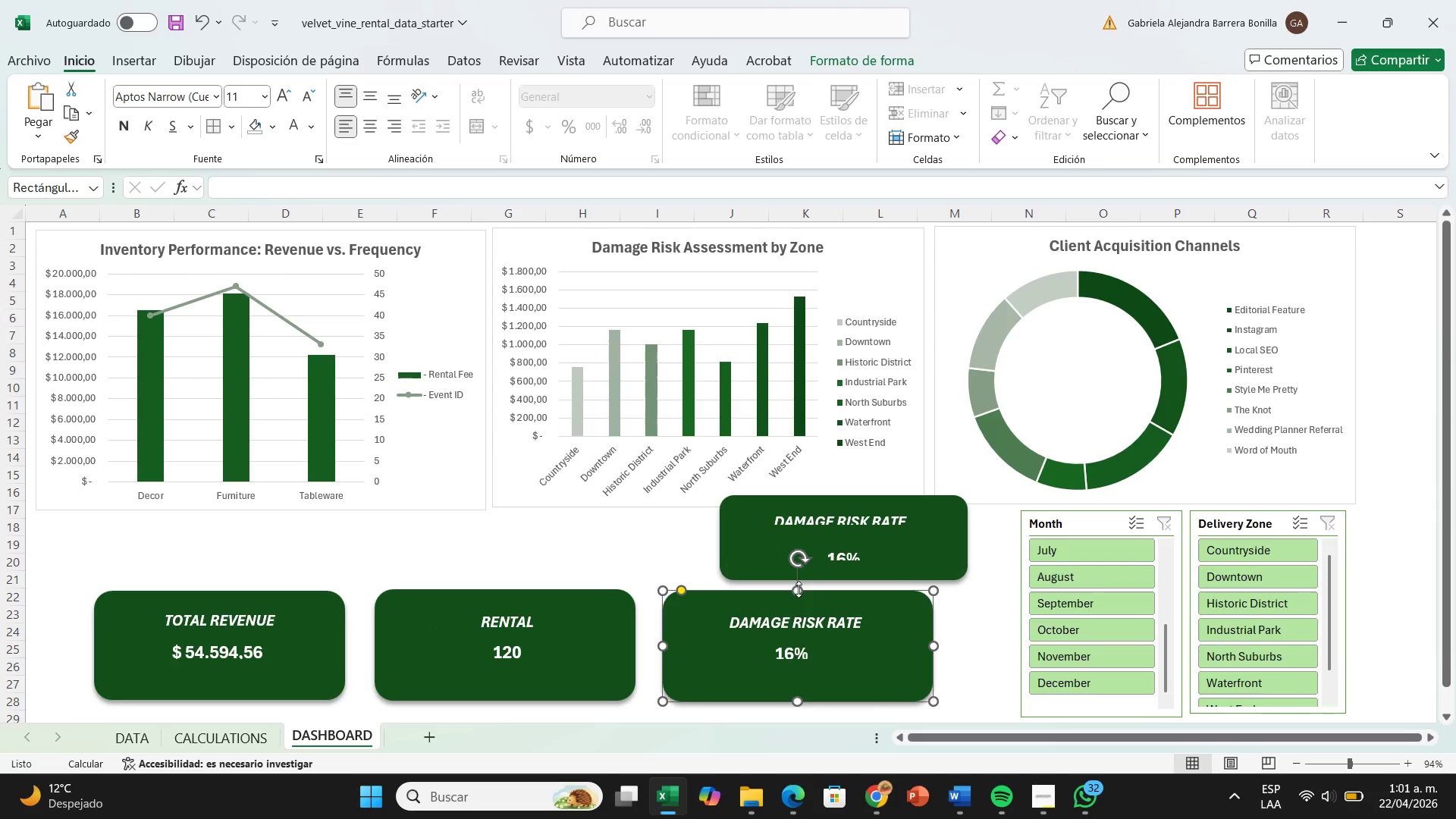 
left_click_drag(start_coordinate=[799, 589], to_coordinate=[793, 591])
 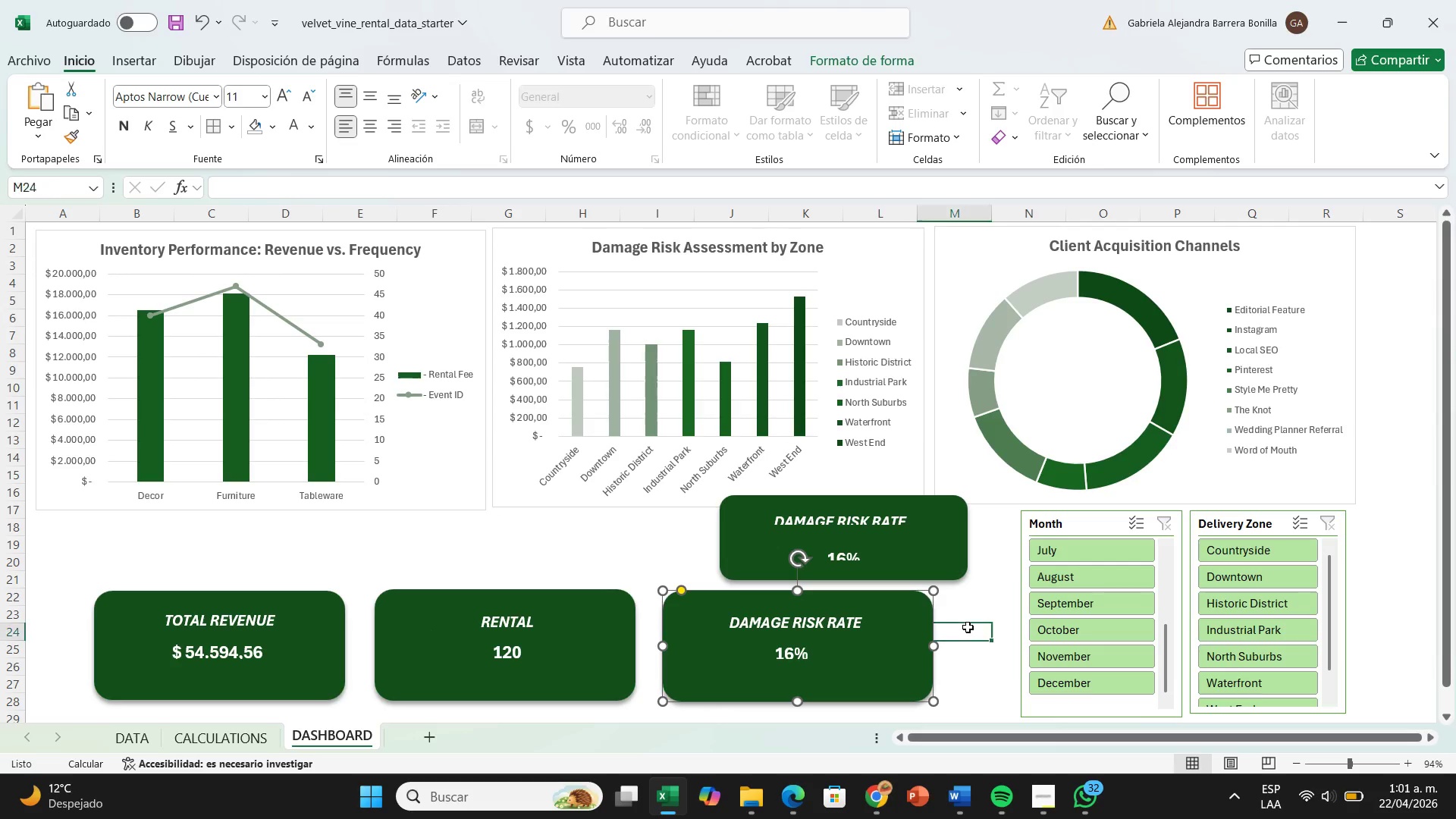 
left_click([968, 627])
 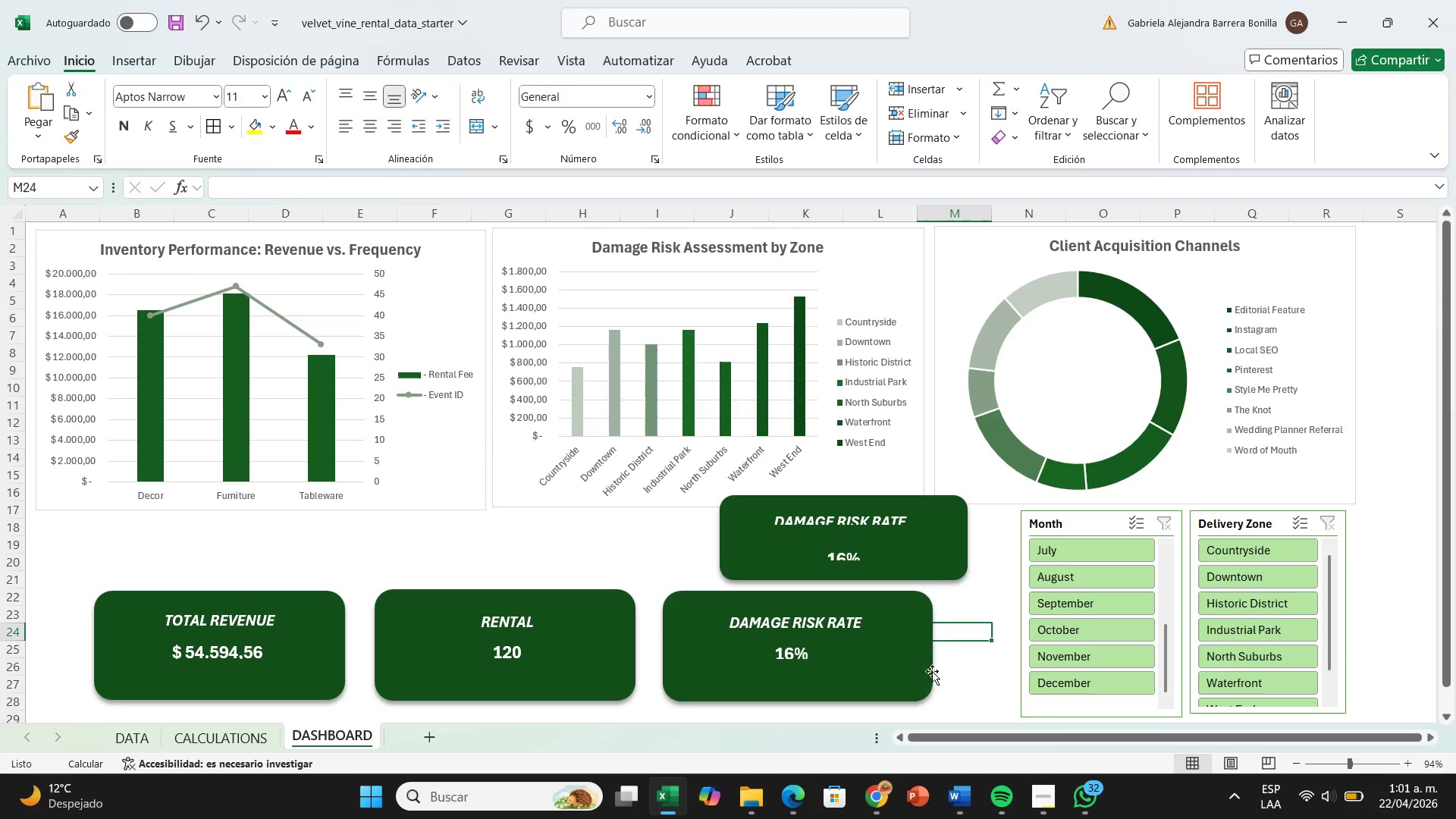 
left_click([1007, 650])
 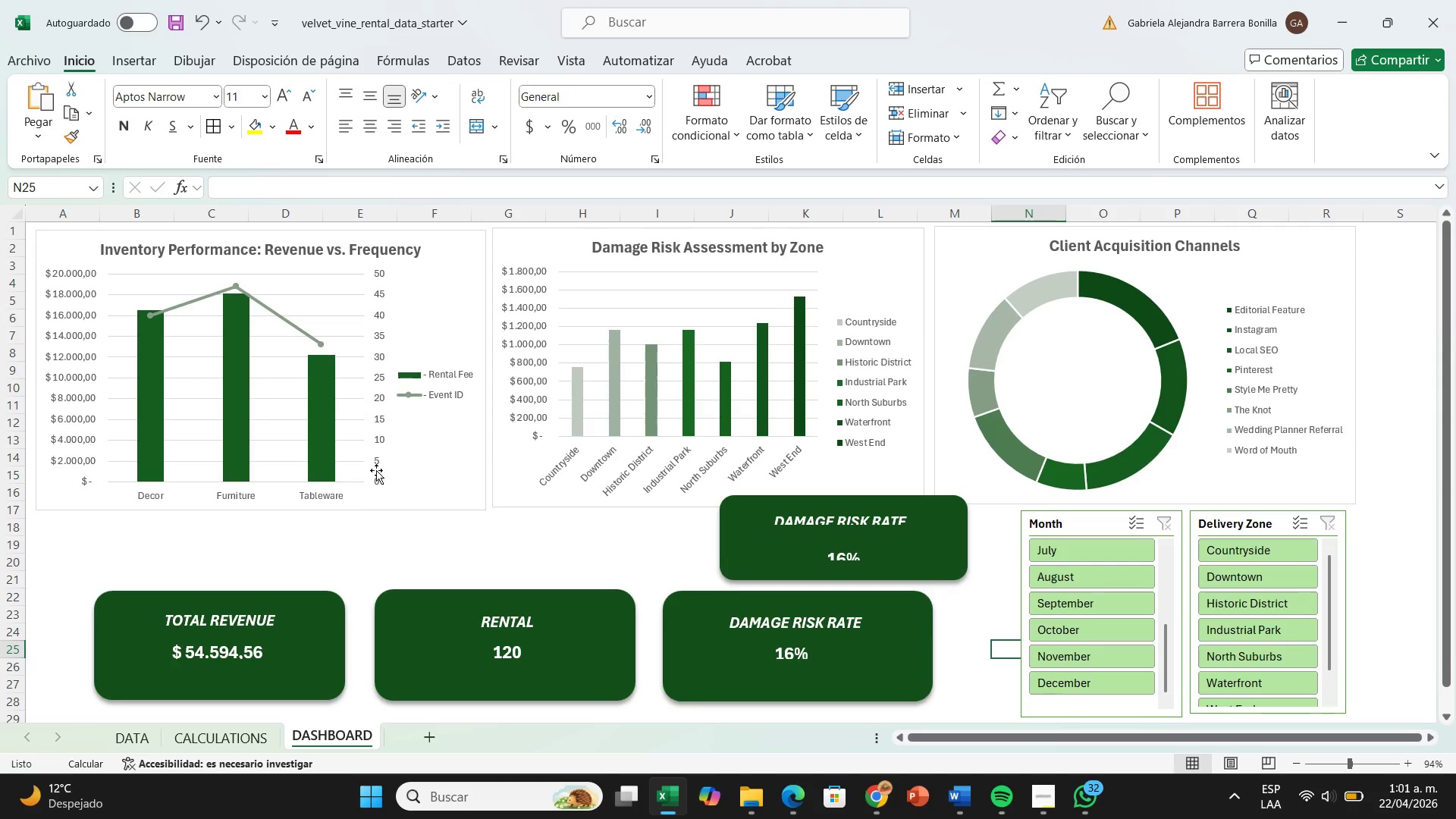 
left_click([432, 497])
 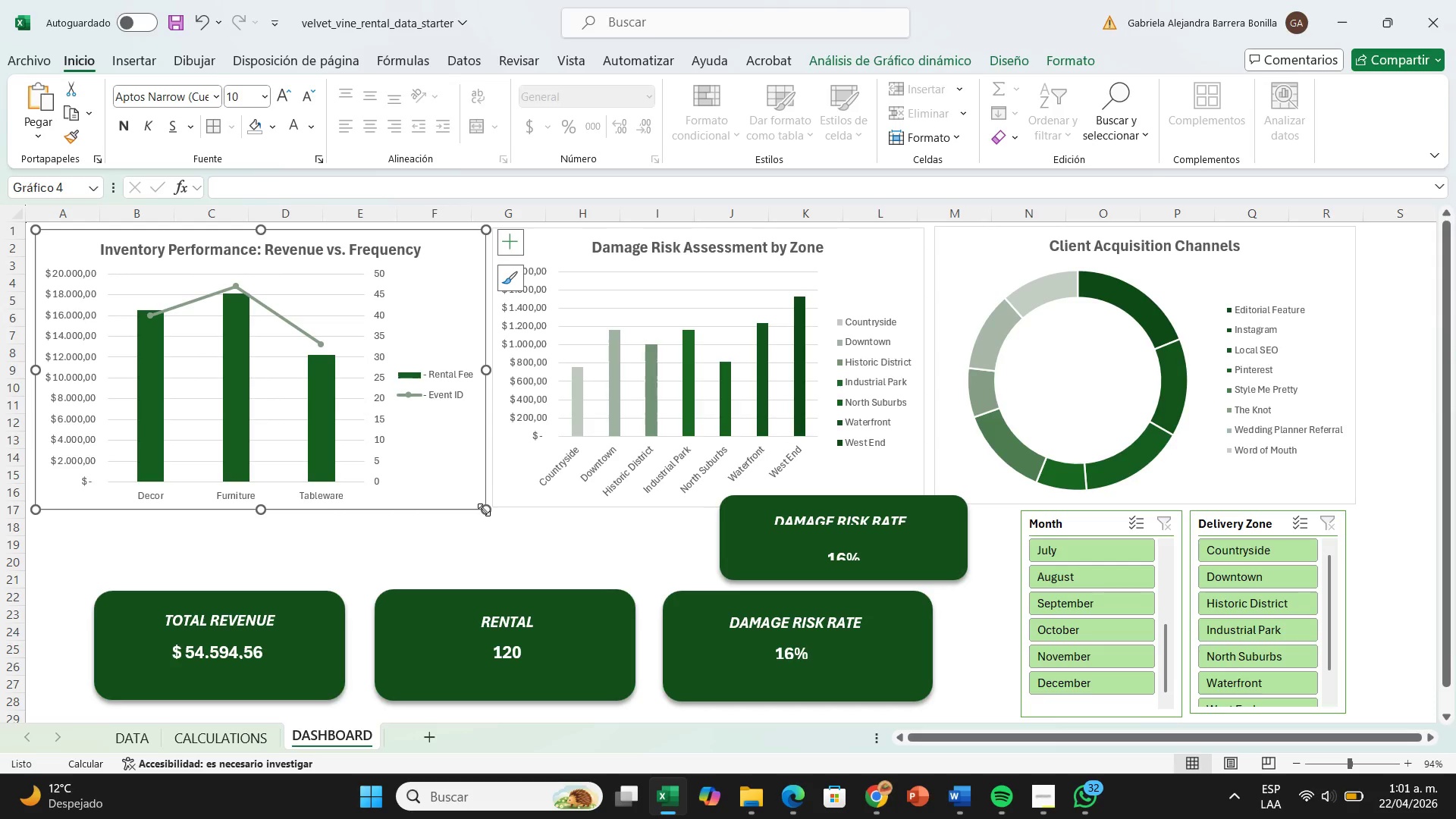 
left_click_drag(start_coordinate=[484, 510], to_coordinate=[482, 504])
 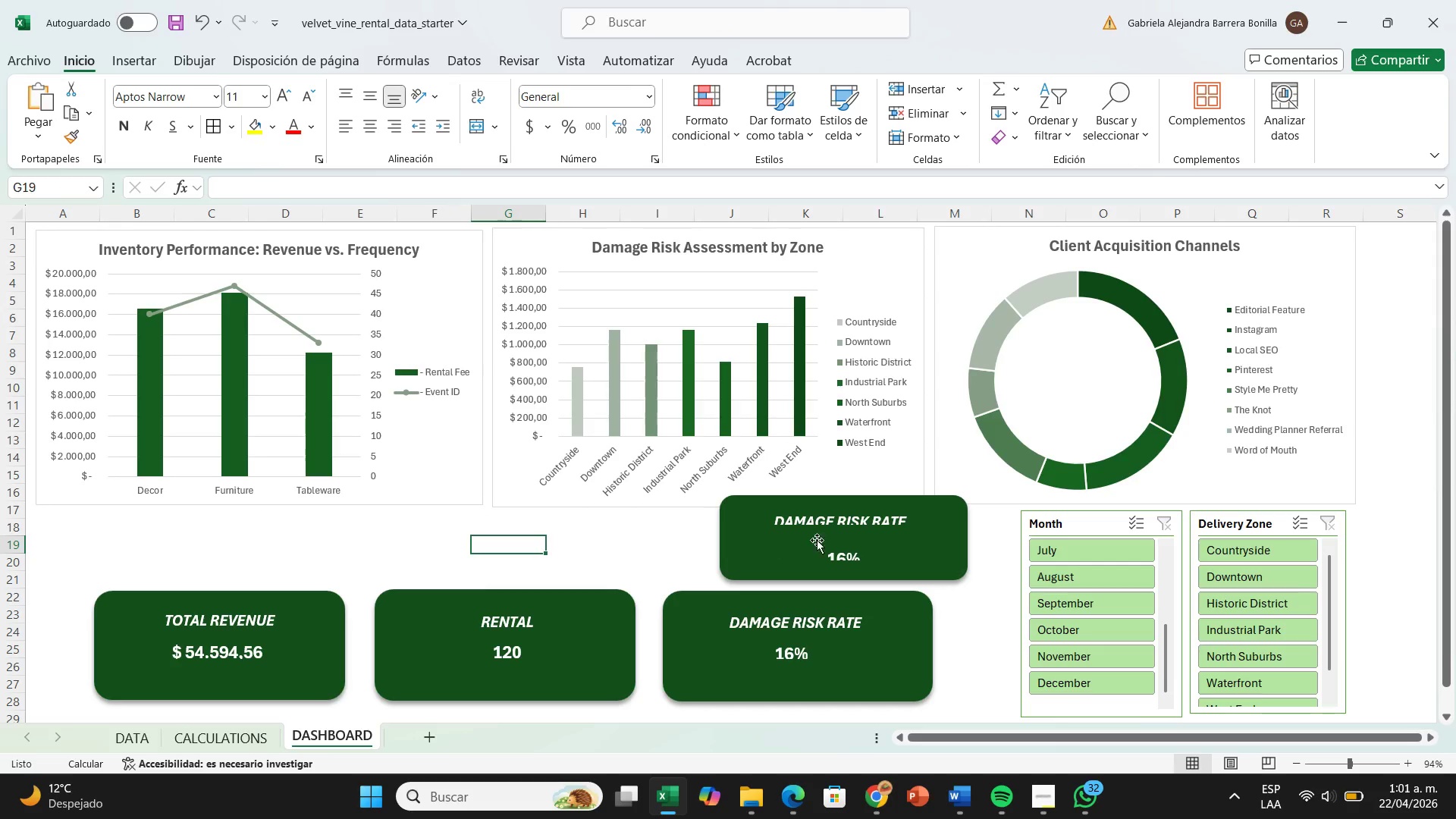 
left_click_drag(start_coordinate=[817, 542], to_coordinate=[814, 546])
 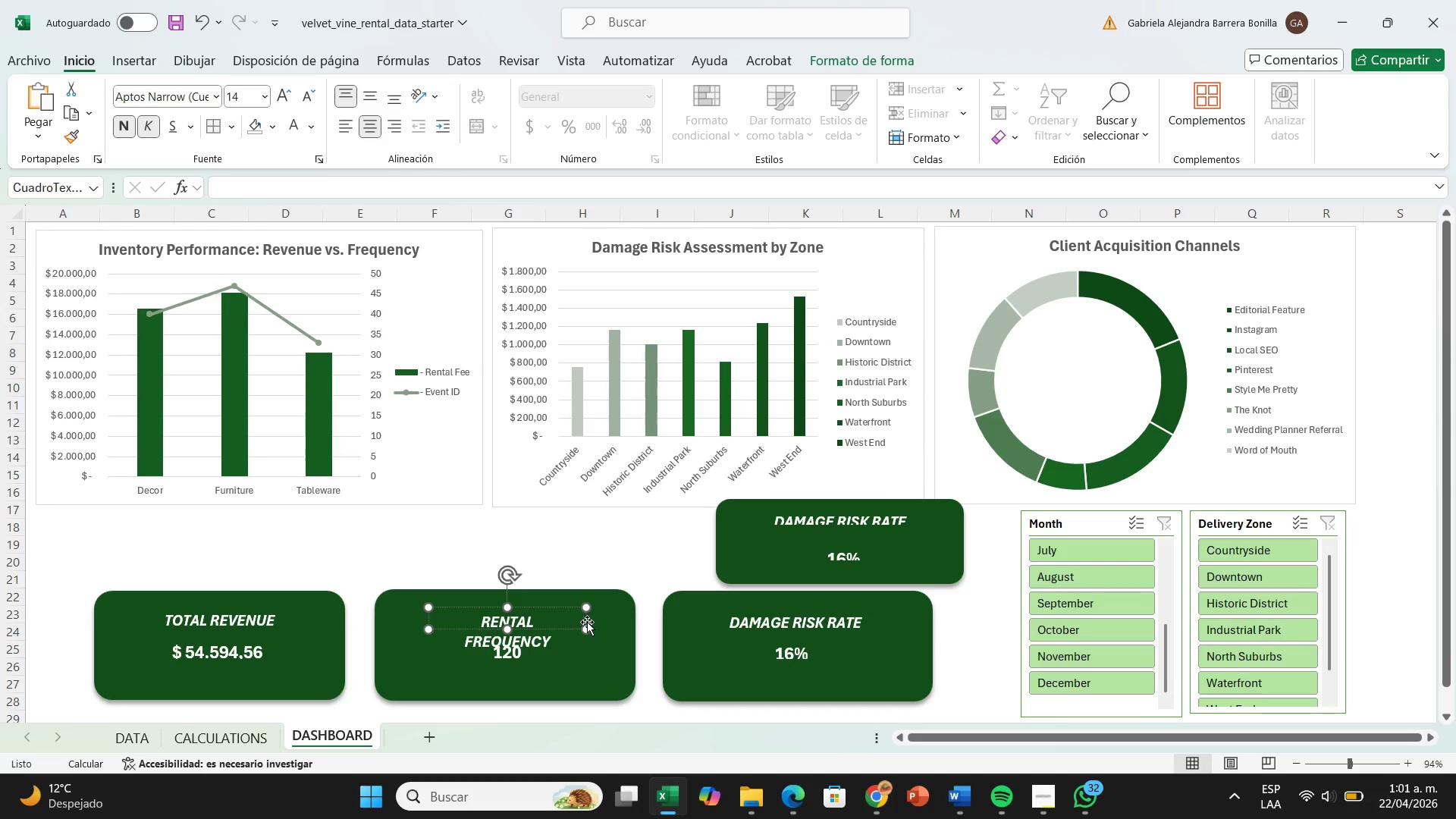 
left_click_drag(start_coordinate=[589, 629], to_coordinate=[623, 630])
 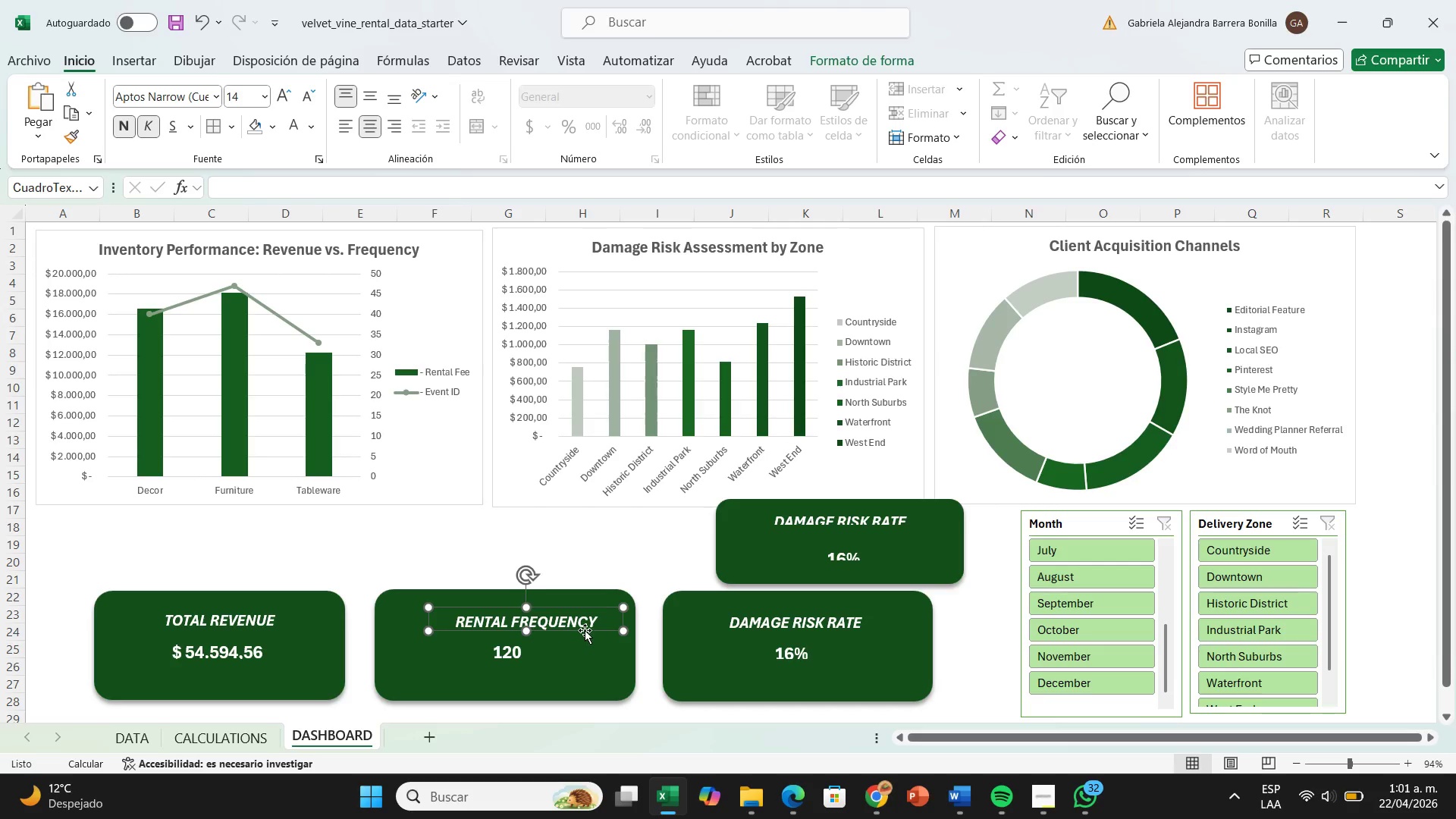 
left_click_drag(start_coordinate=[585, 630], to_coordinate=[563, 626])
 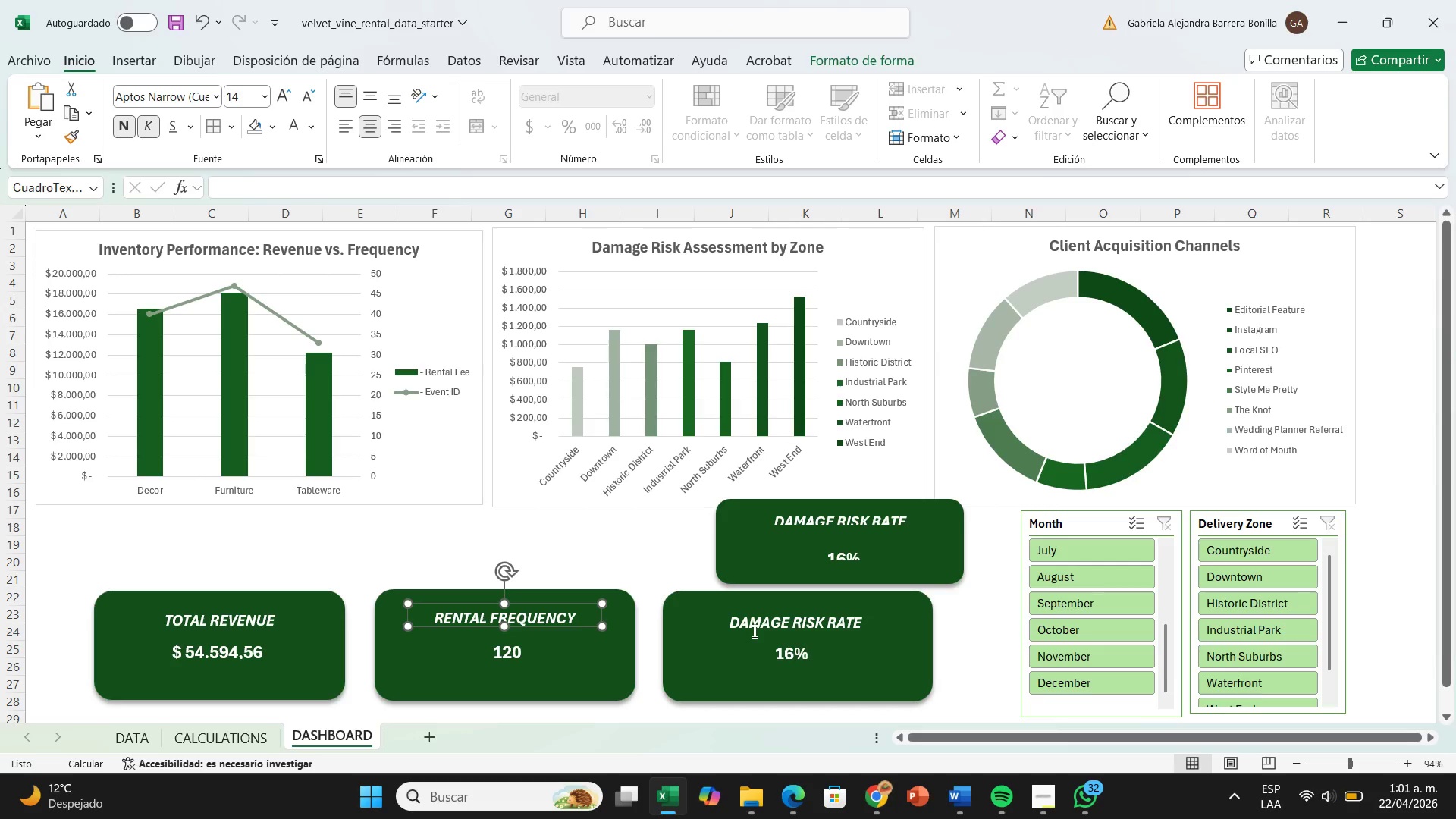 
left_click([753, 631])
 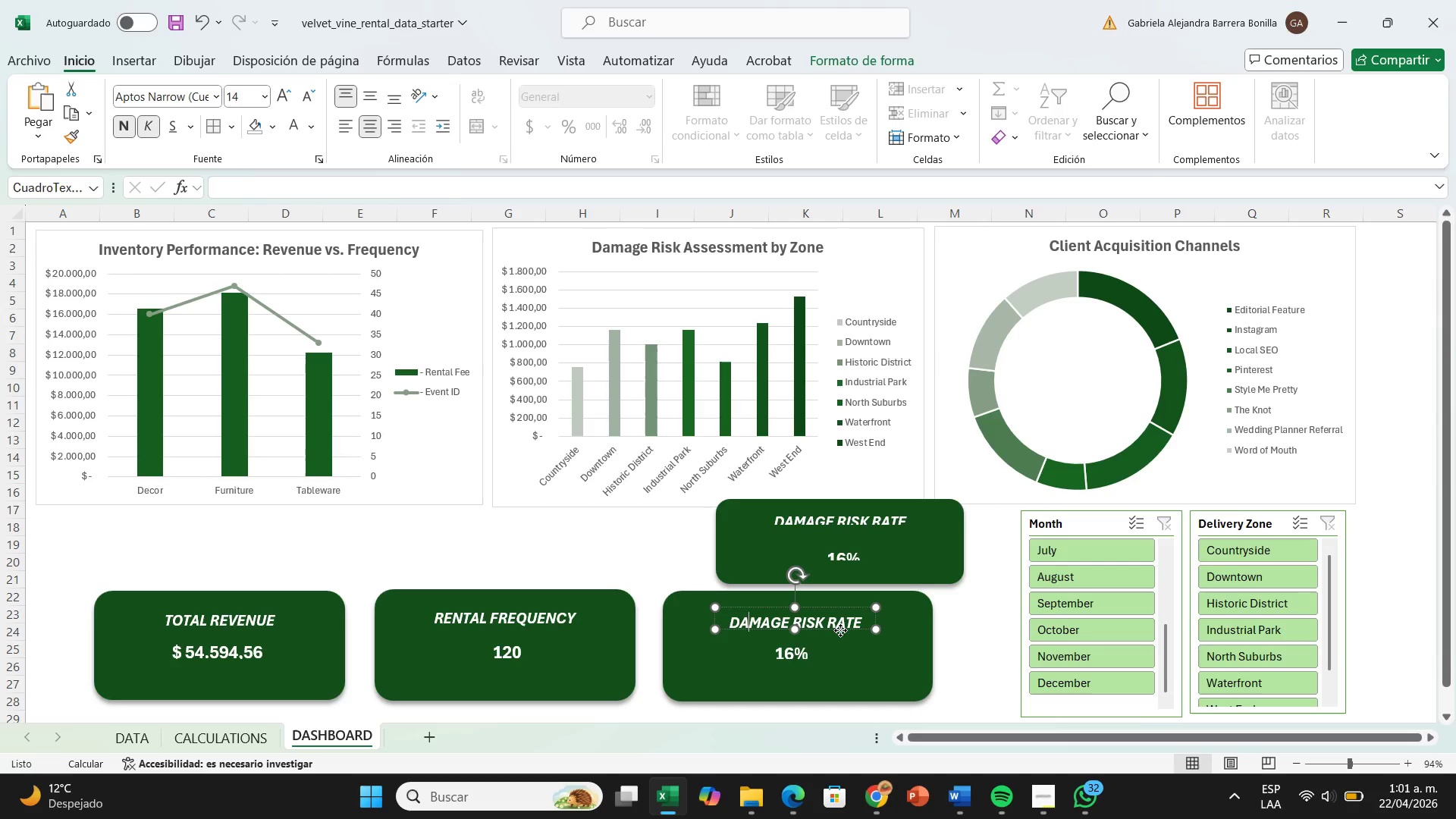 
left_click_drag(start_coordinate=[840, 630], to_coordinate=[838, 623])
 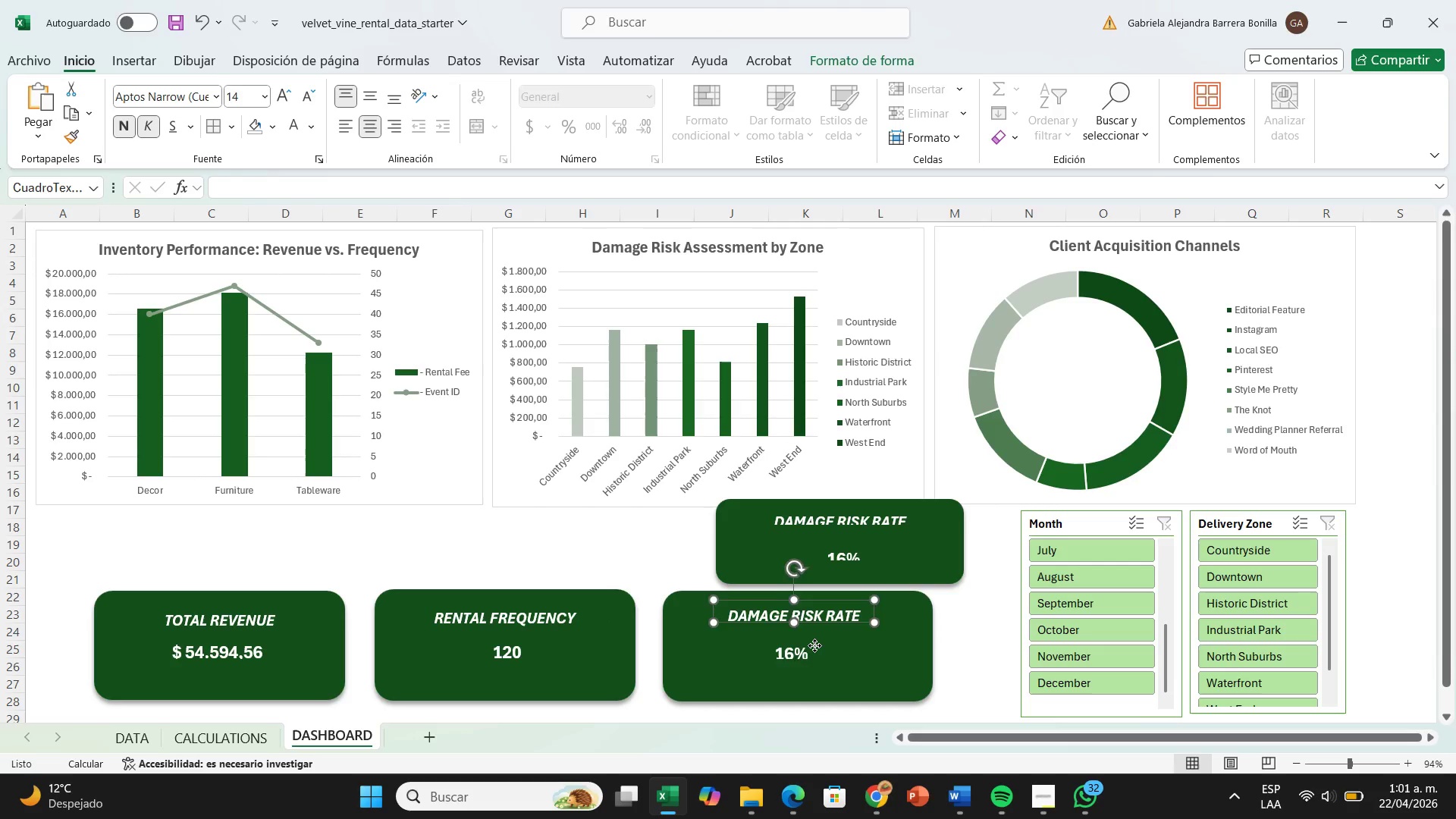 
left_click([814, 645])
 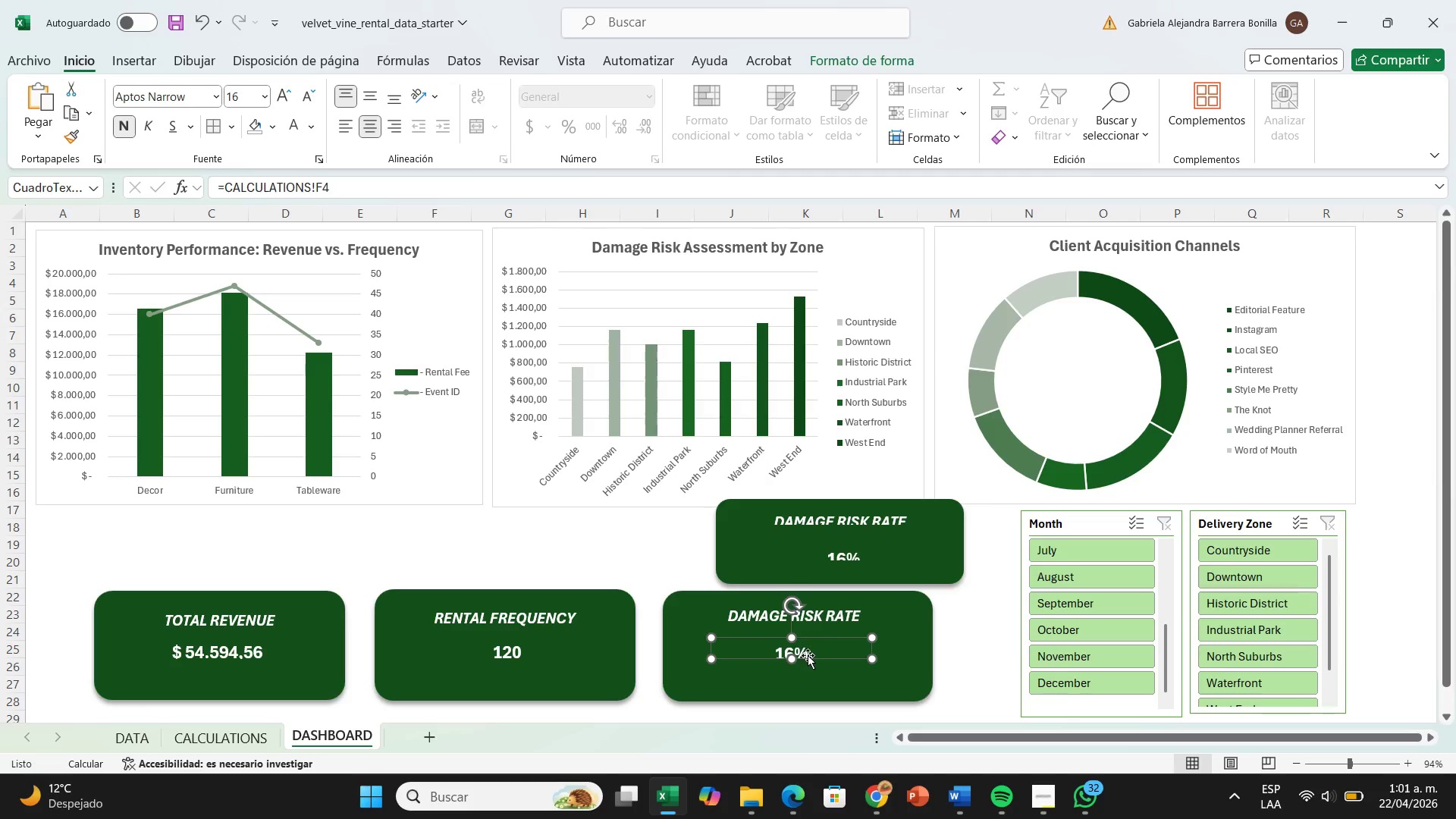 
left_click_drag(start_coordinate=[809, 655], to_coordinate=[824, 648])
 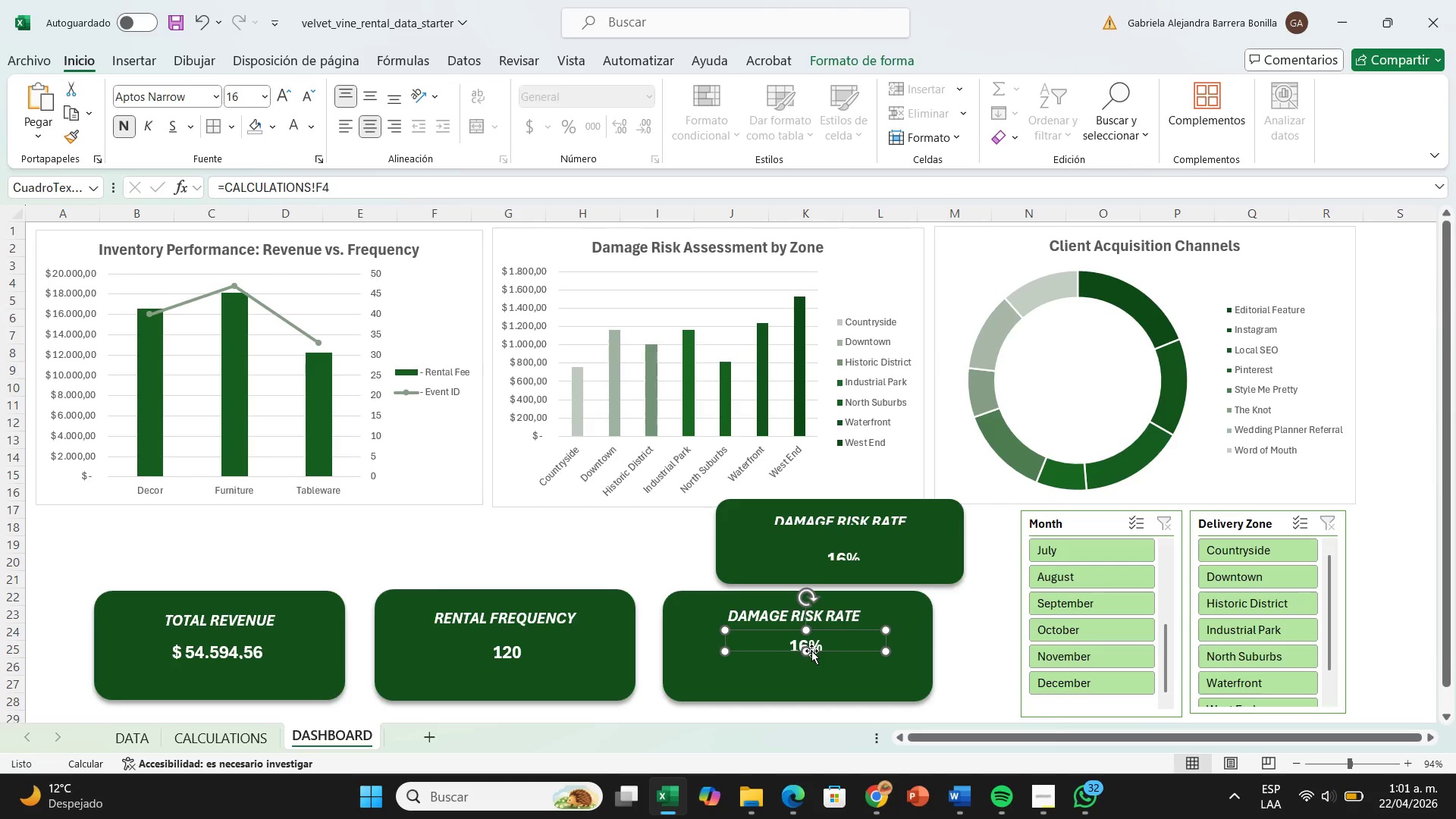 
left_click_drag(start_coordinate=[808, 651], to_coordinate=[805, 657])
 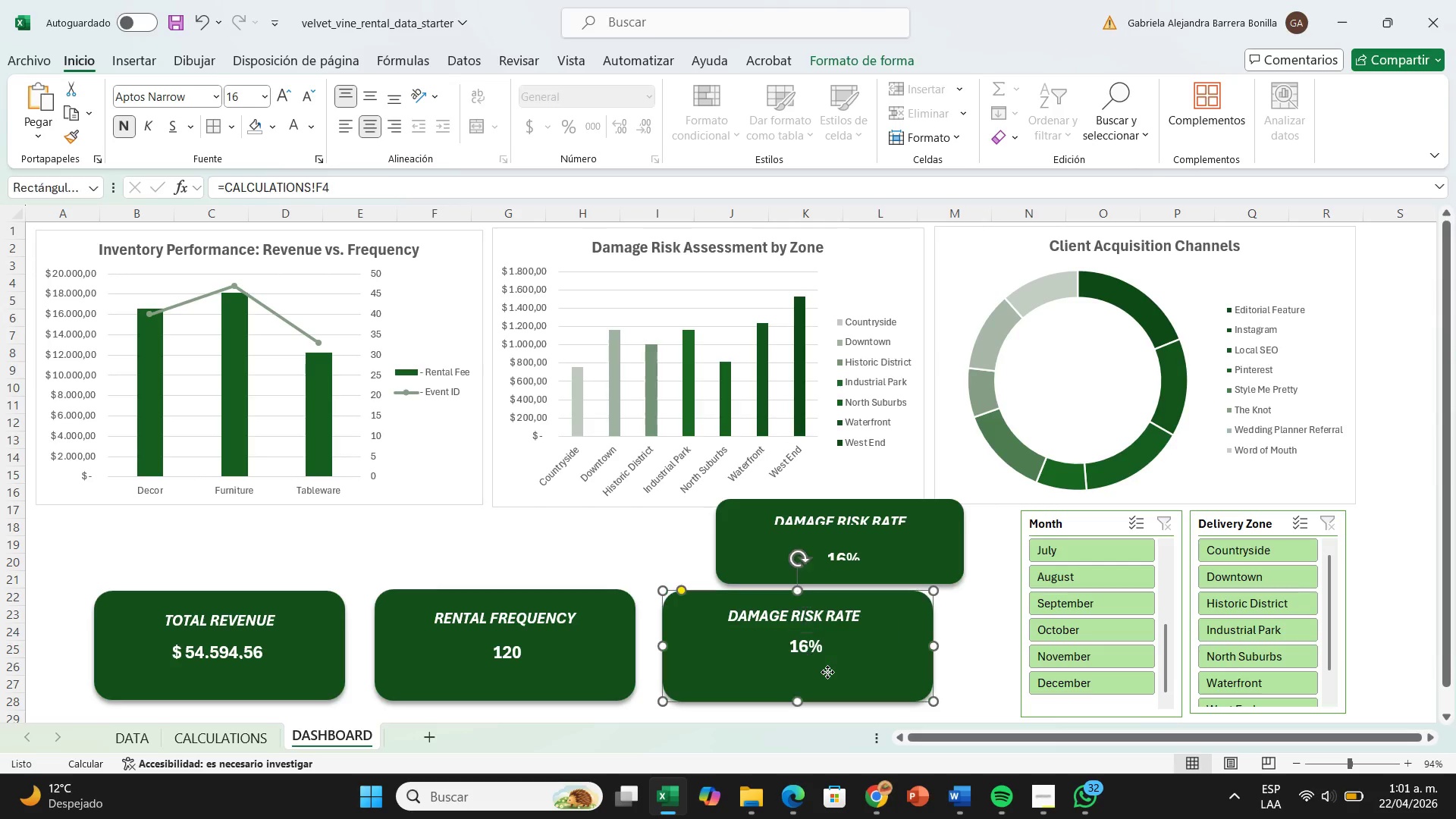 
left_click([827, 672])
 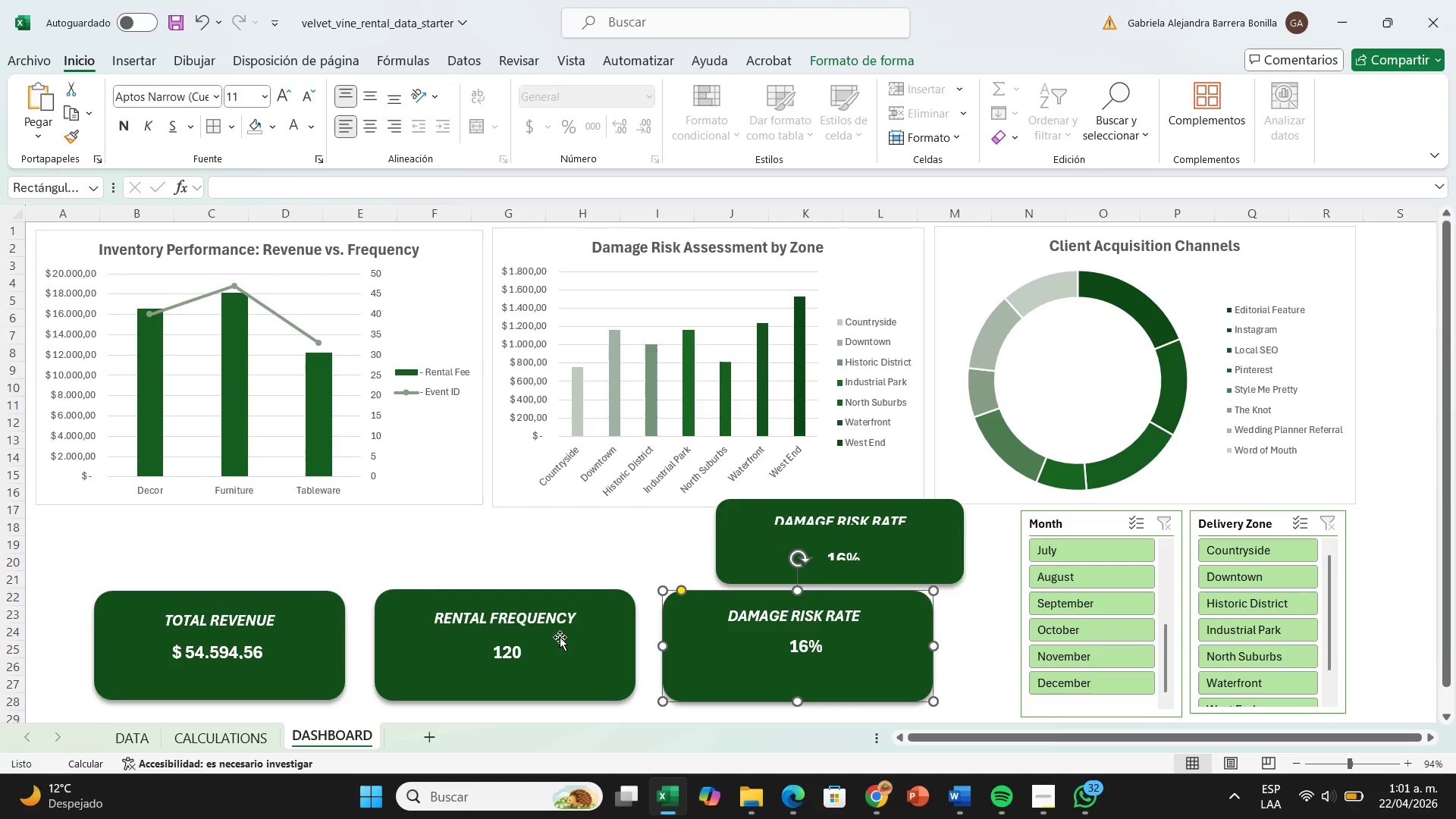 
left_click([524, 653])
 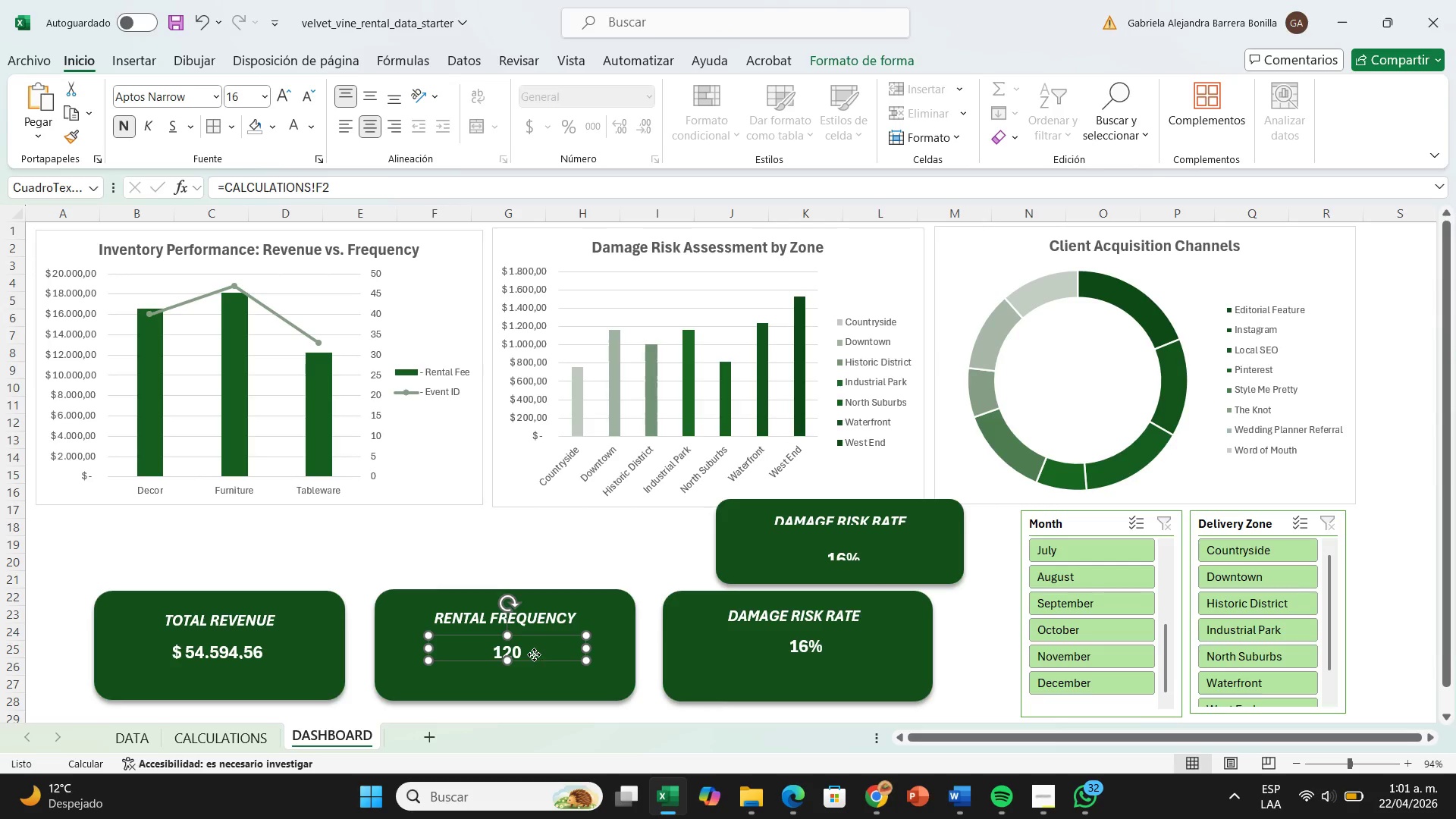 
left_click_drag(start_coordinate=[534, 654], to_coordinate=[533, 648])
 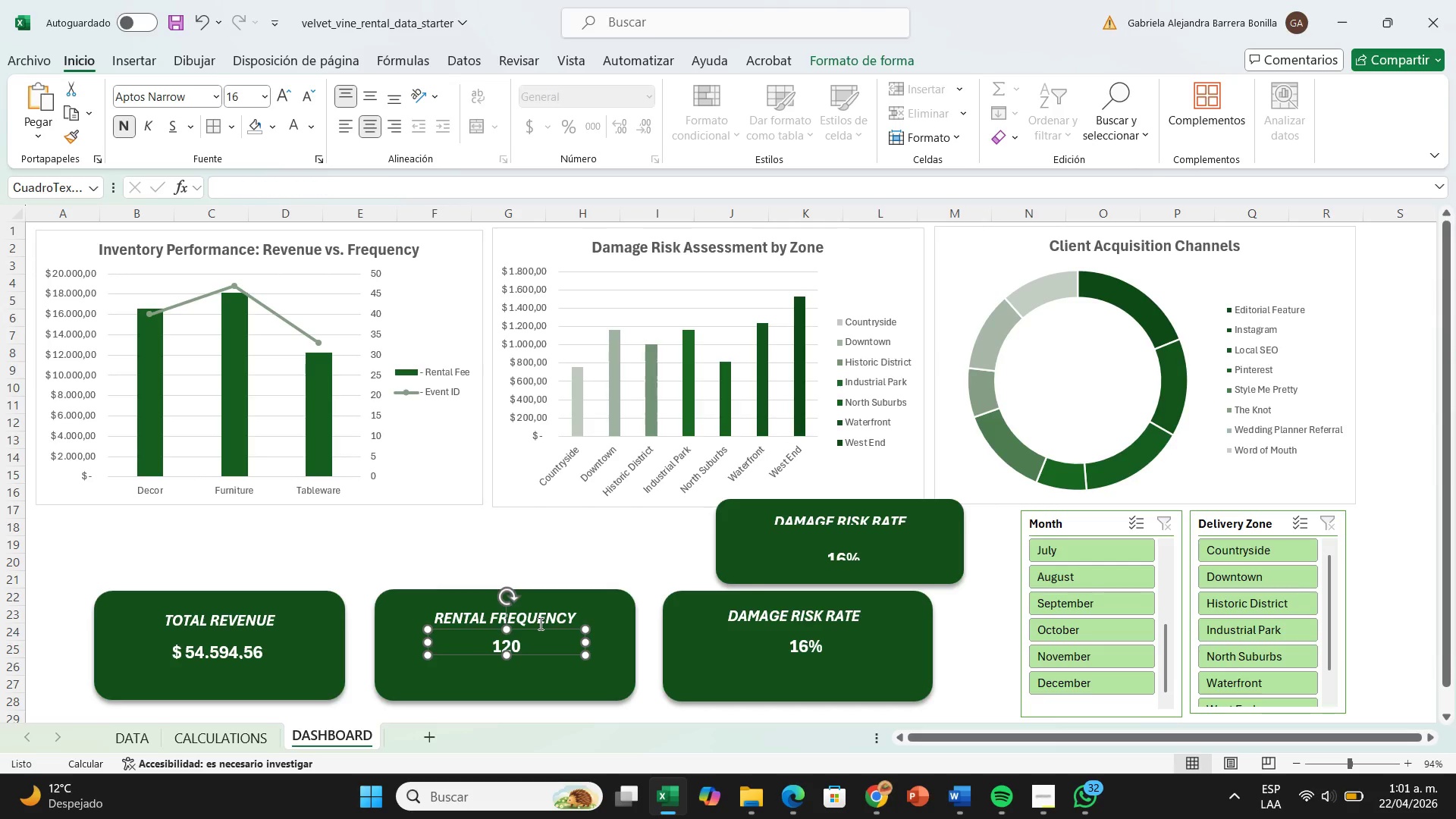 
left_click([539, 623])
 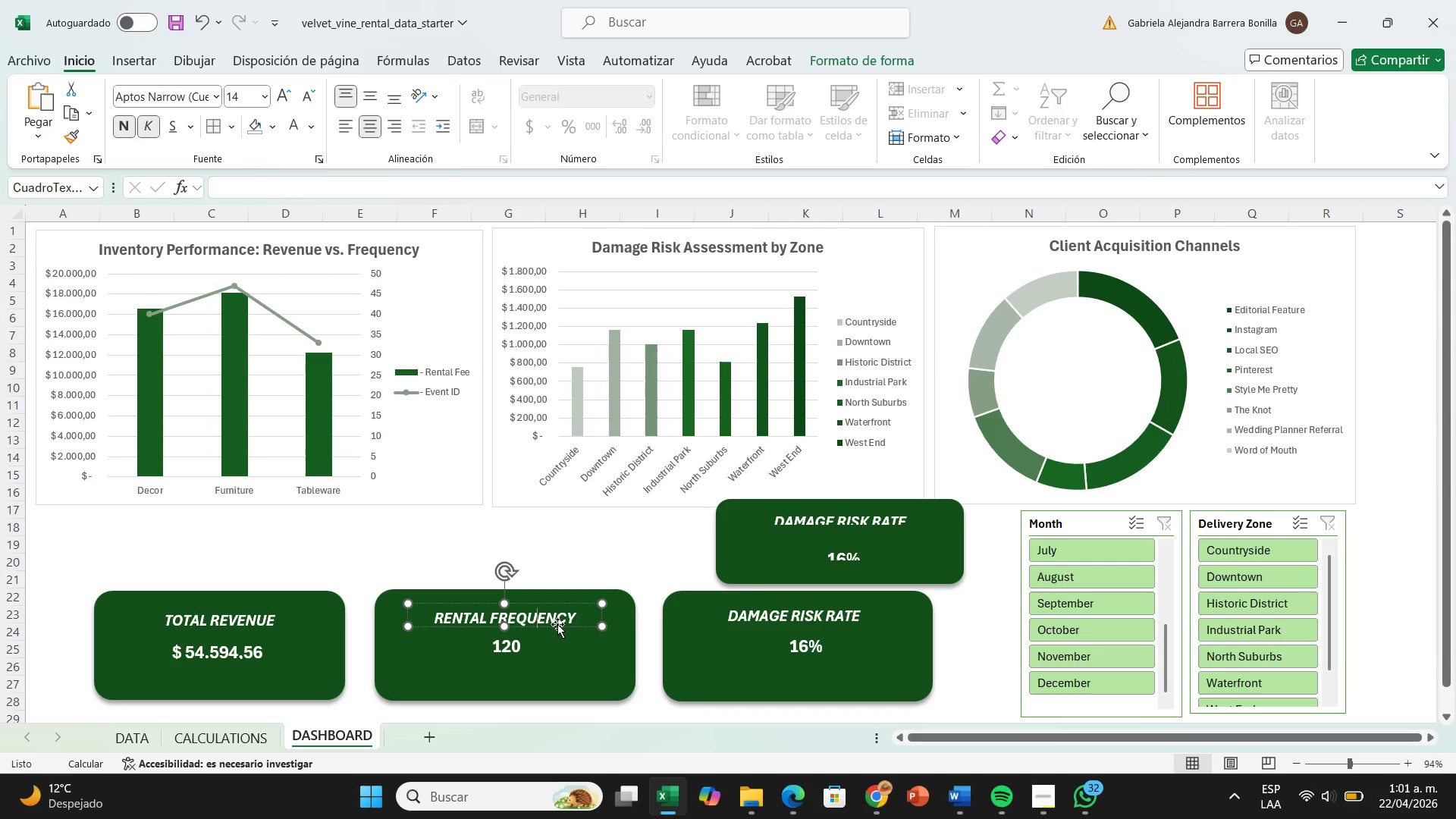 
left_click_drag(start_coordinate=[557, 624], to_coordinate=[561, 623])
 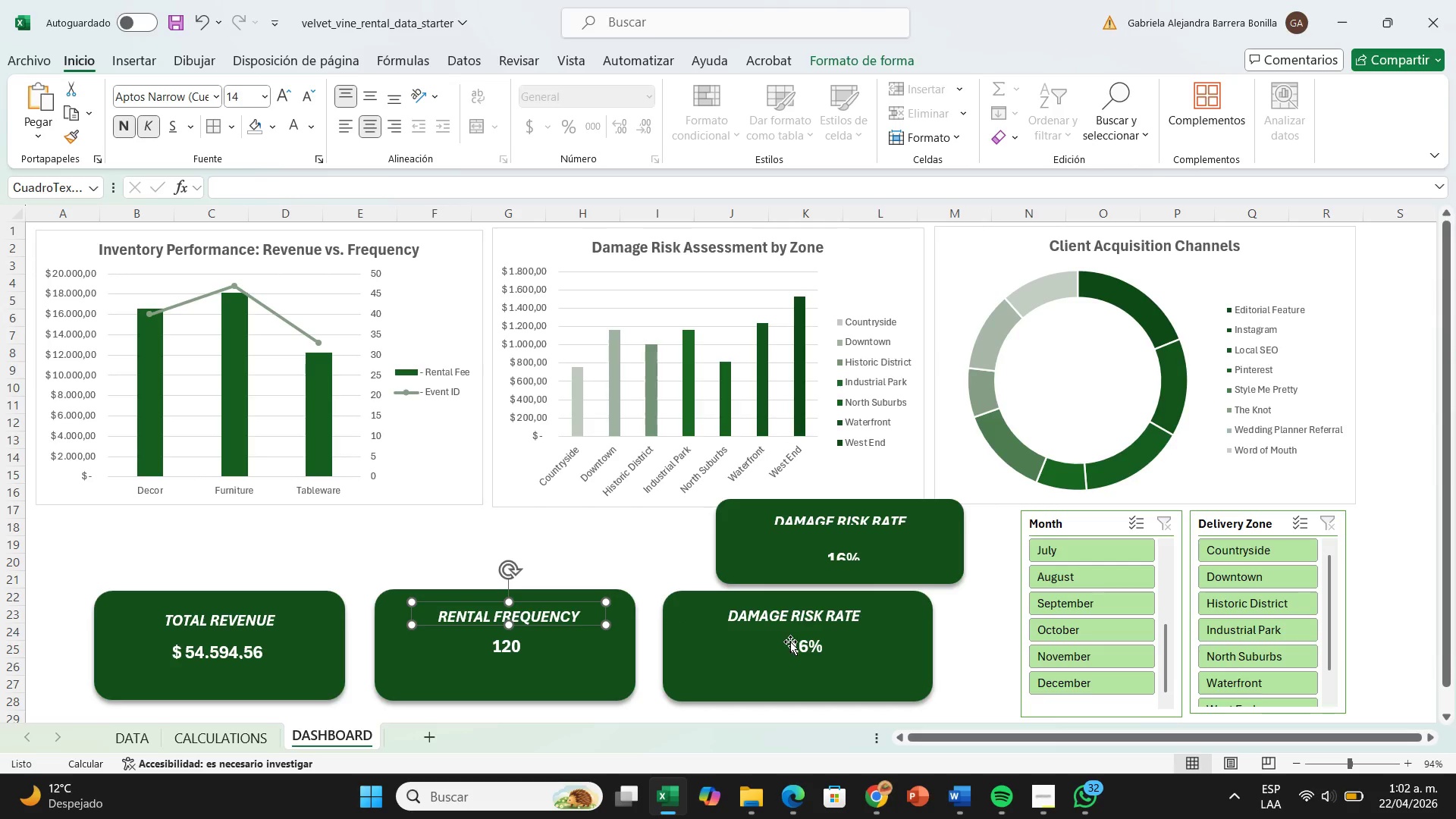 
left_click([791, 642])
 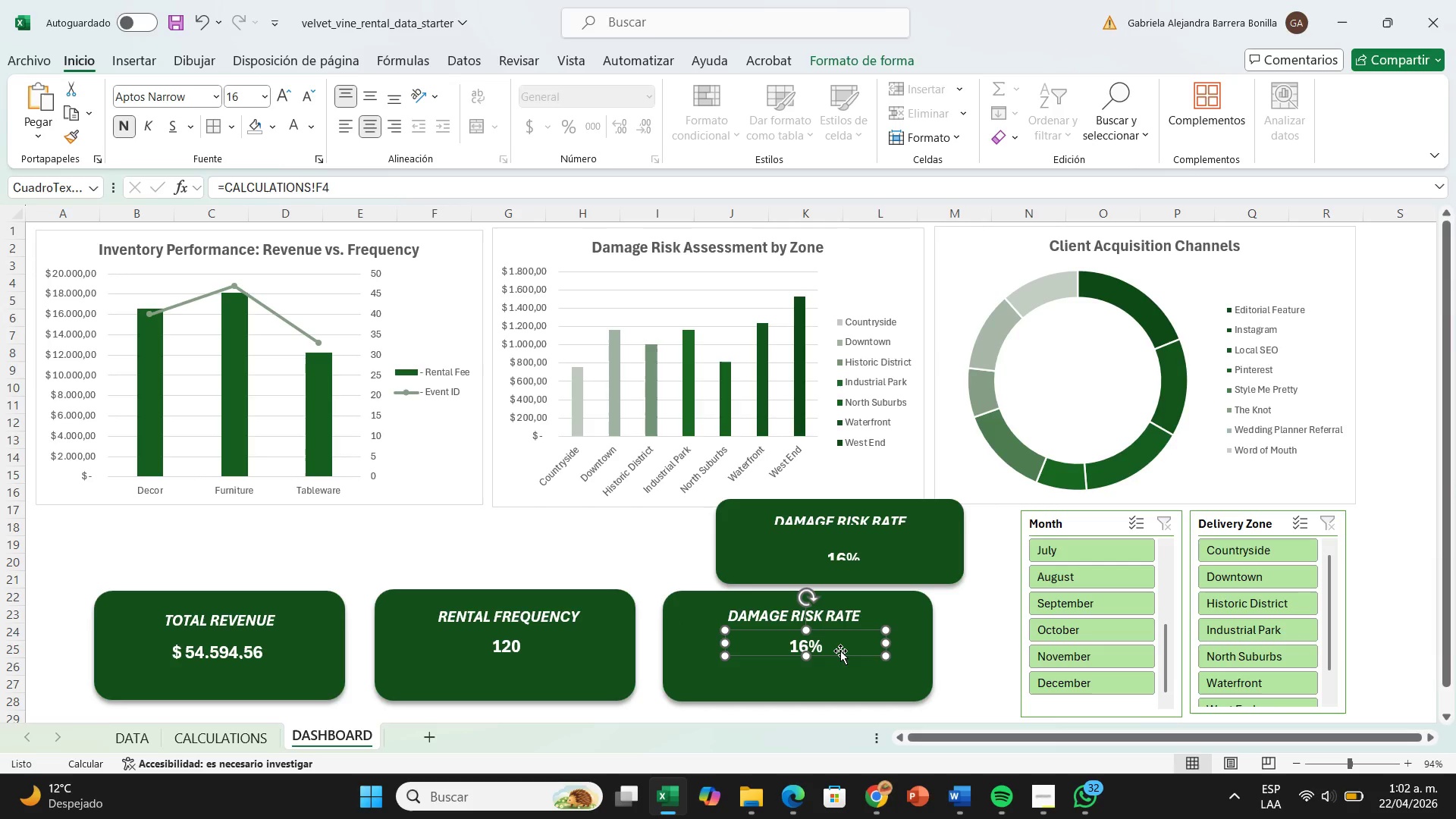 
left_click_drag(start_coordinate=[840, 651], to_coordinate=[842, 654])
 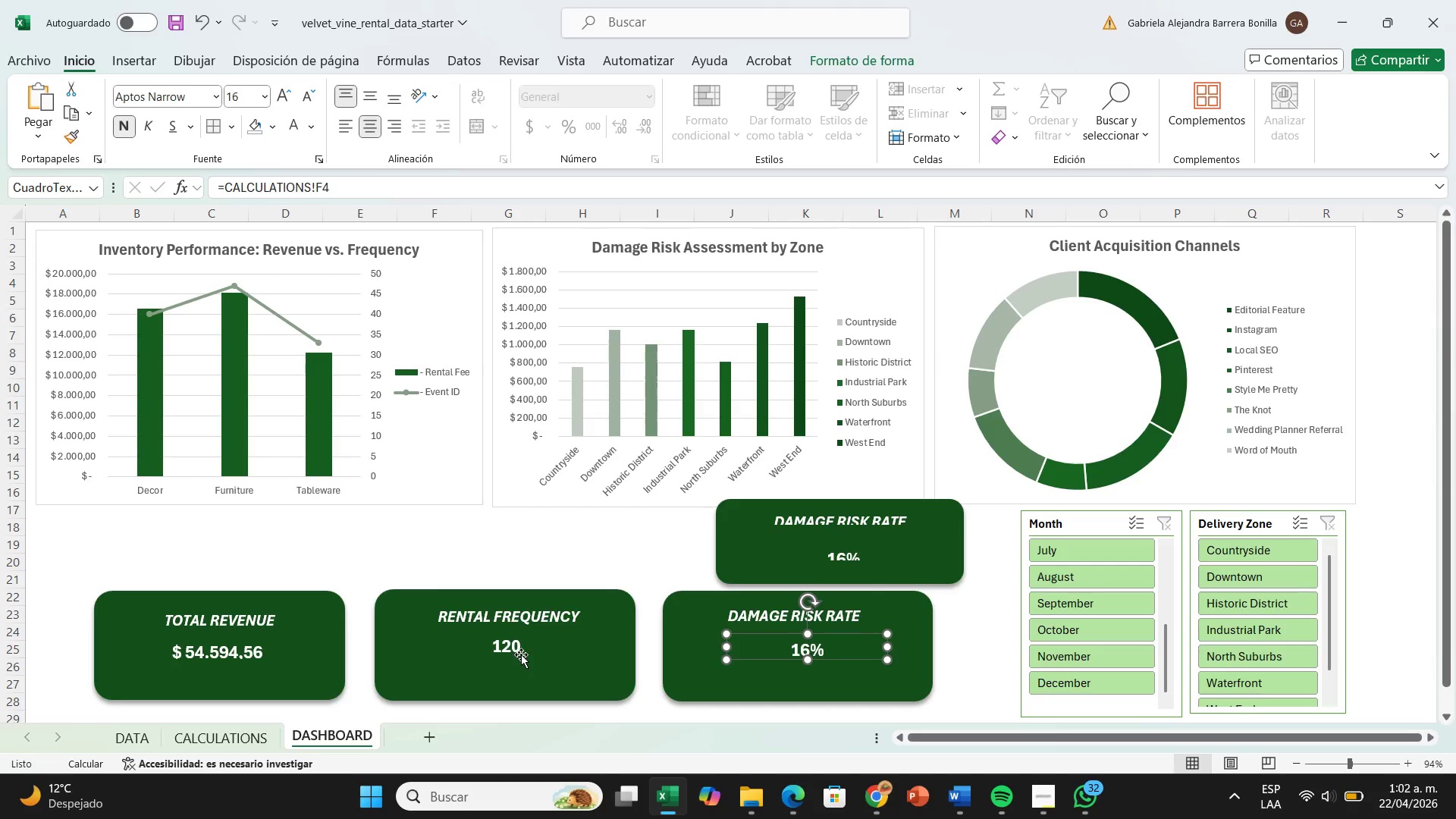 
left_click_drag(start_coordinate=[522, 653], to_coordinate=[526, 655])
 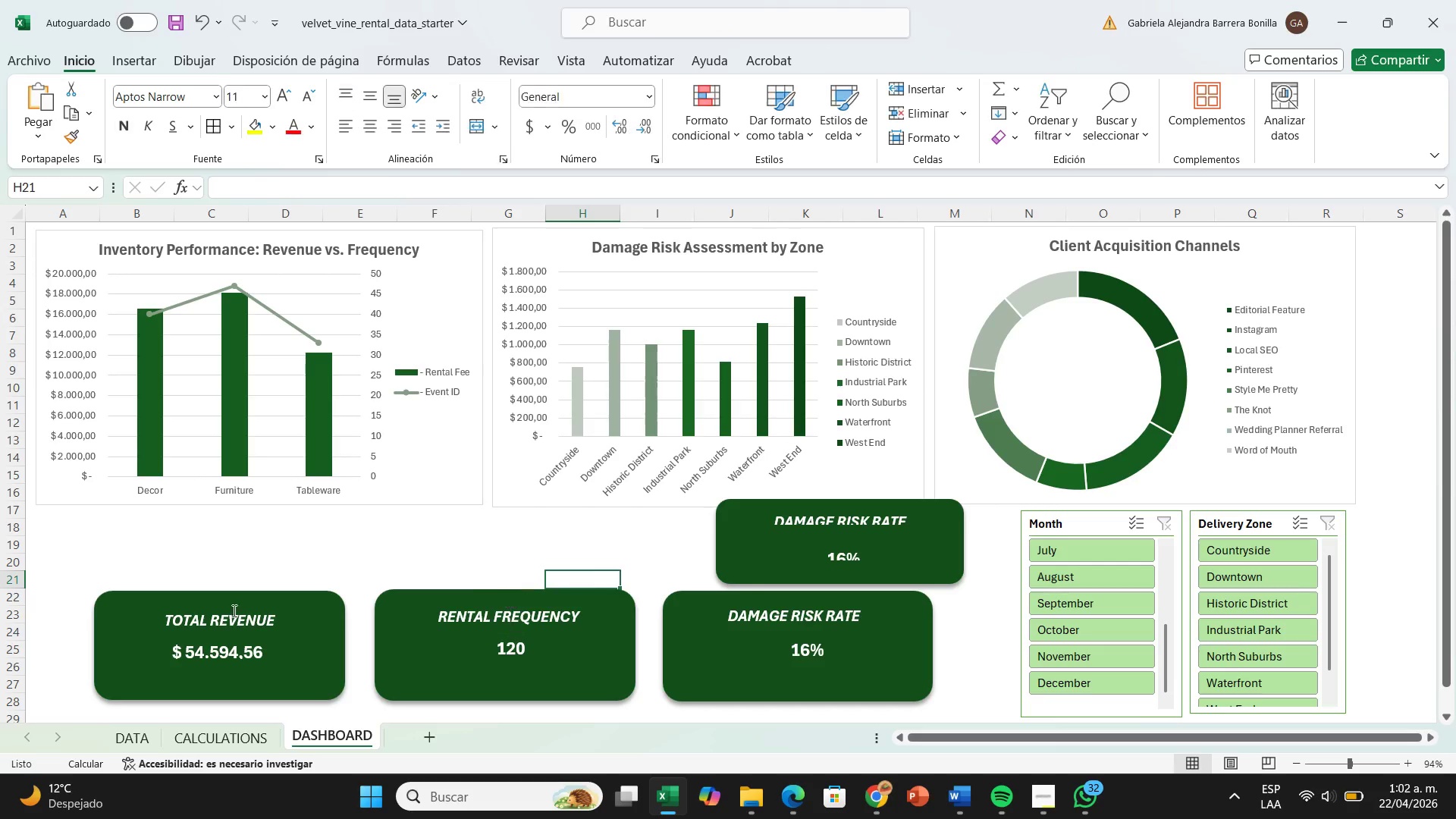 
left_click_drag(start_coordinate=[215, 646], to_coordinate=[215, 639])
 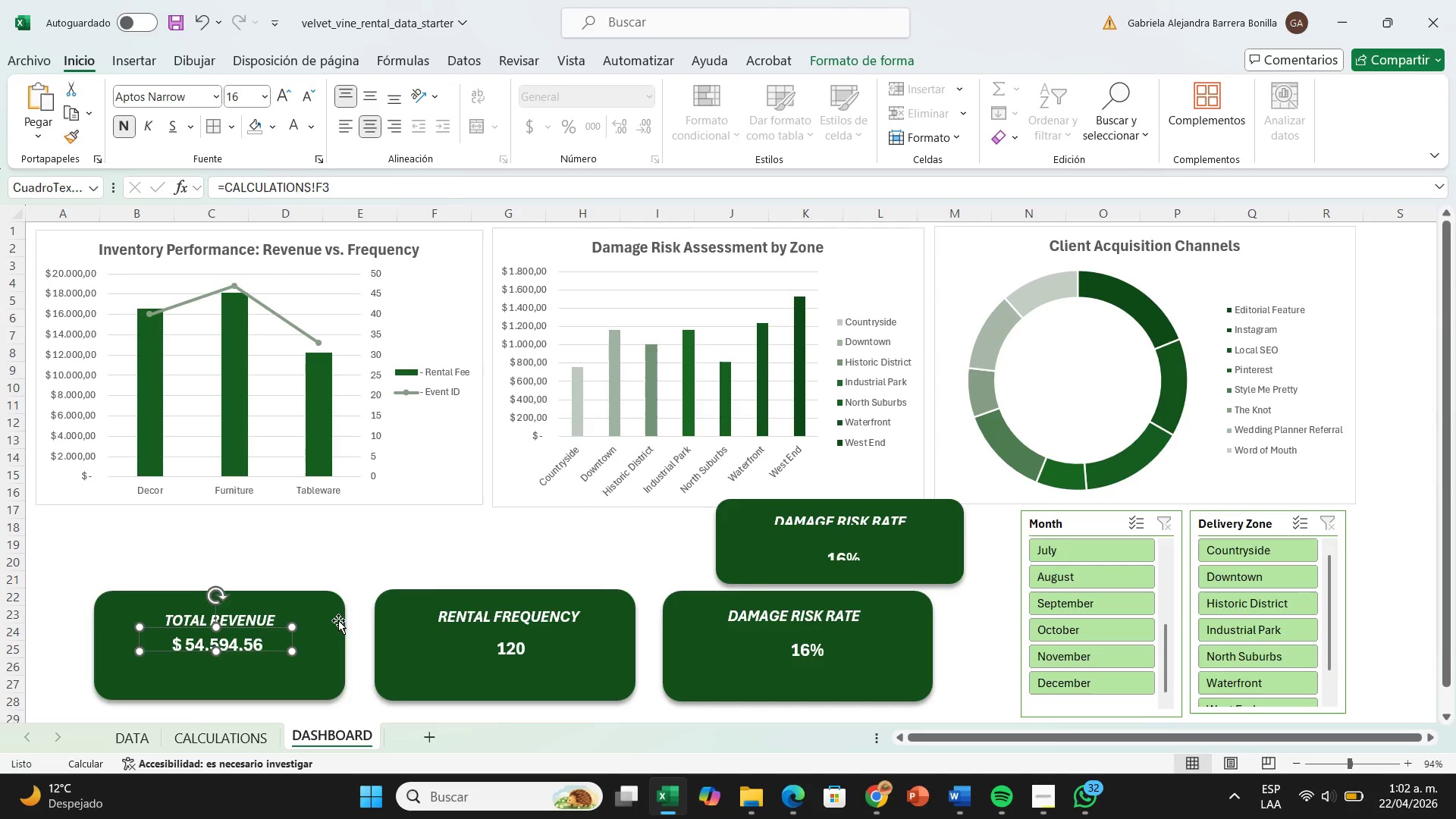 
left_click([338, 620])
 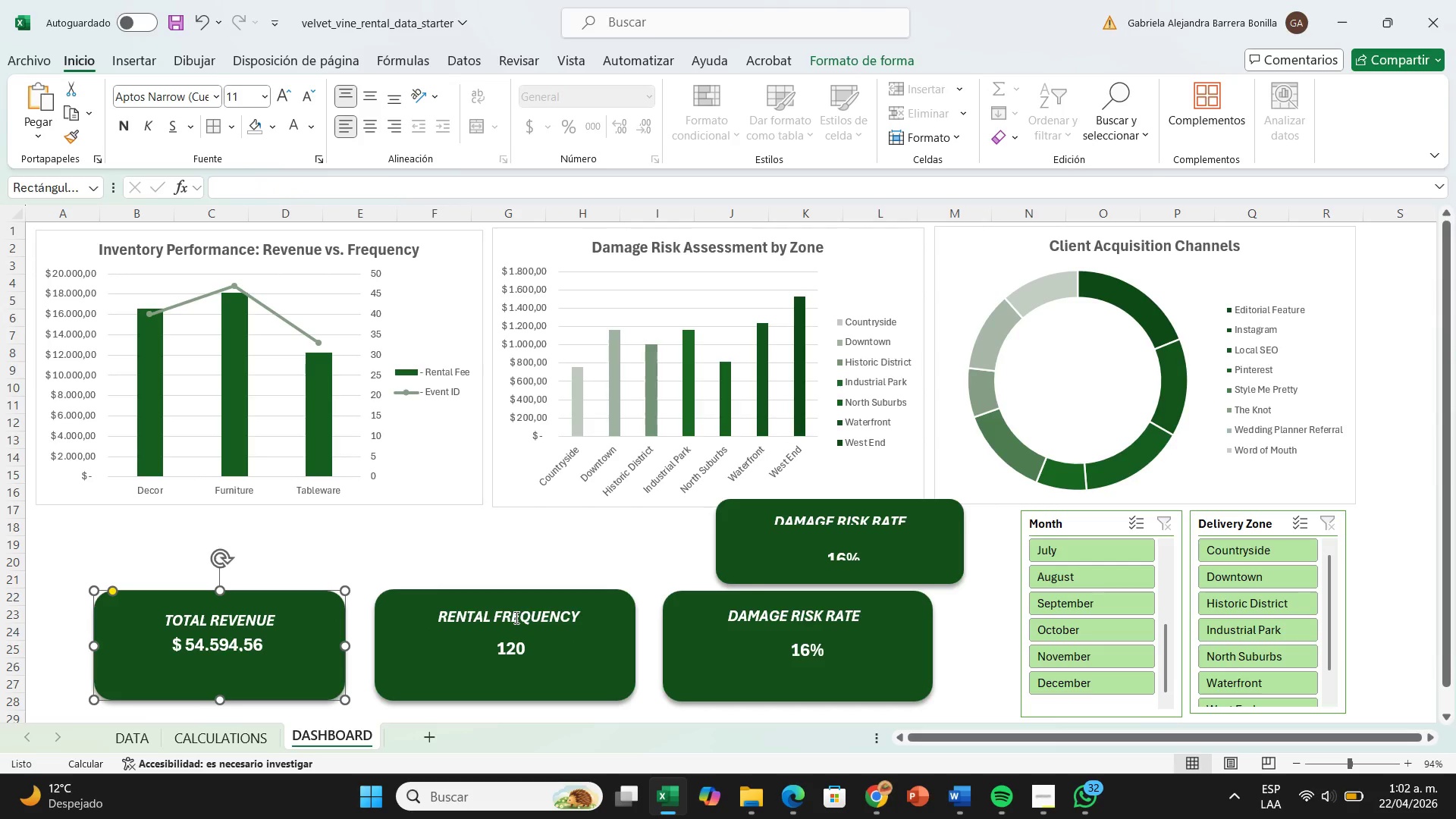 
left_click([515, 617])
 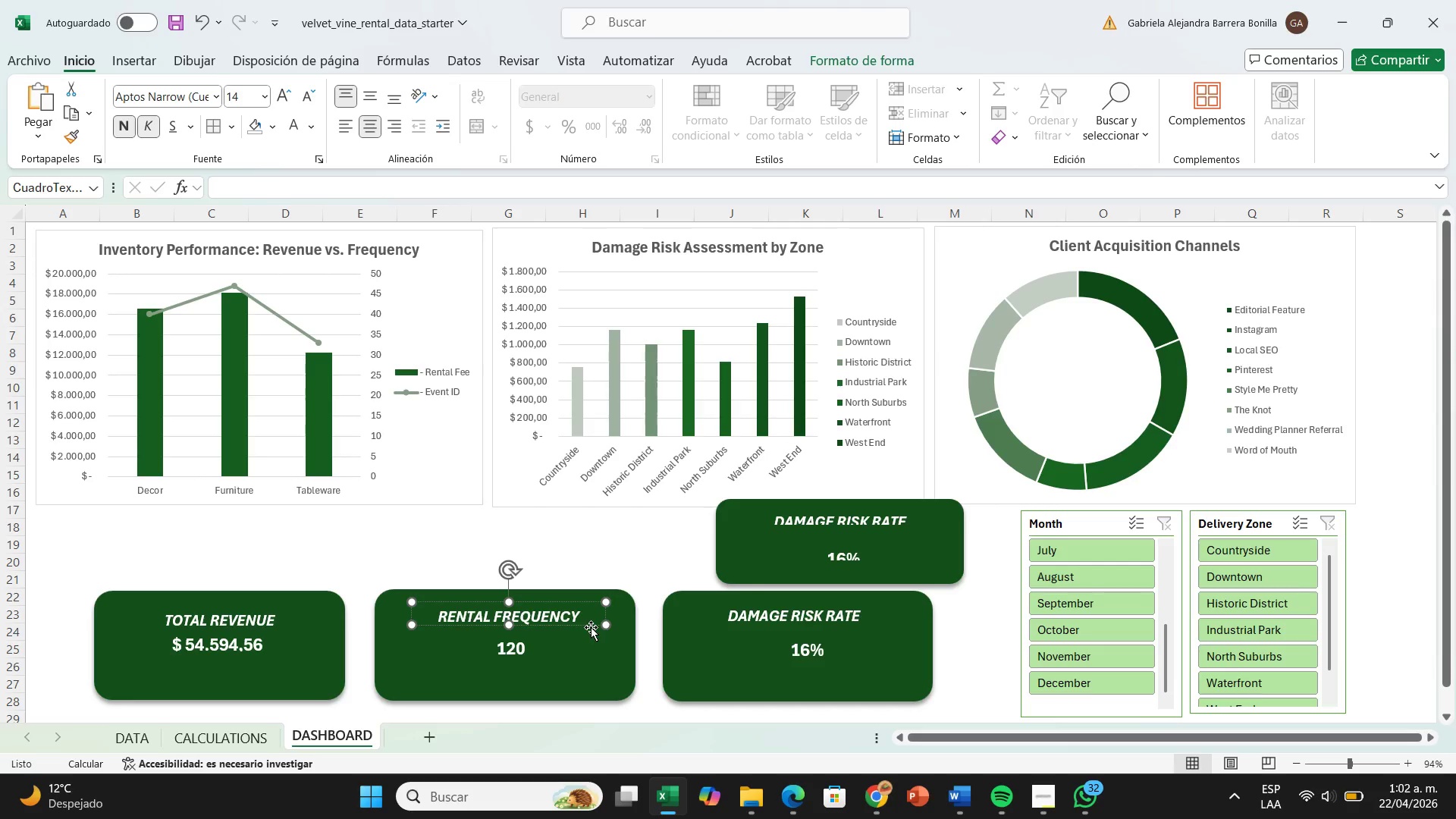 
left_click_drag(start_coordinate=[591, 627], to_coordinate=[586, 629])
 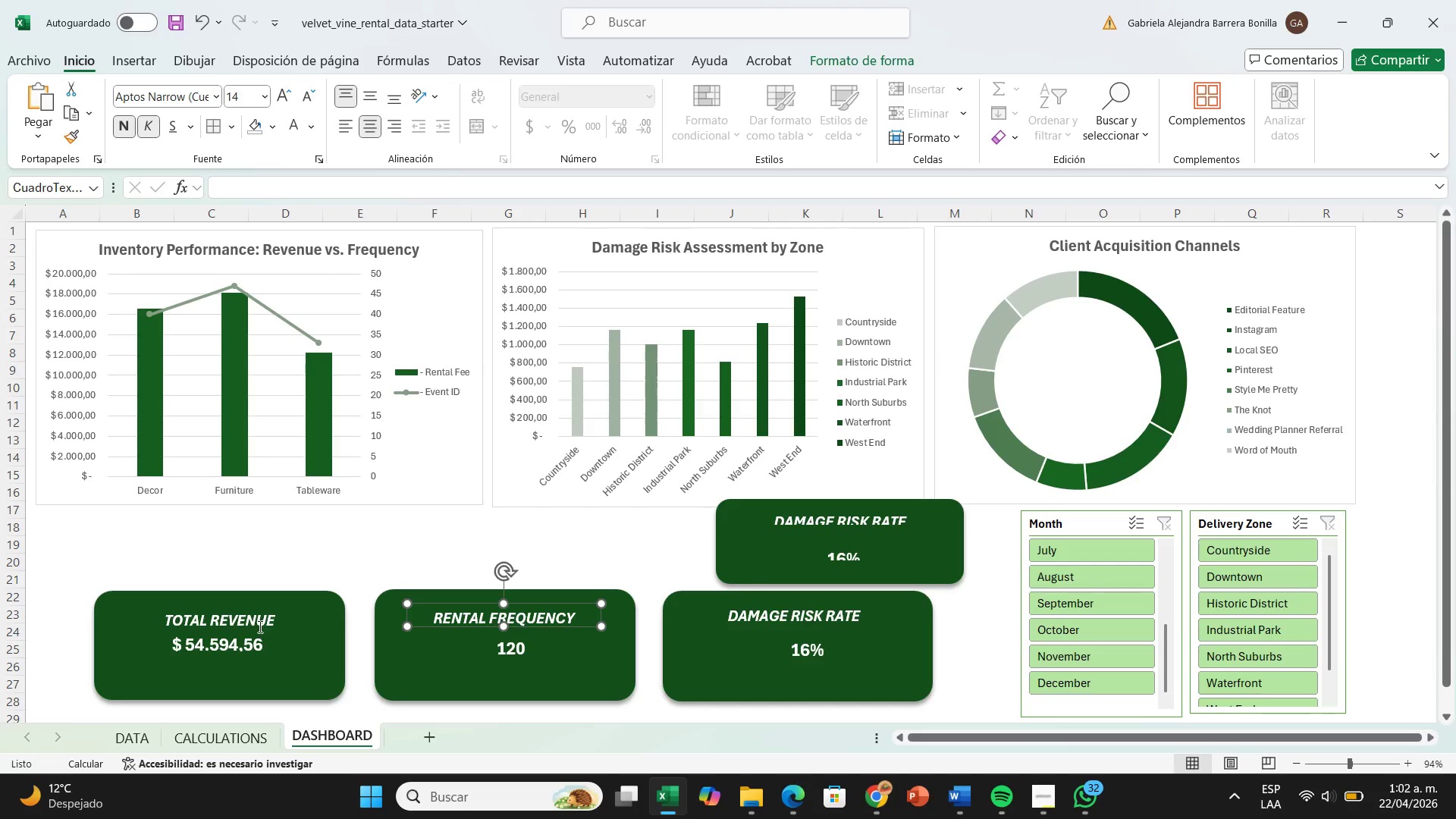 
left_click([259, 626])
 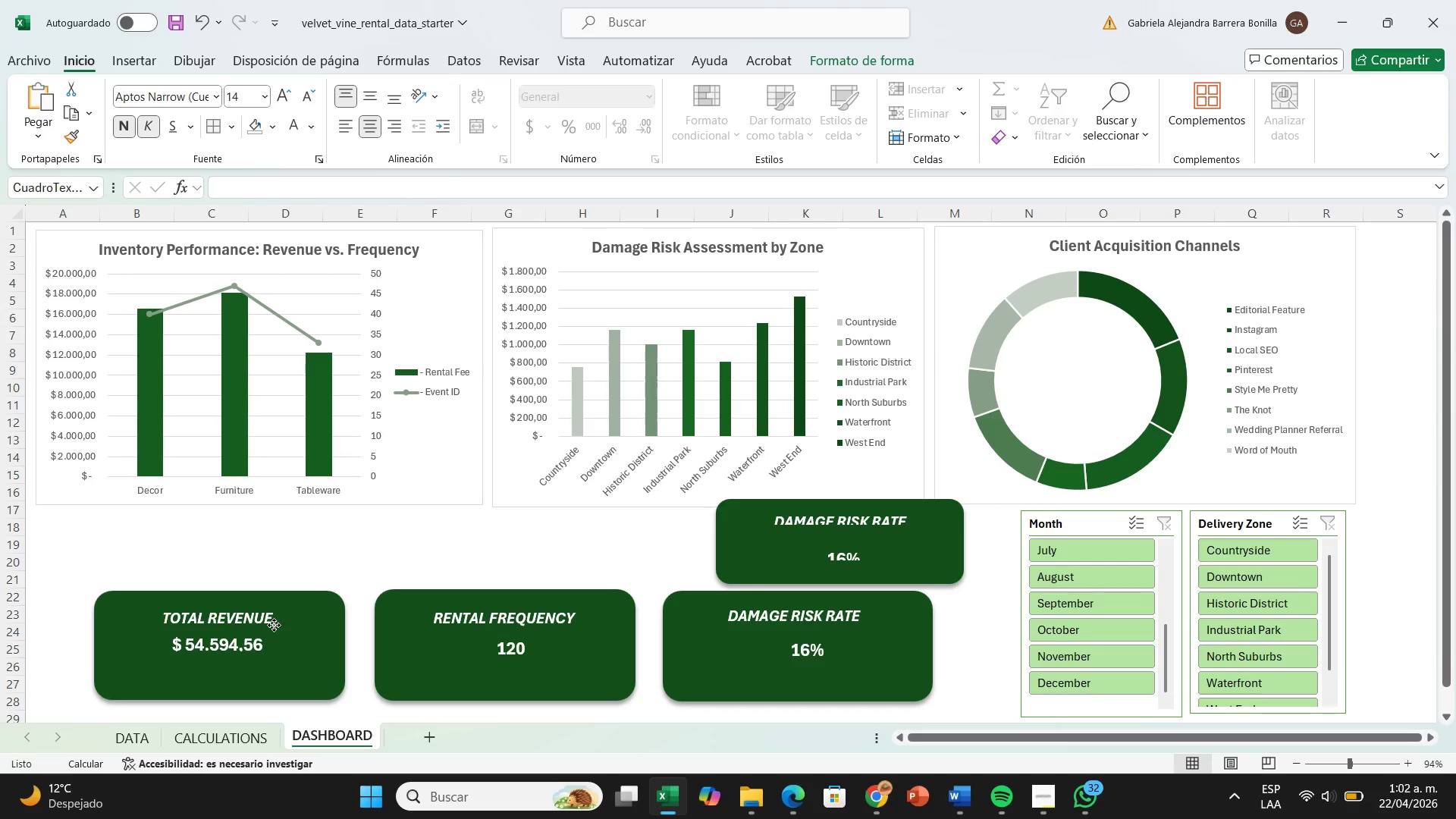 
left_click([259, 659])
 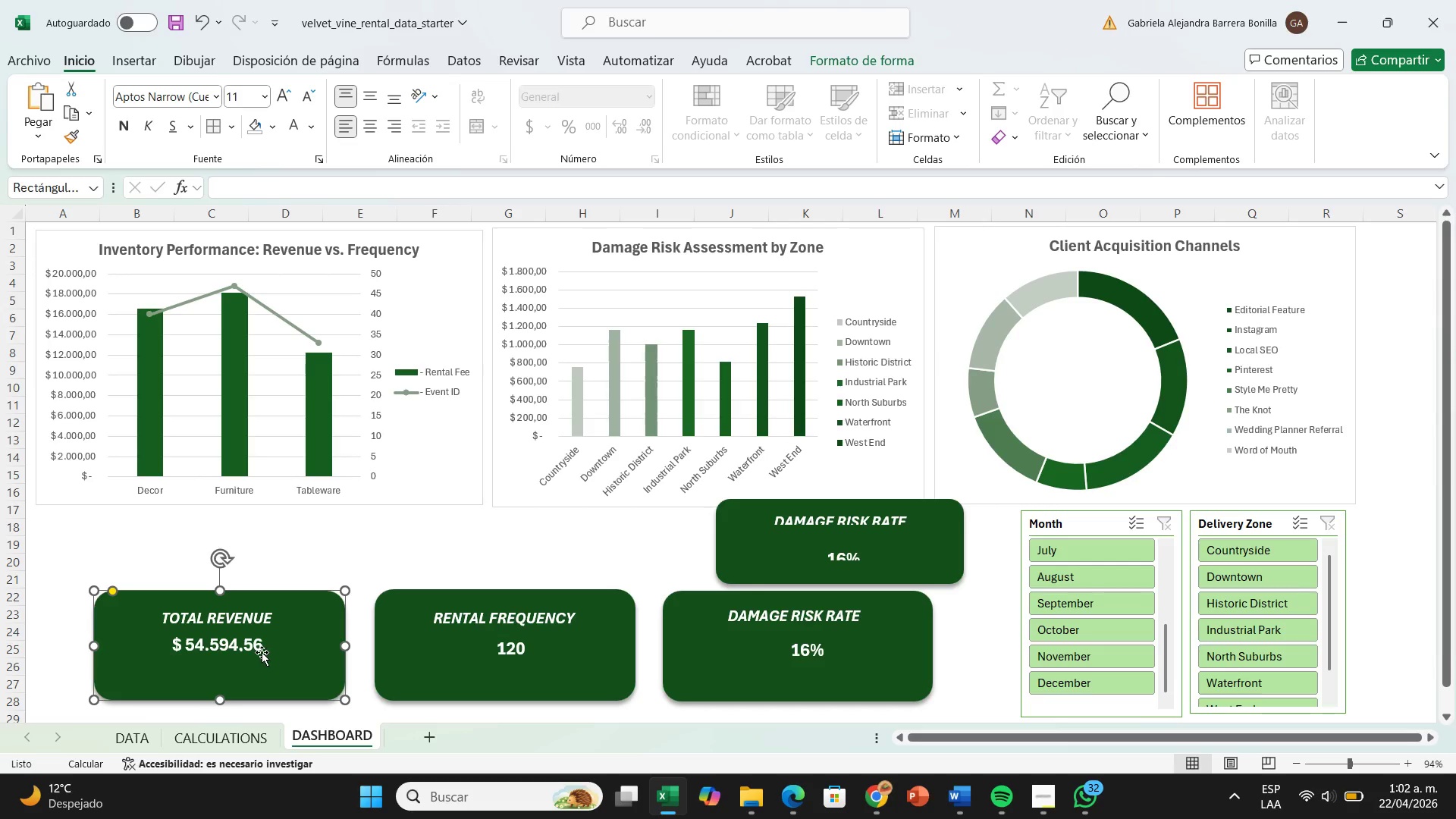 
left_click([262, 652])
 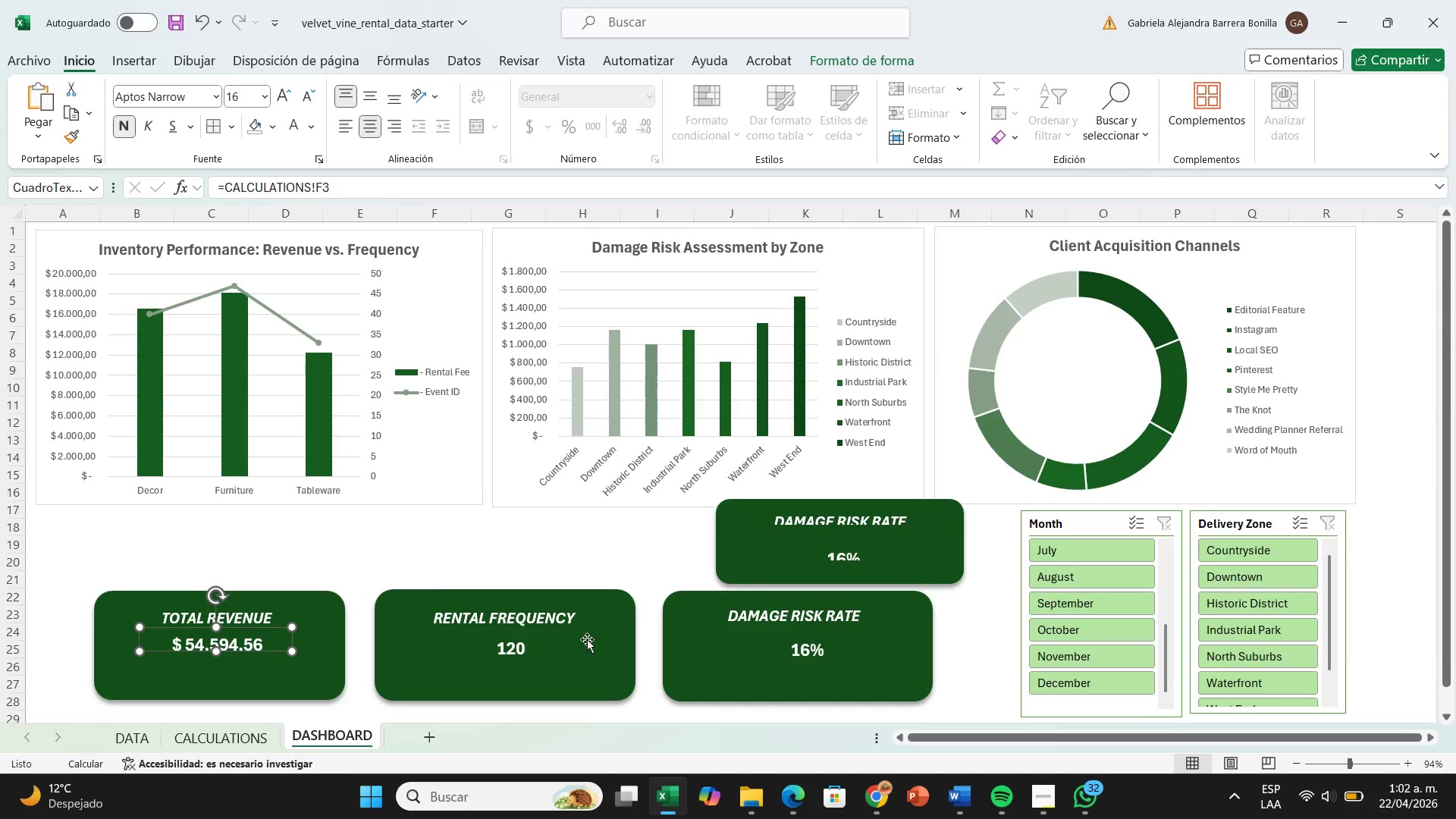 
left_click([801, 644])
 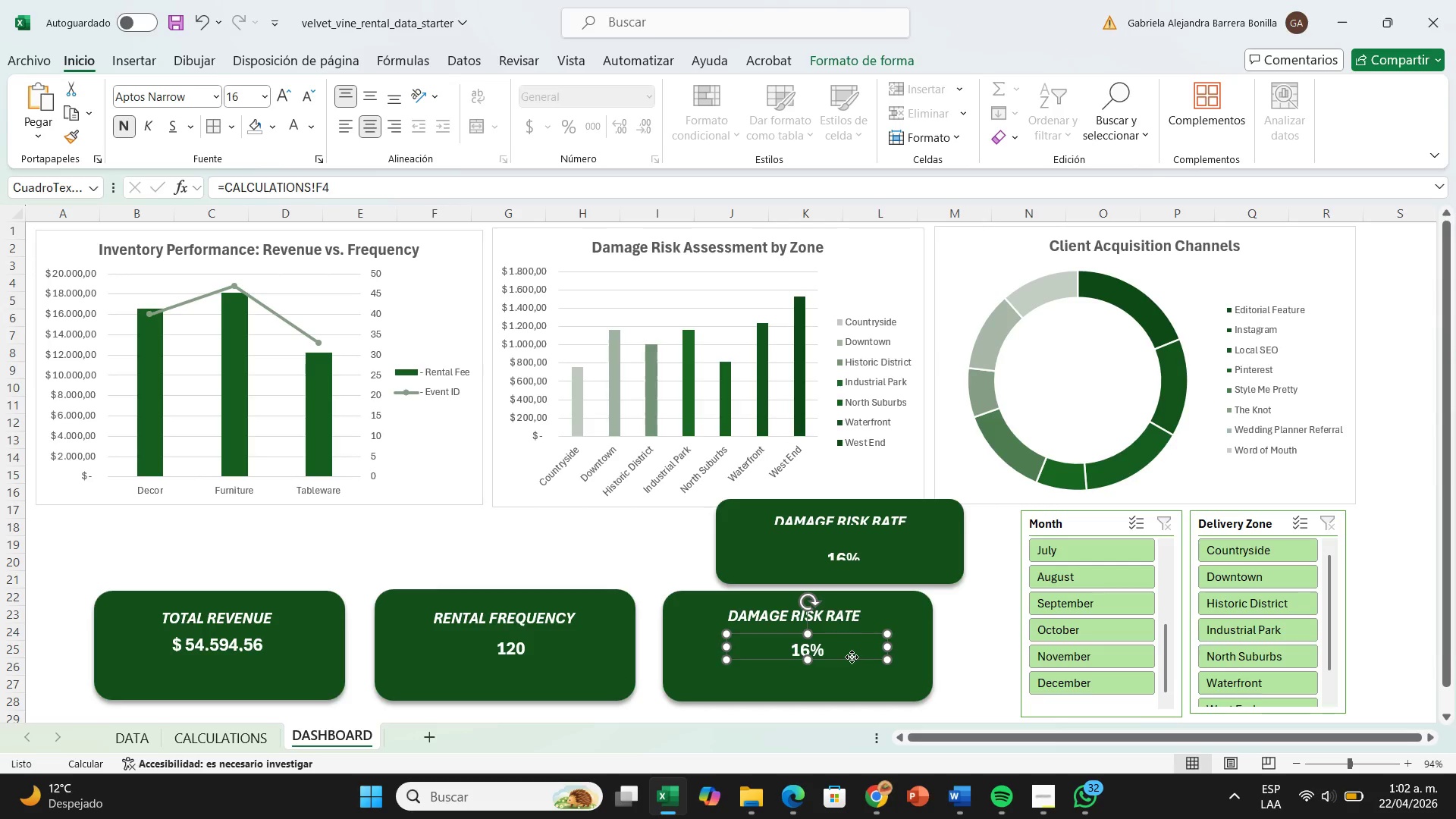 
left_click_drag(start_coordinate=[852, 657], to_coordinate=[845, 652])
 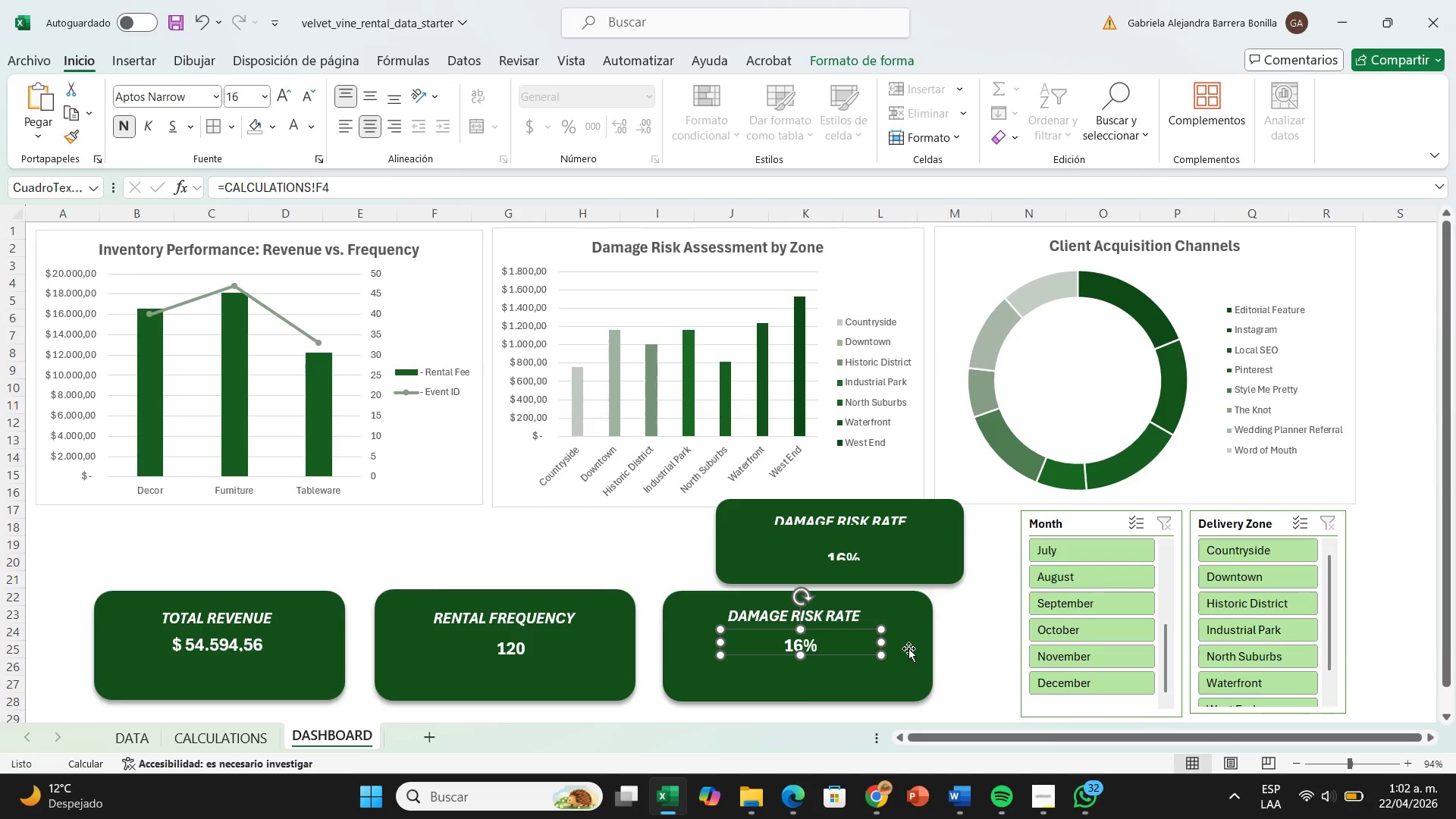 
left_click([908, 648])
 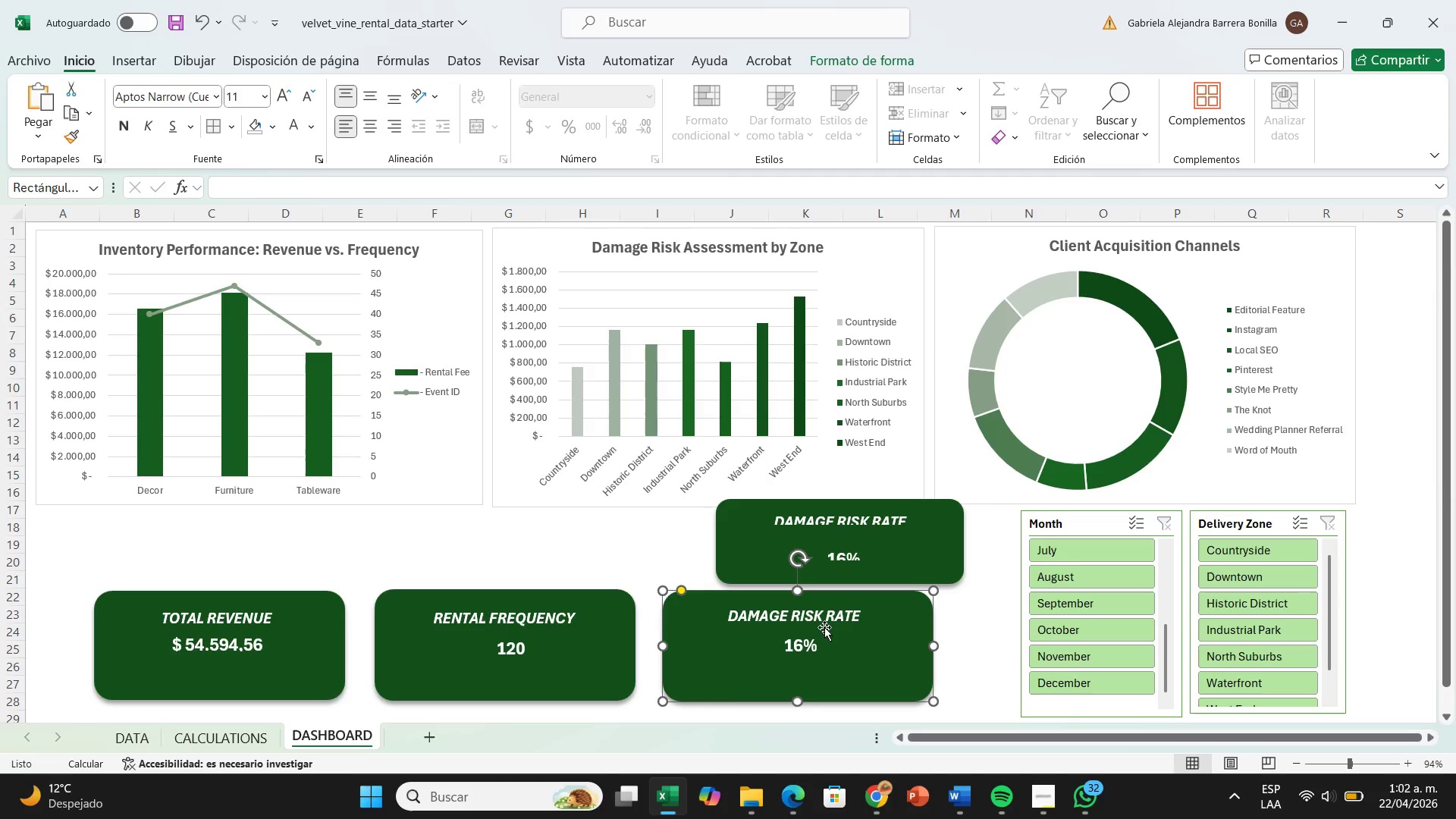 
left_click([824, 627])
 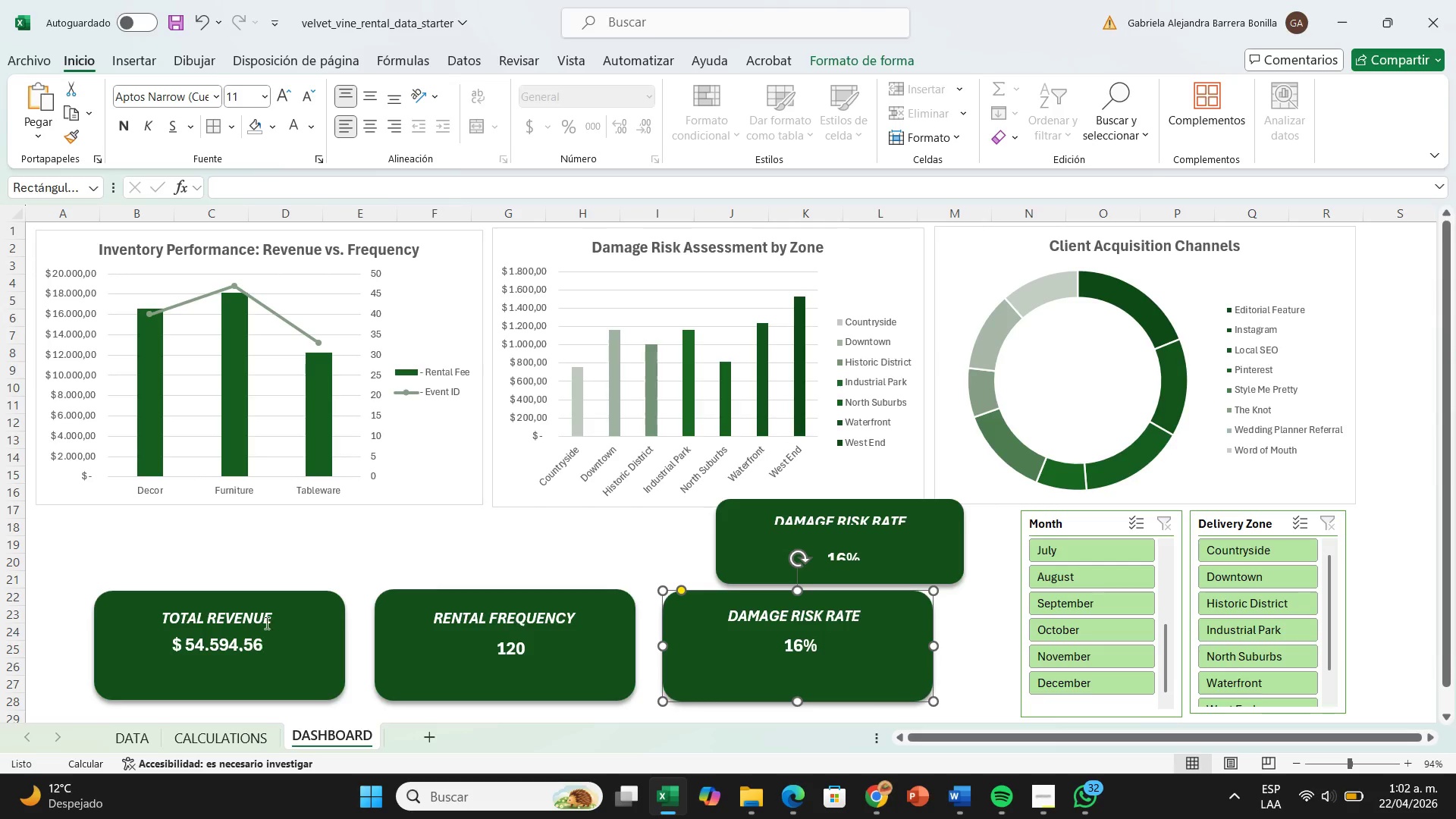 
left_click([262, 617])
 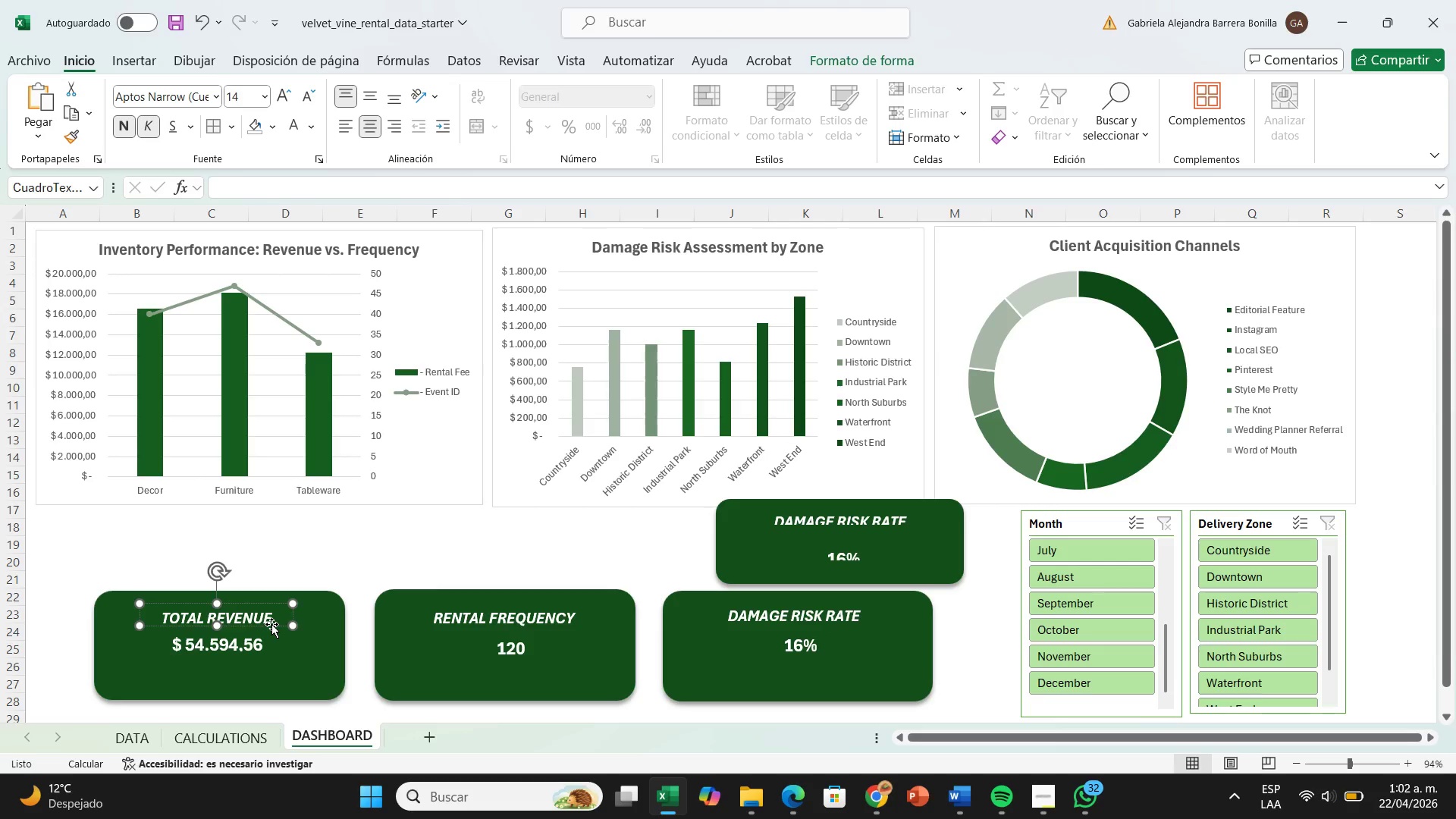 
left_click_drag(start_coordinate=[273, 626], to_coordinate=[273, 621])
 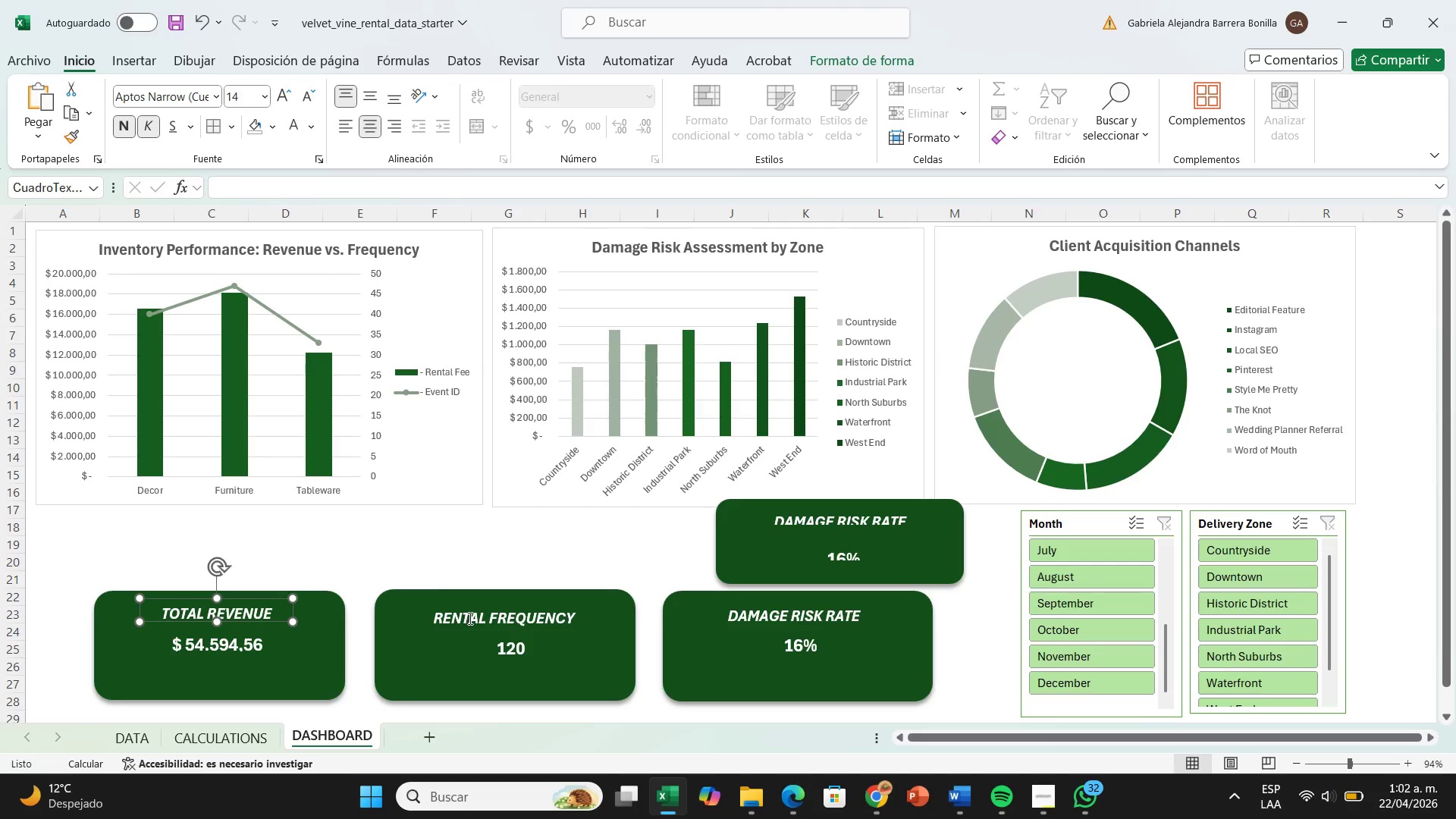 
left_click([471, 623])
 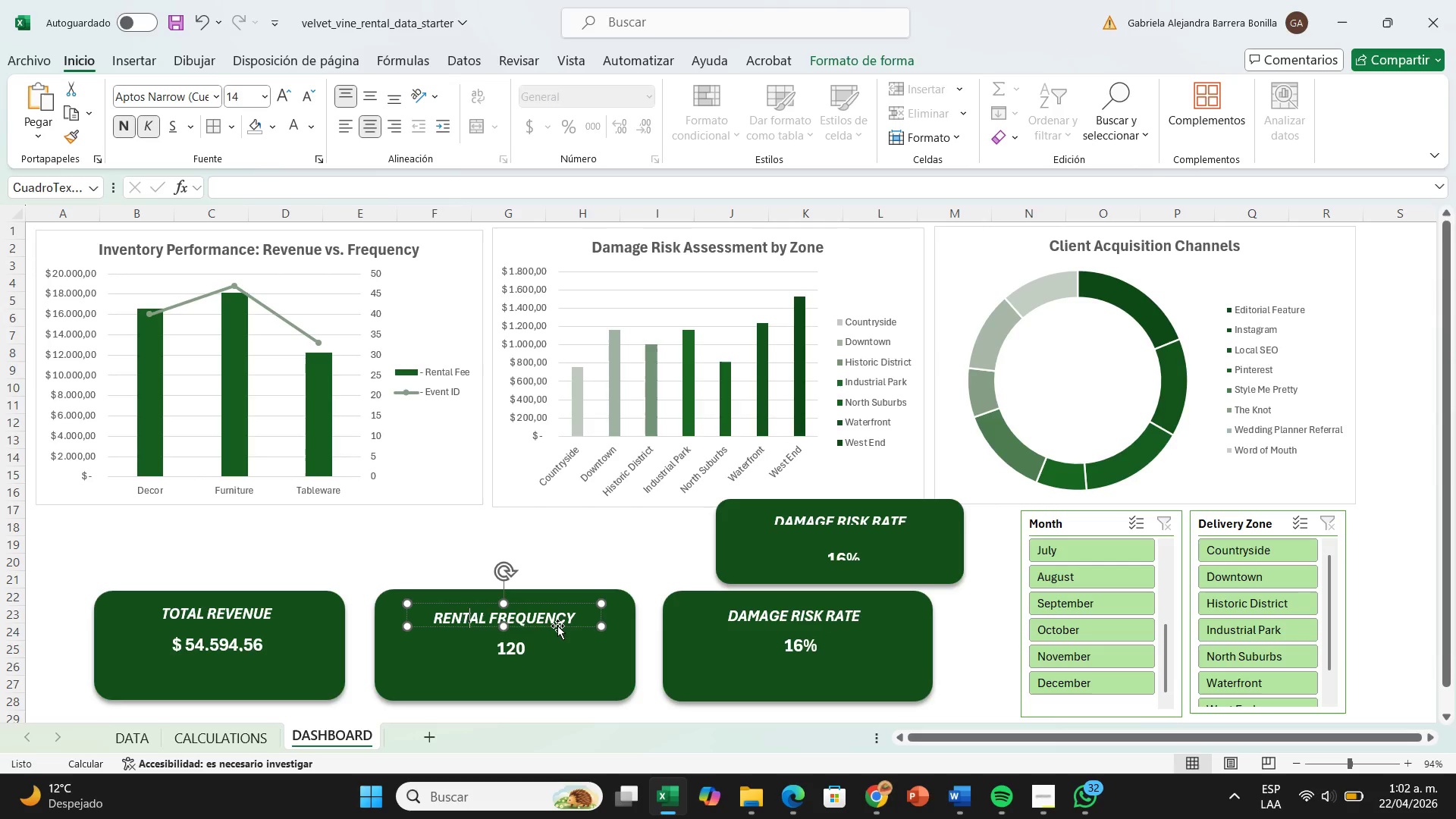 
left_click_drag(start_coordinate=[557, 626], to_coordinate=[560, 621])
 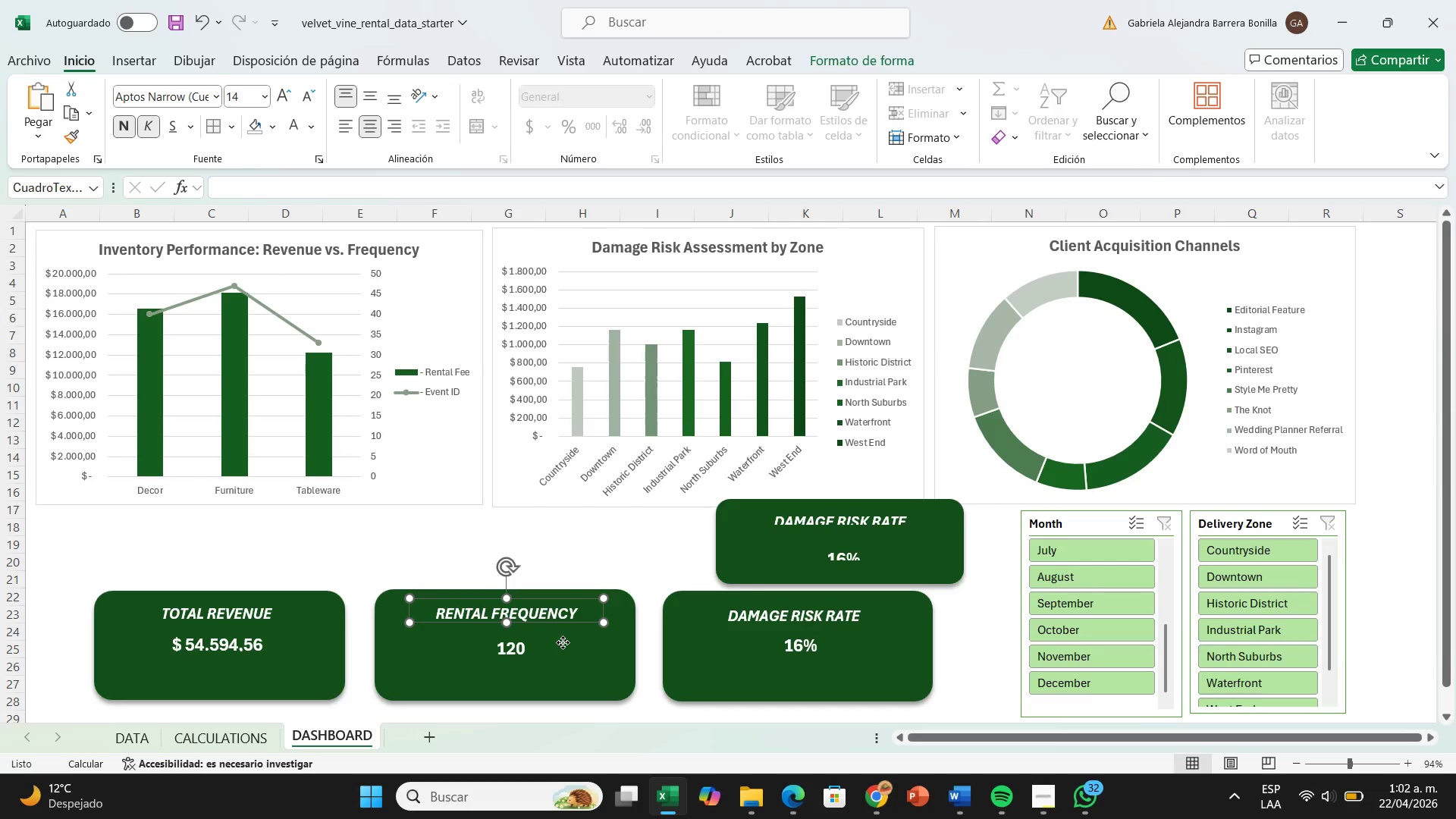 
left_click([563, 642])
 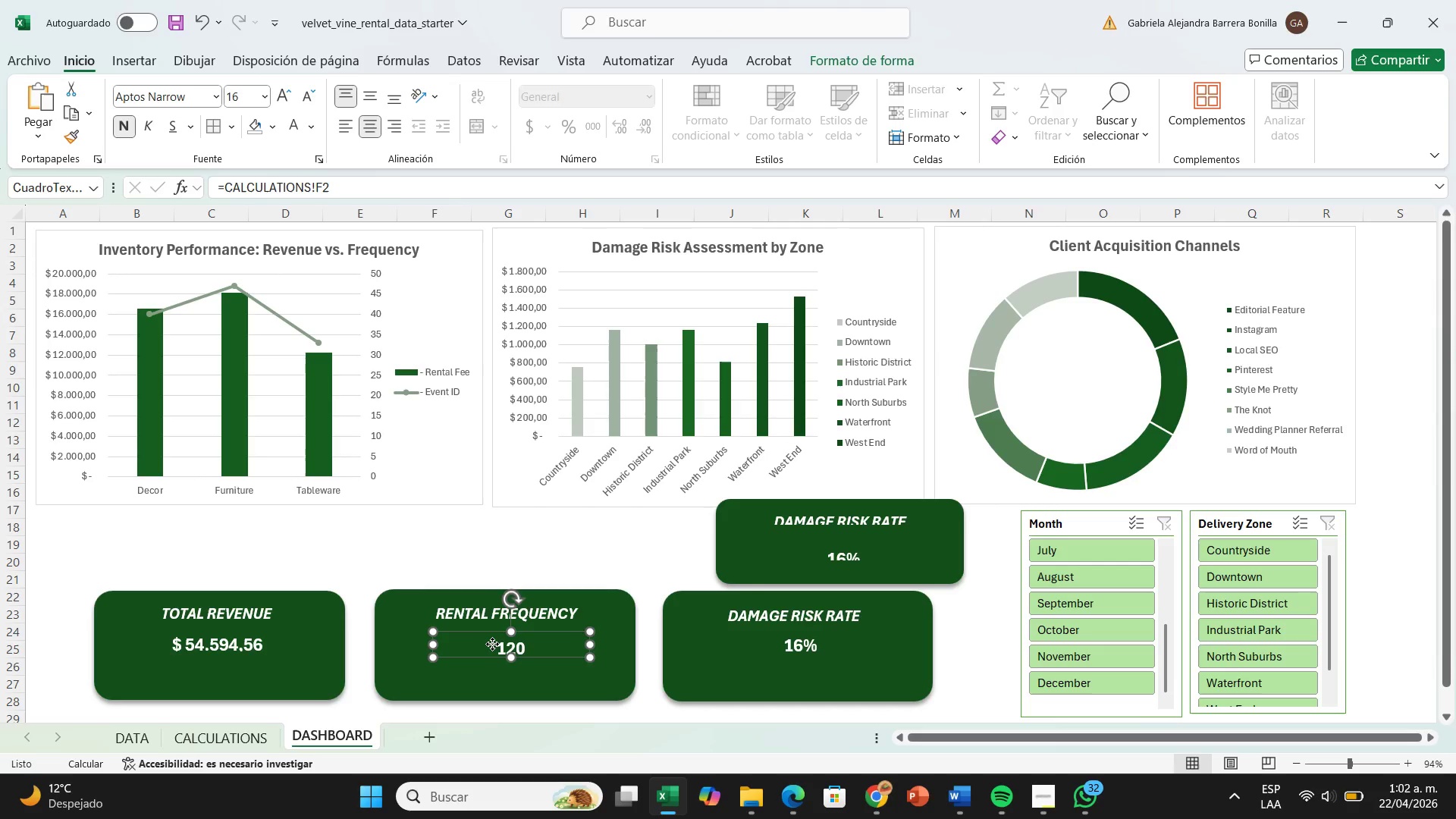 
left_click_drag(start_coordinate=[492, 644], to_coordinate=[490, 639])
 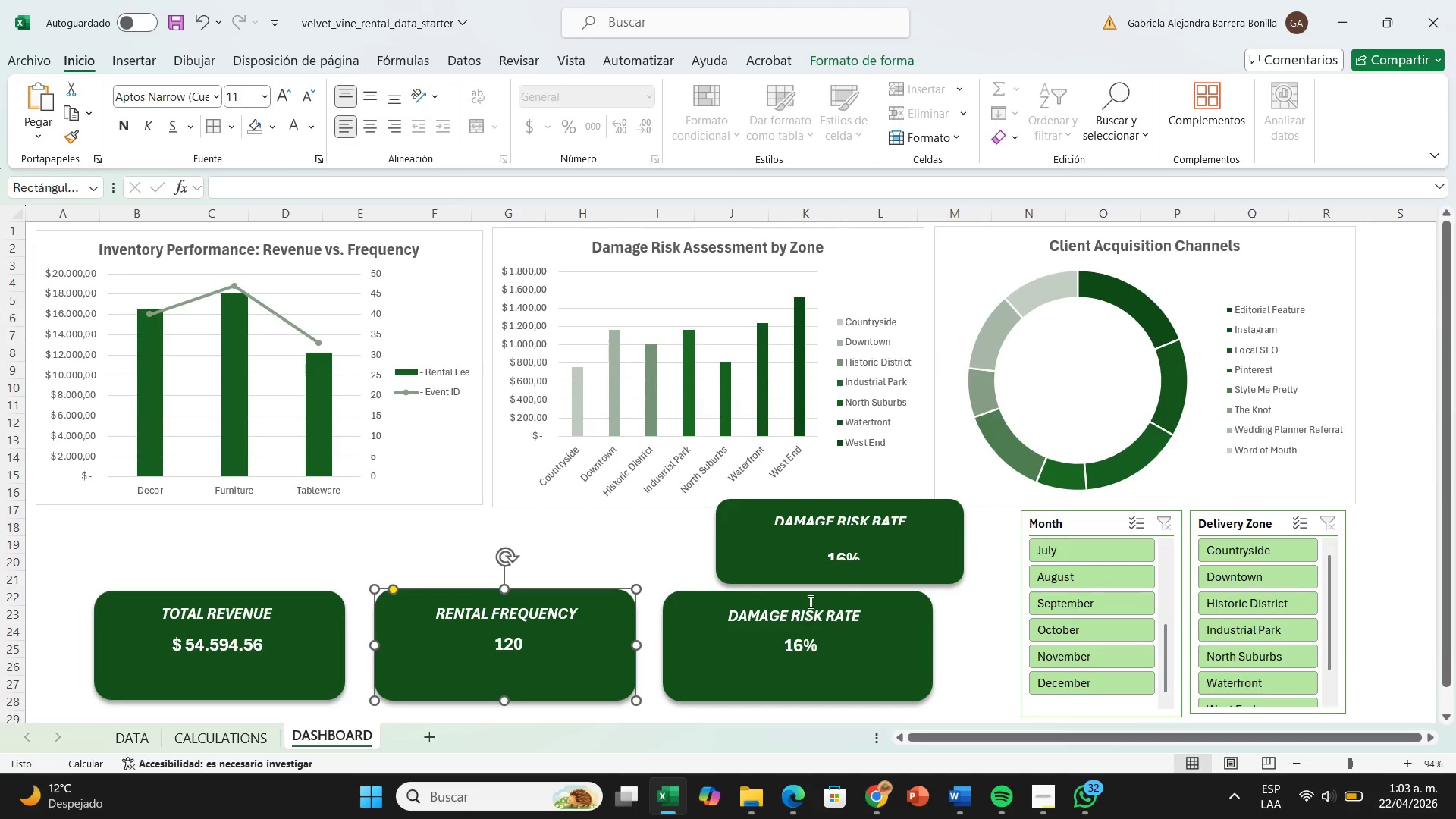 
left_click([871, 596])
 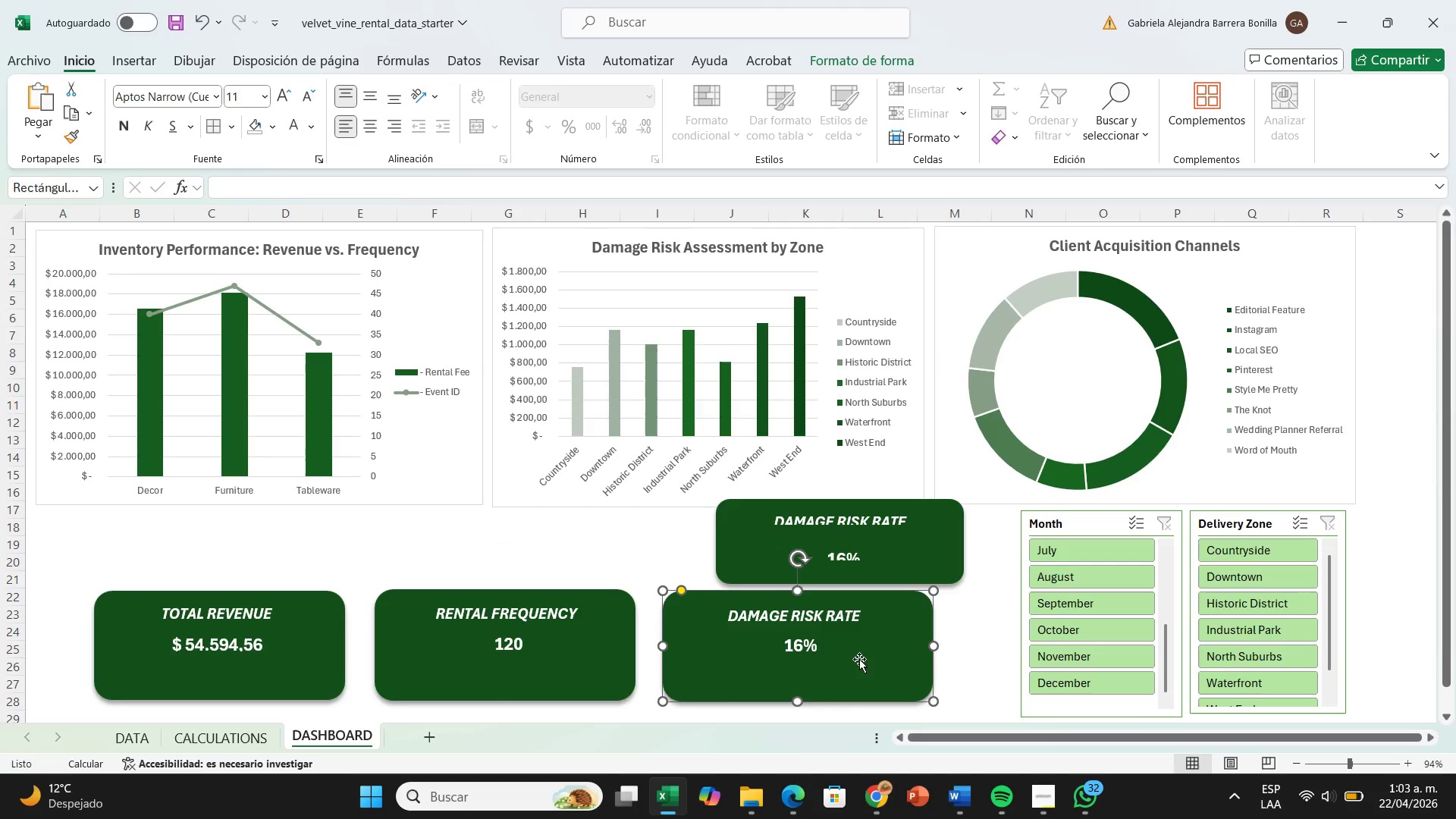 
left_click([990, 626])
 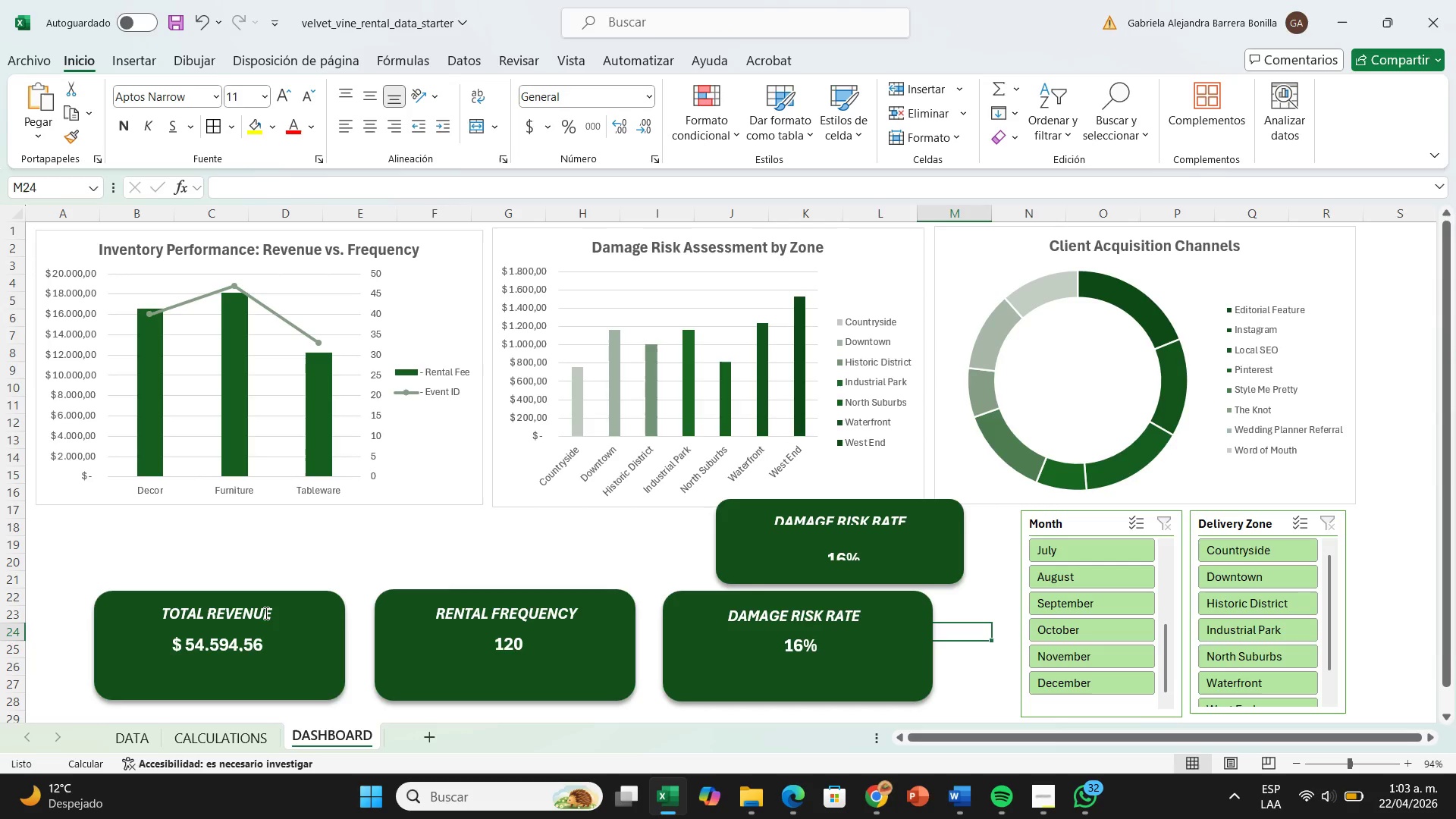 
wait(41.67)
 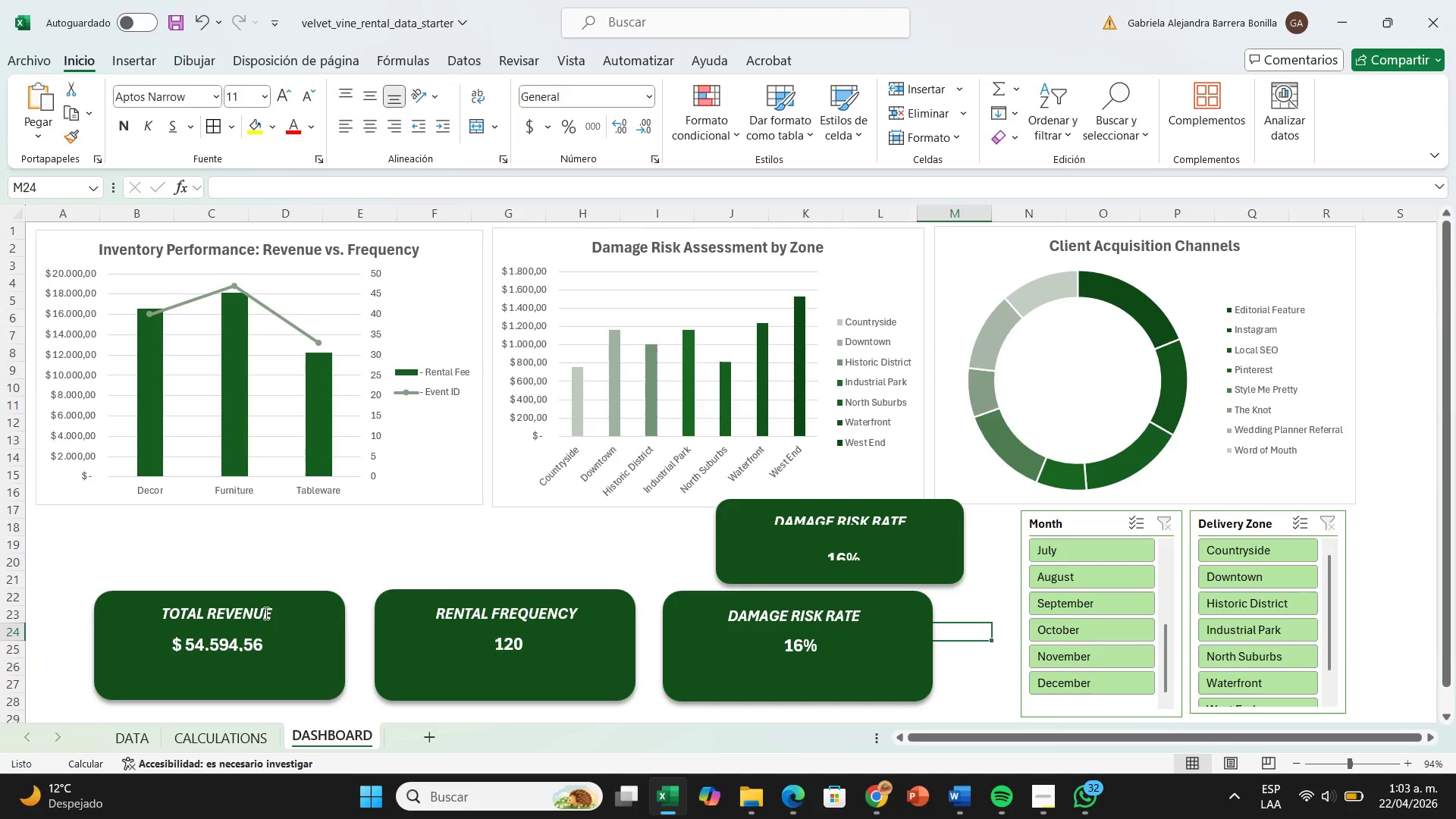 
left_click([237, 749])
 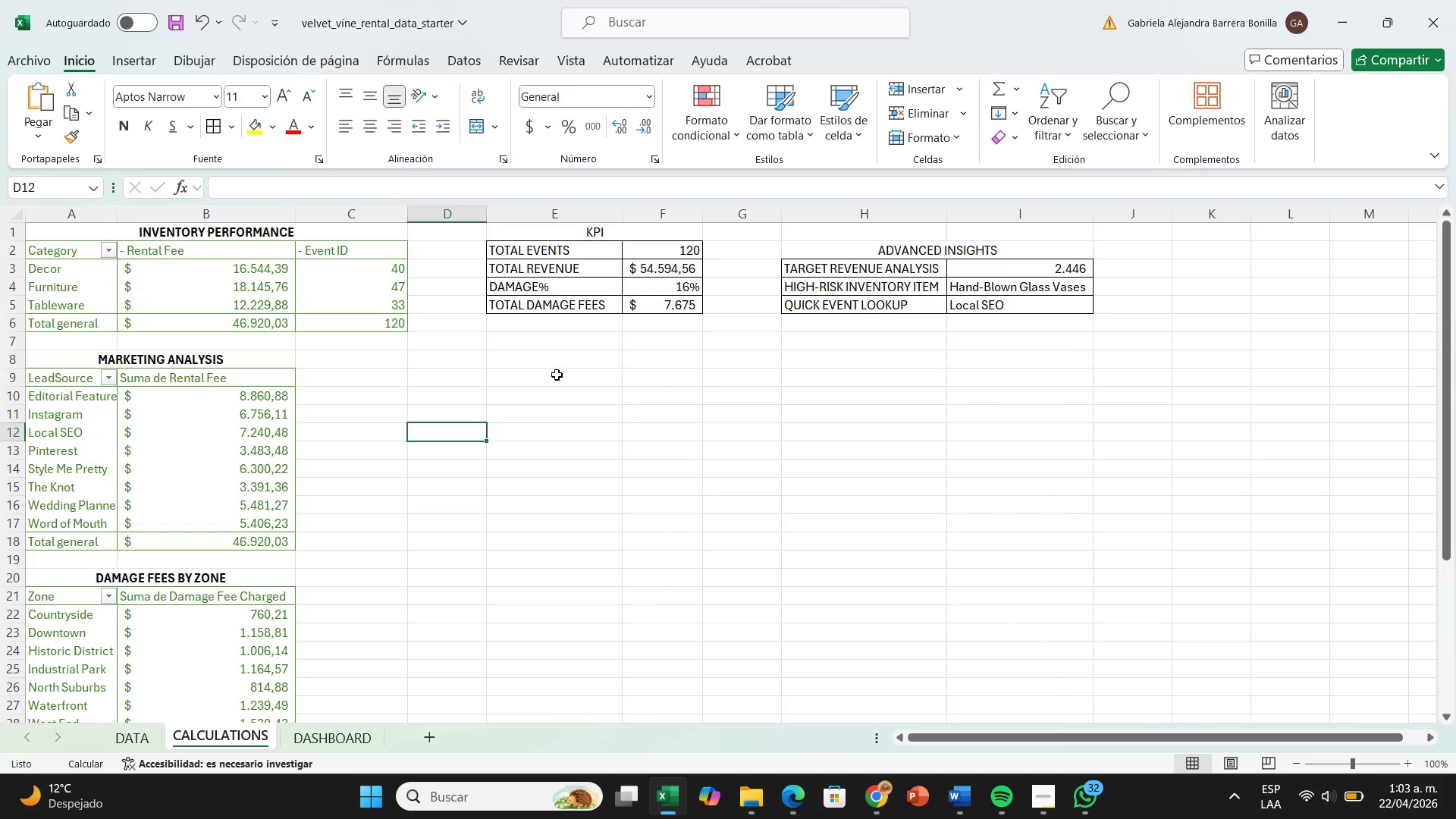 
left_click([556, 373])
 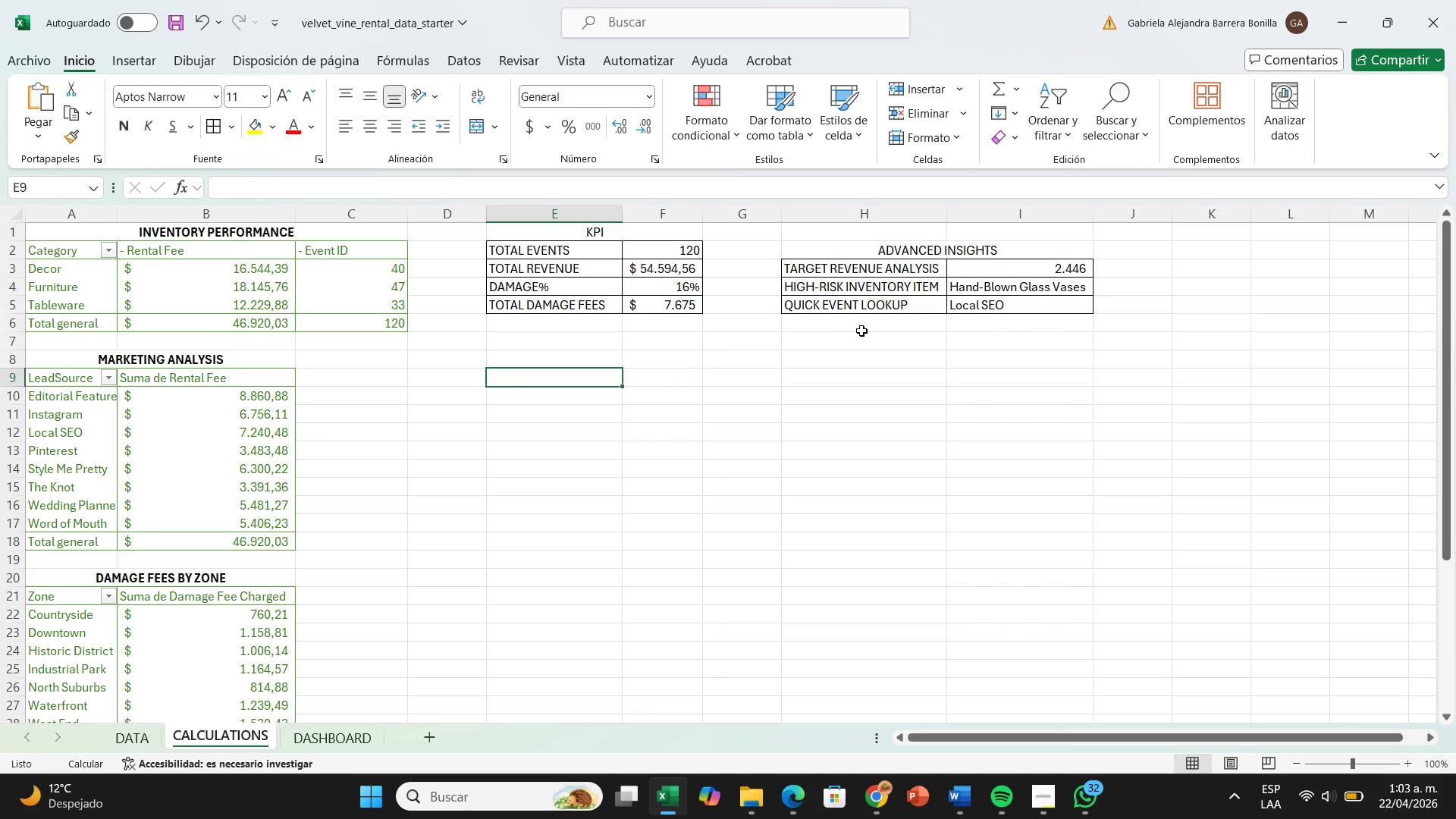 
left_click([862, 325])
 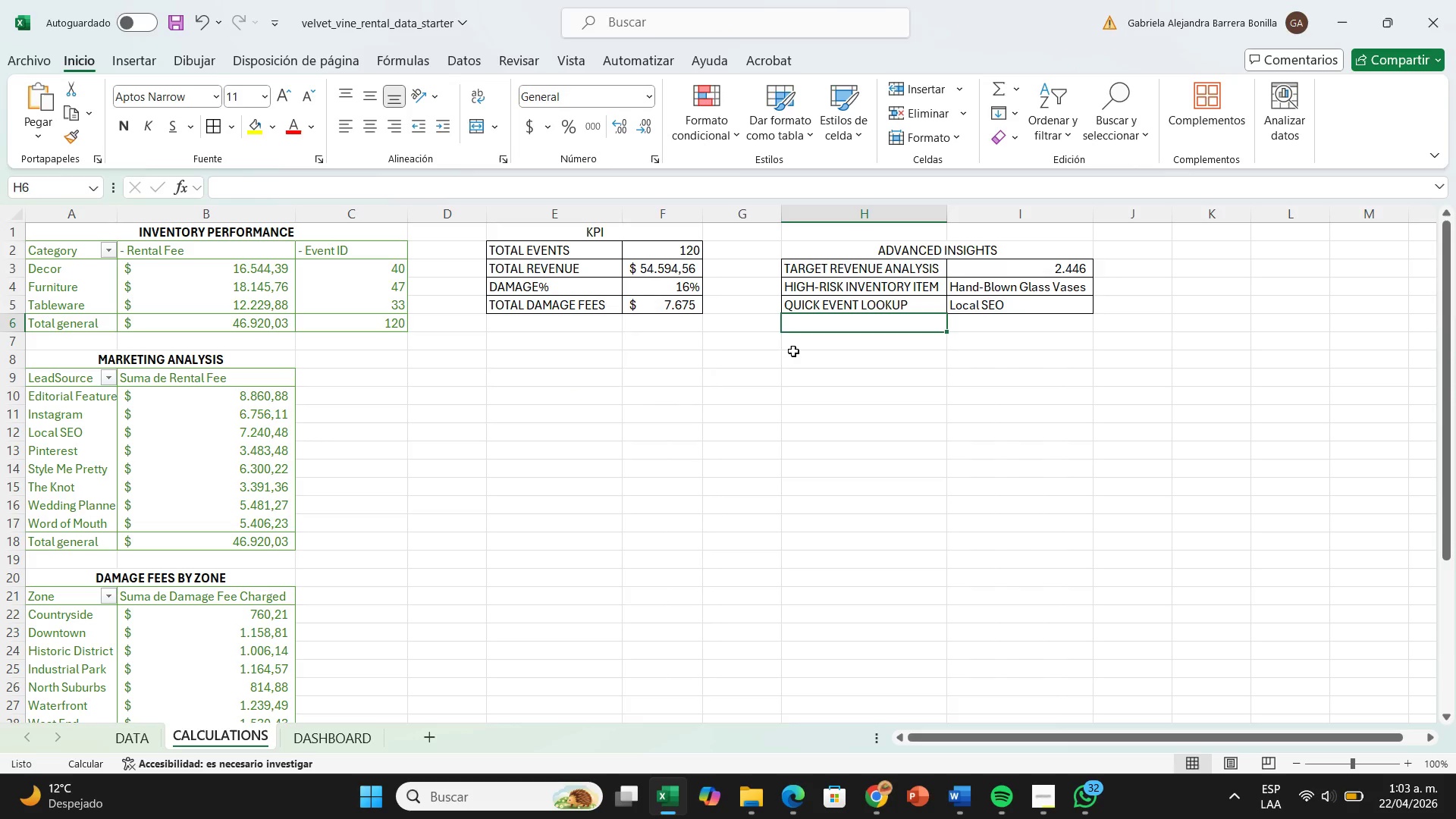 
key(CapsLock)
 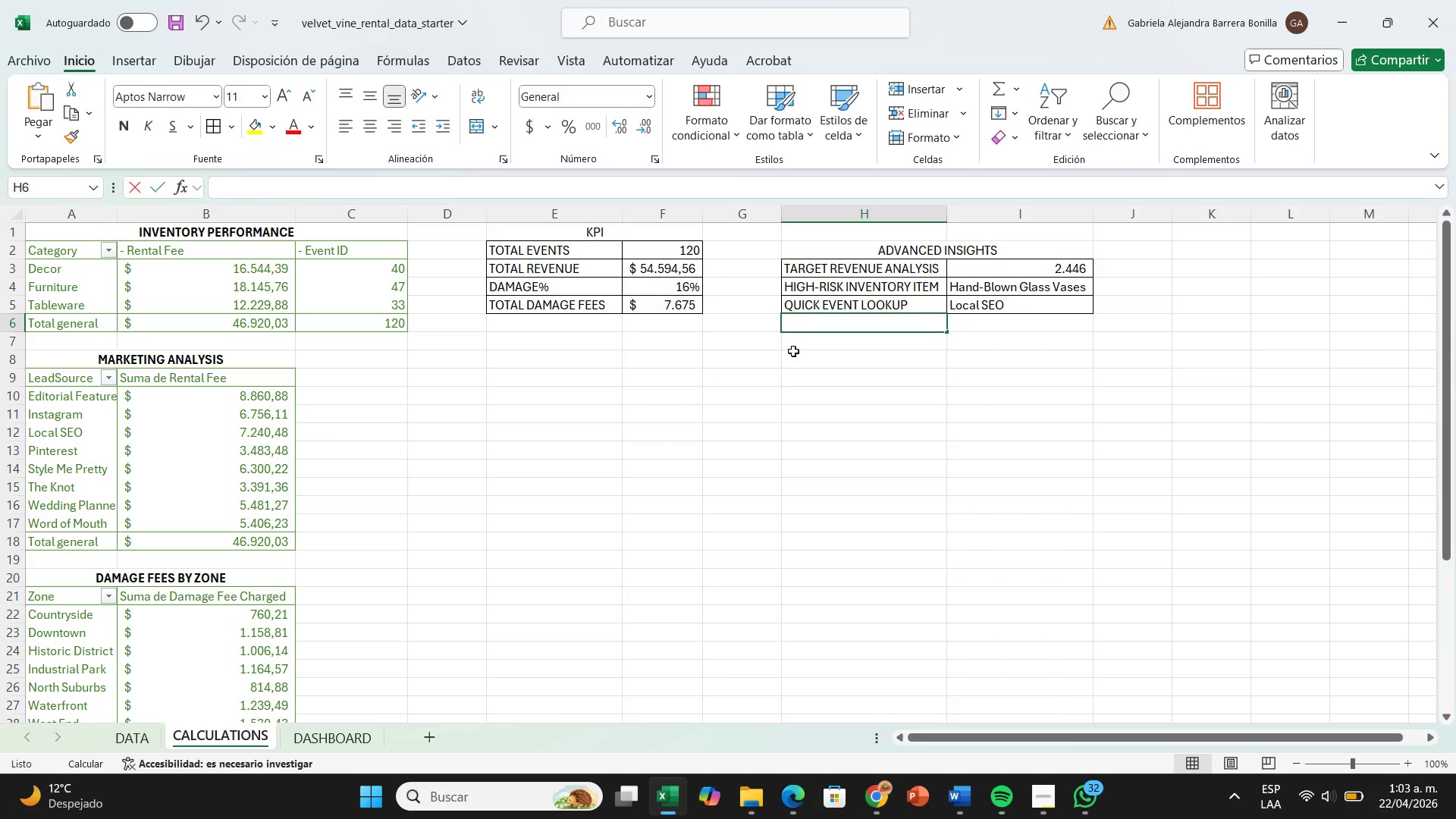 
key(E)
 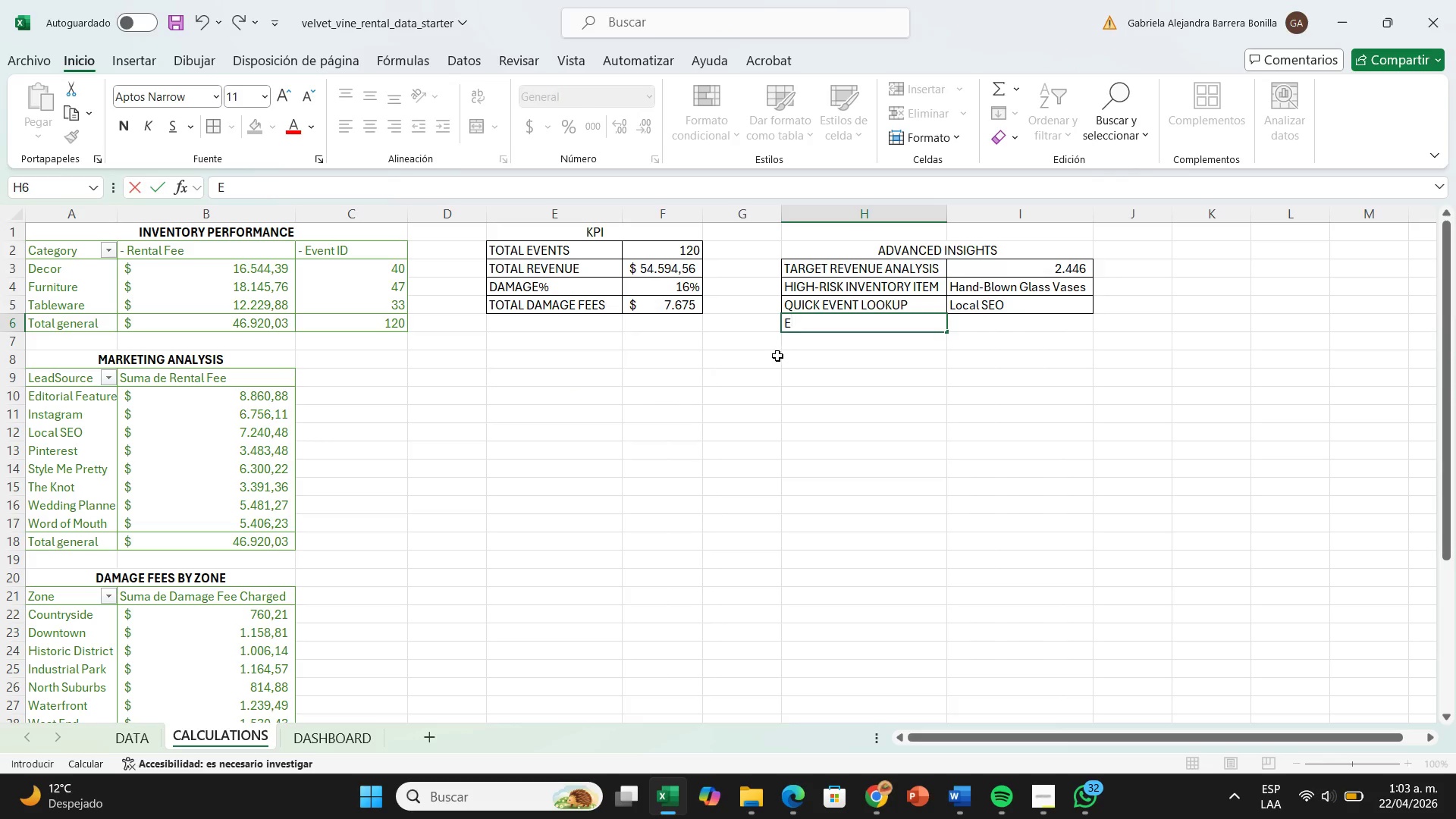 
type(VENT QUICK LOOKUP)
 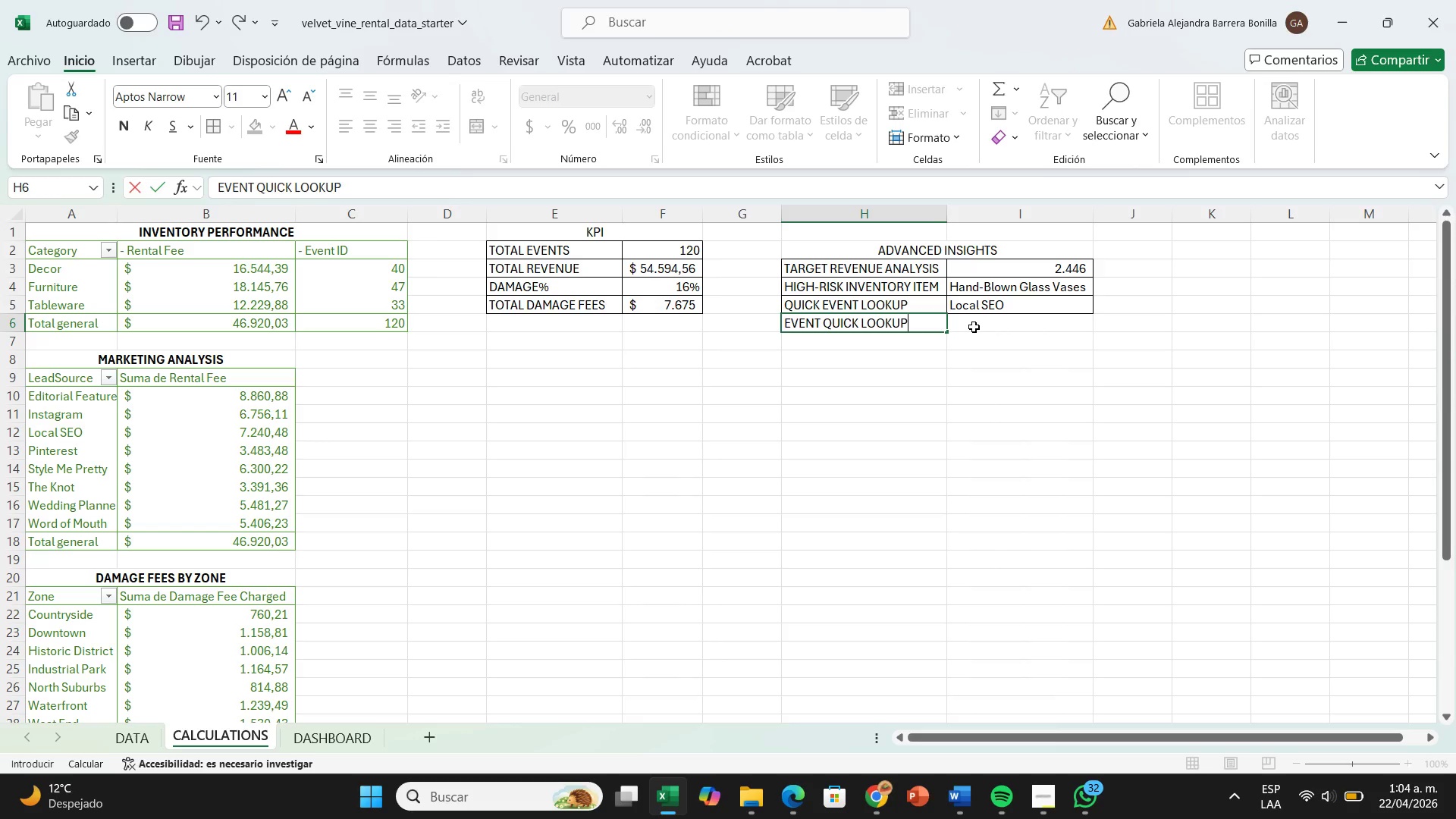 
hold_key(key=Backspace, duration=1.14)
 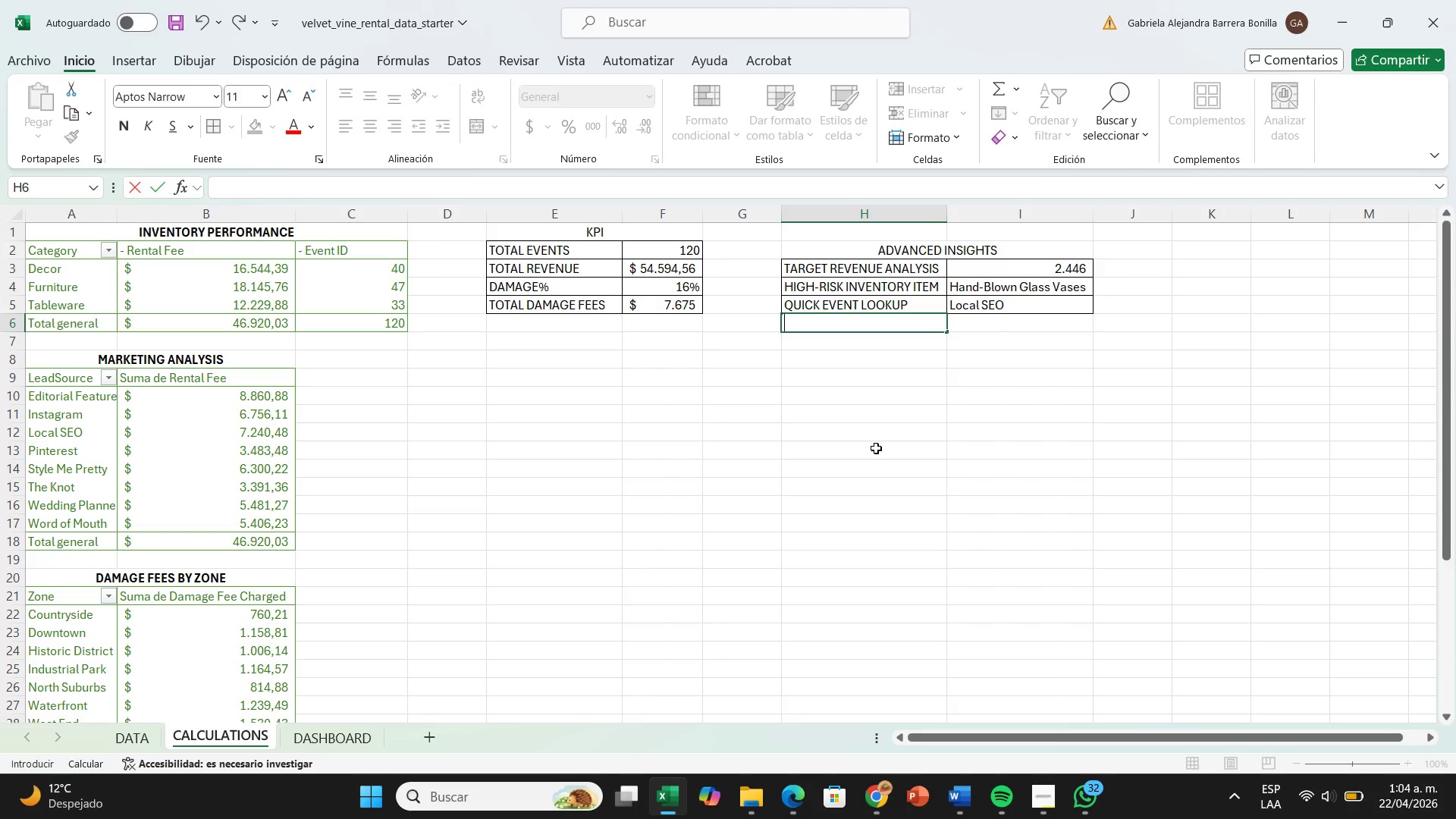 
left_click([839, 479])
 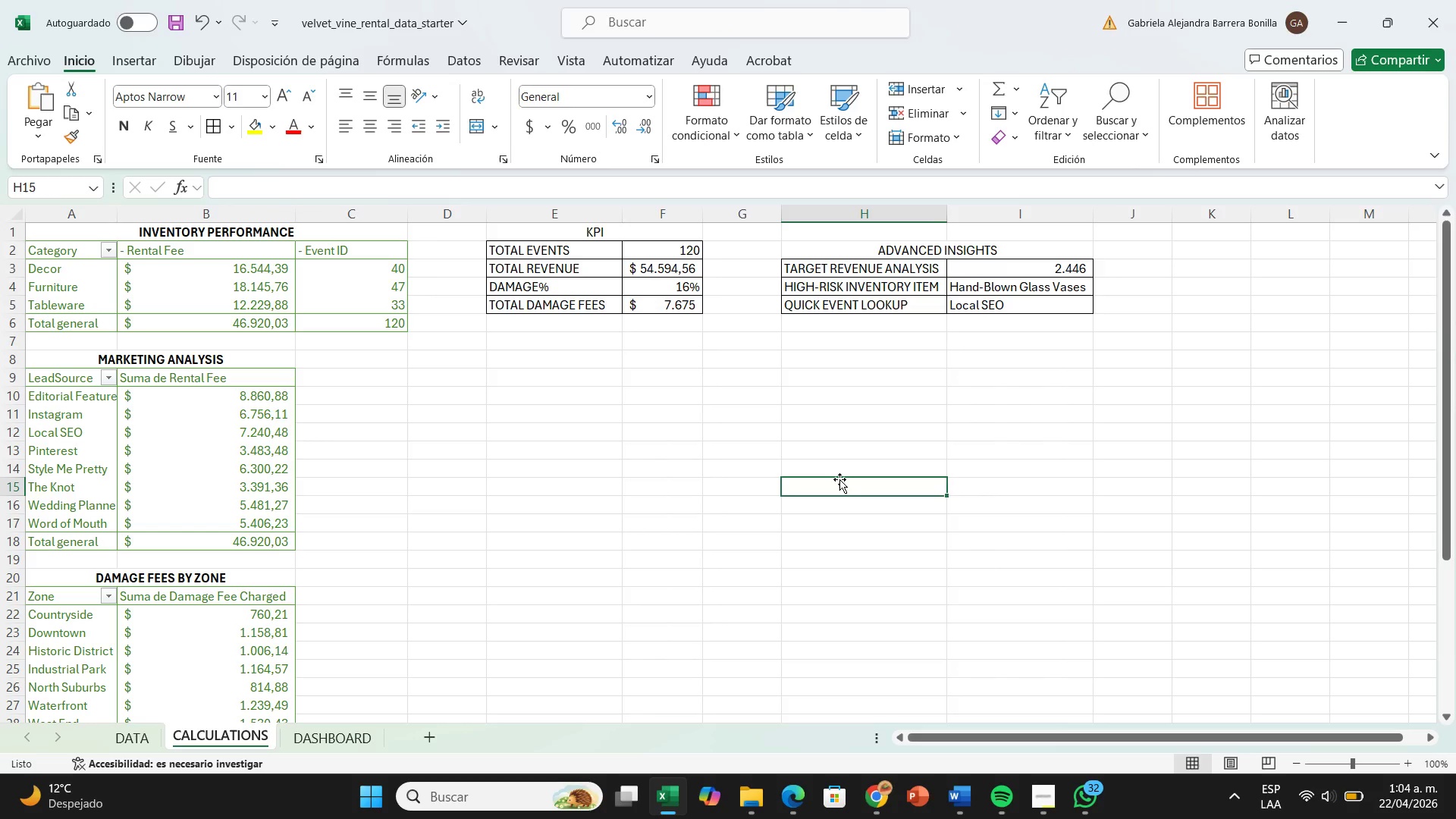 
wait(15.5)
 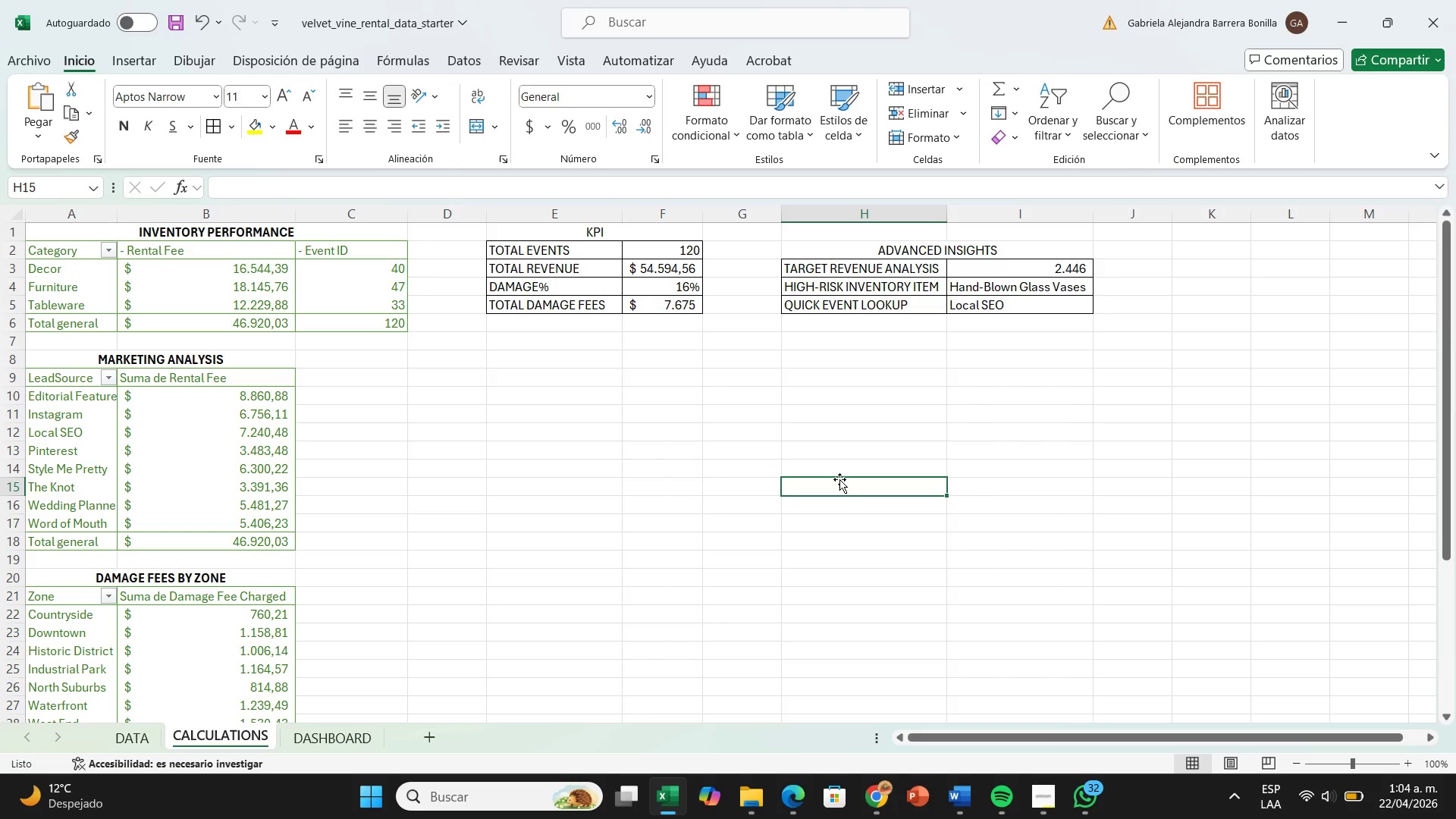 
left_click_drag(start_coordinate=[765, 538], to_coordinate=[291, 541])
 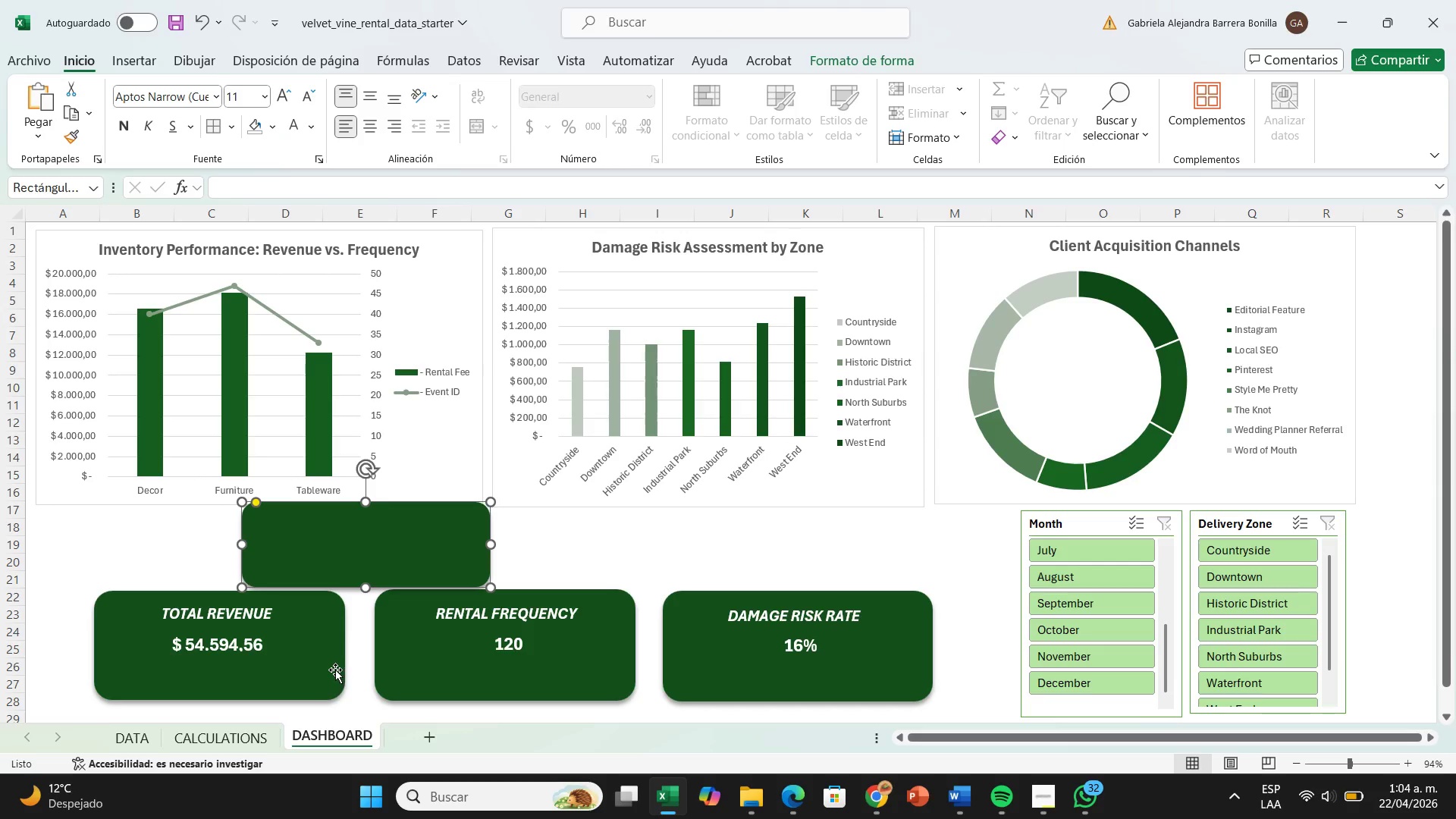 
left_click_drag(start_coordinate=[335, 670], to_coordinate=[331, 677])
 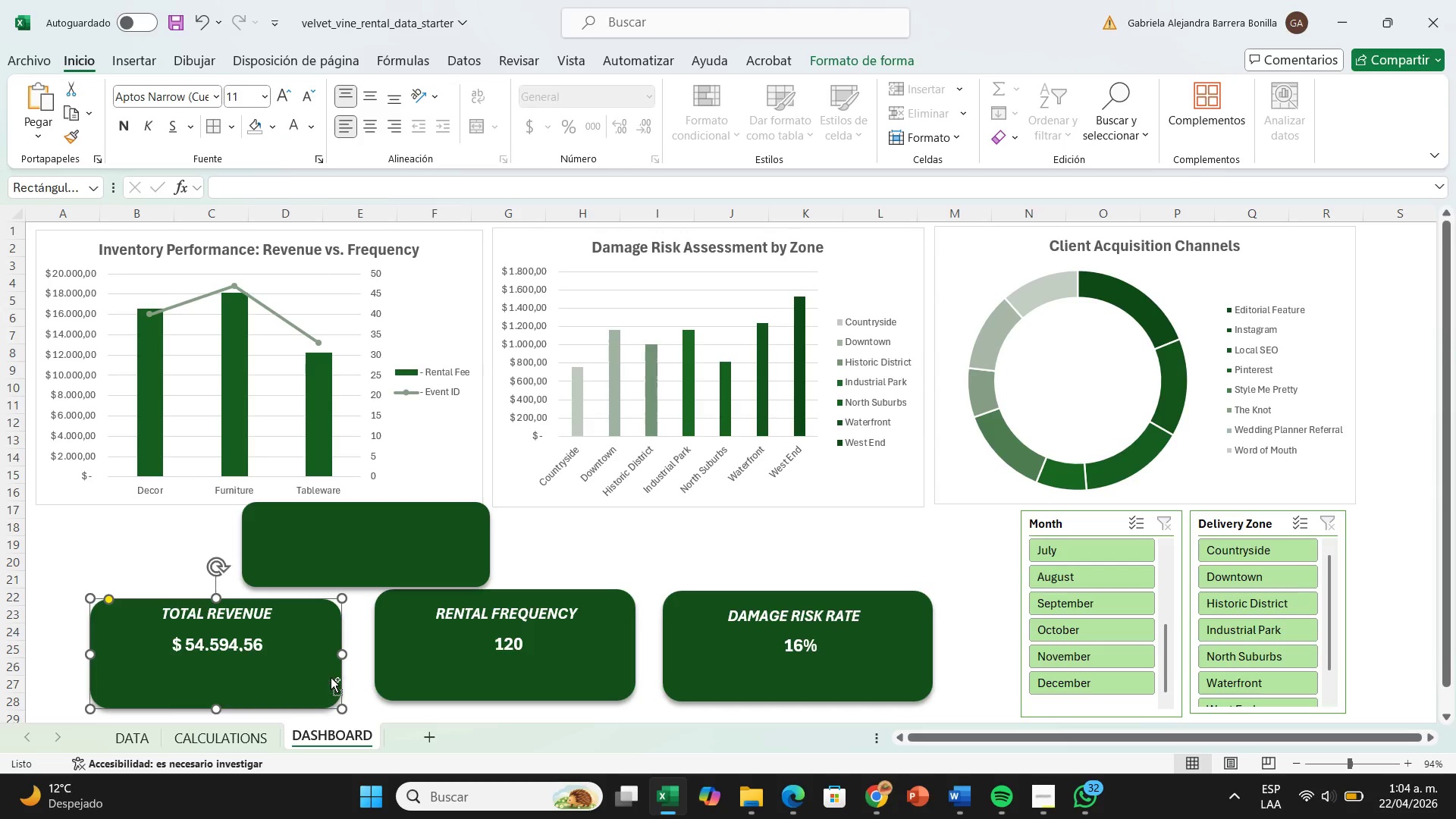 
key(Control+Z)
 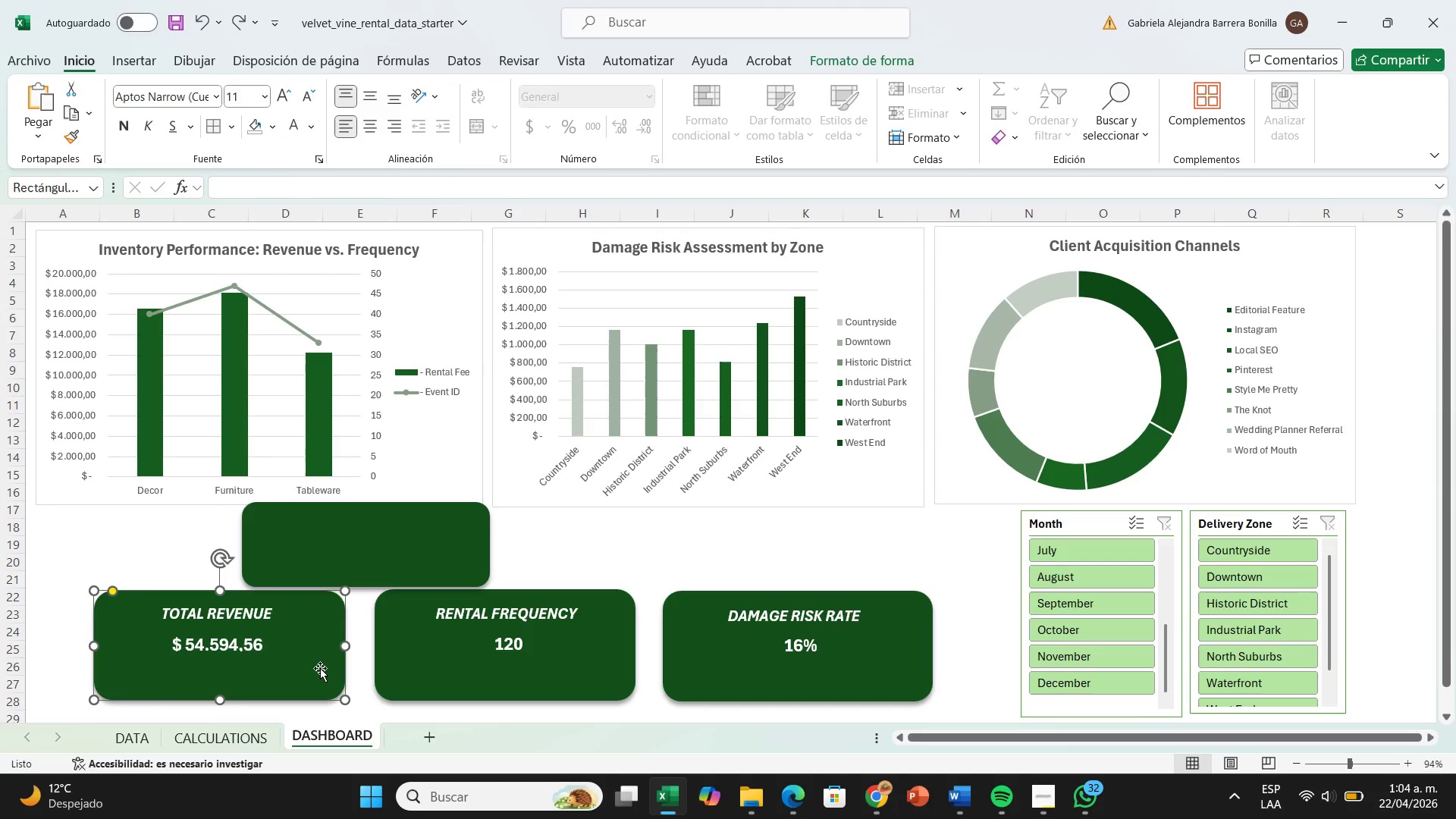 
hold_key(key=ControlLeft, duration=7.09)
left_click([255, 615])
 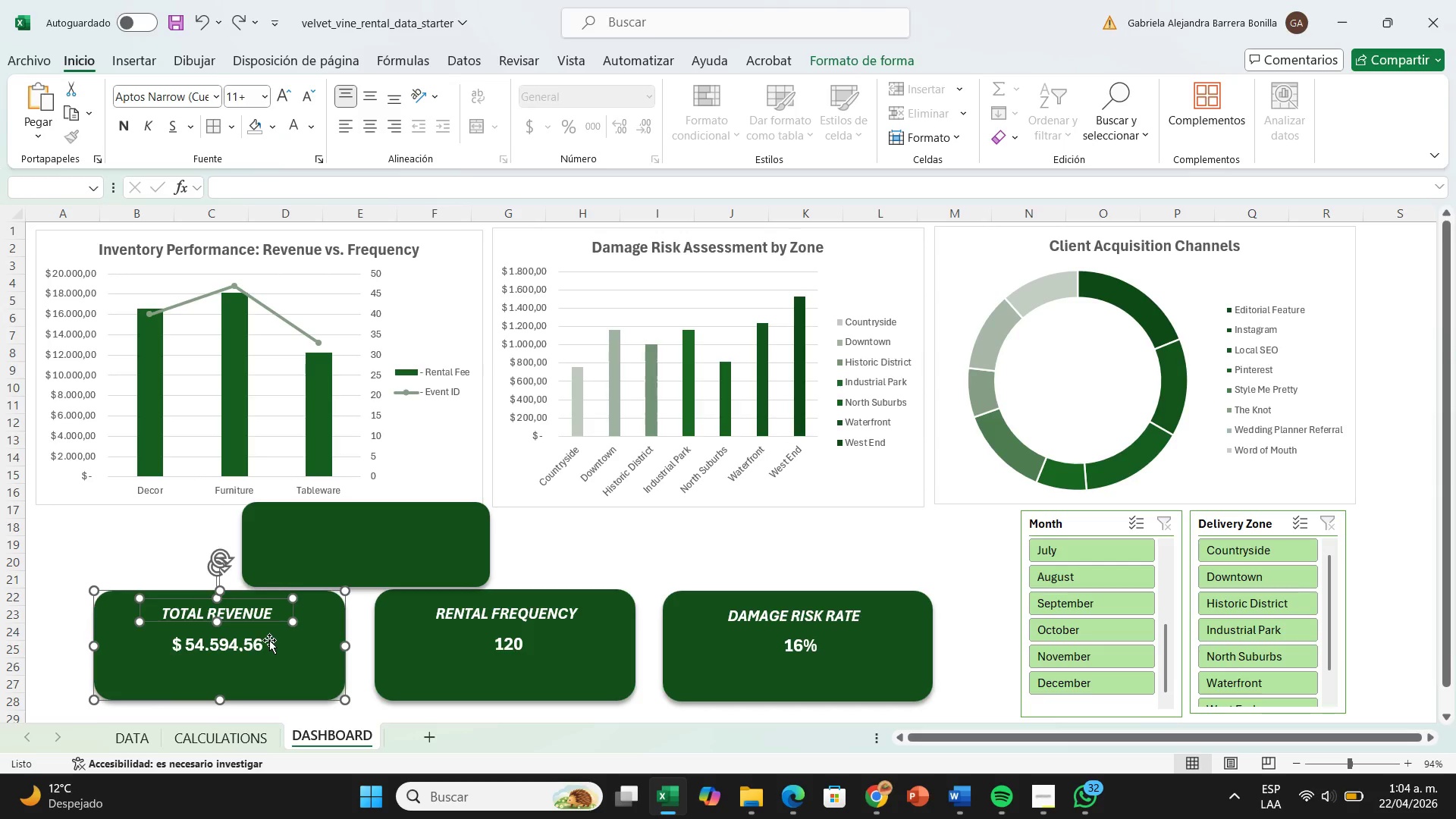 
left_click([269, 640])
 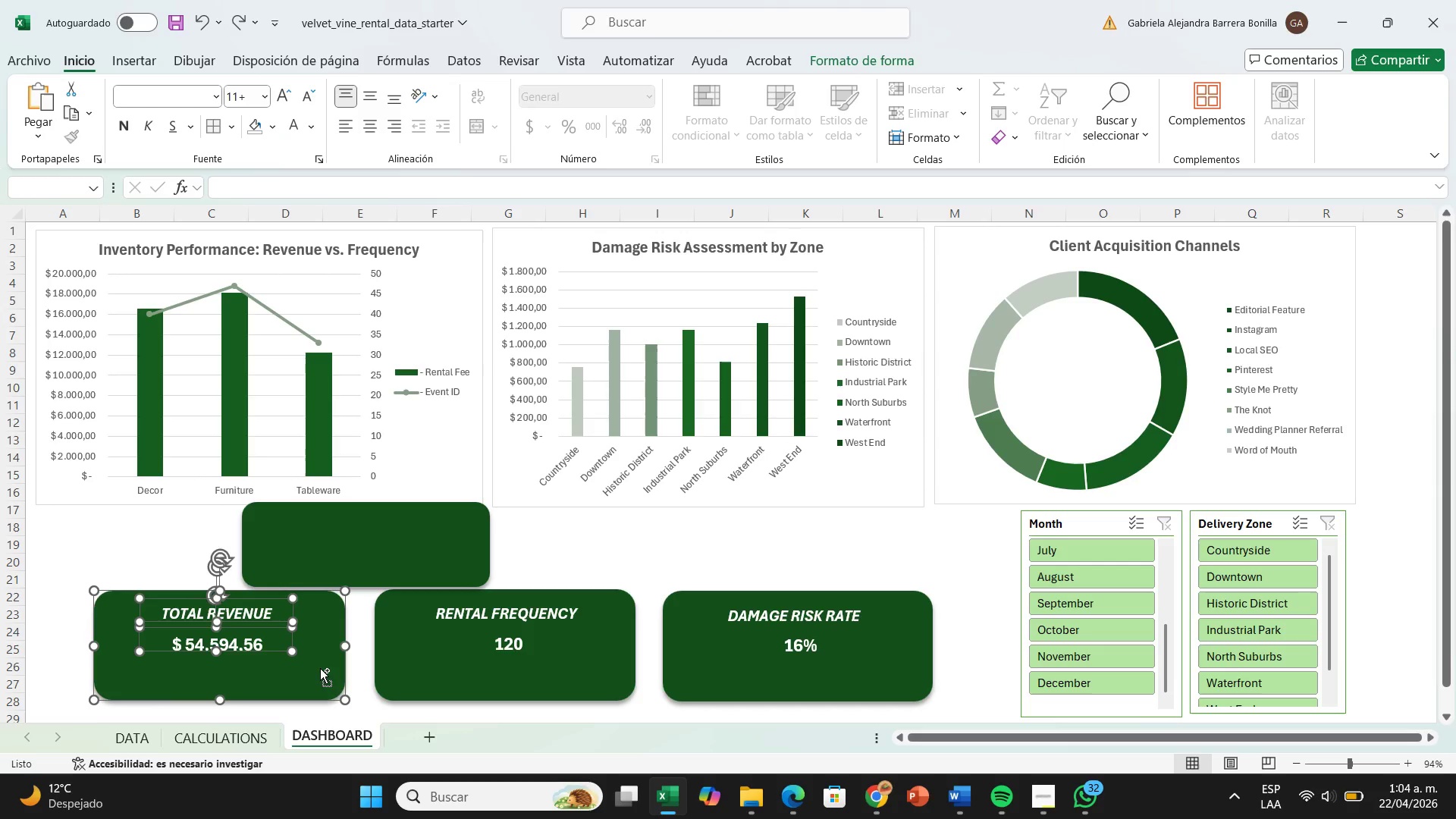 
left_click_drag(start_coordinate=[315, 668], to_coordinate=[313, 674])
 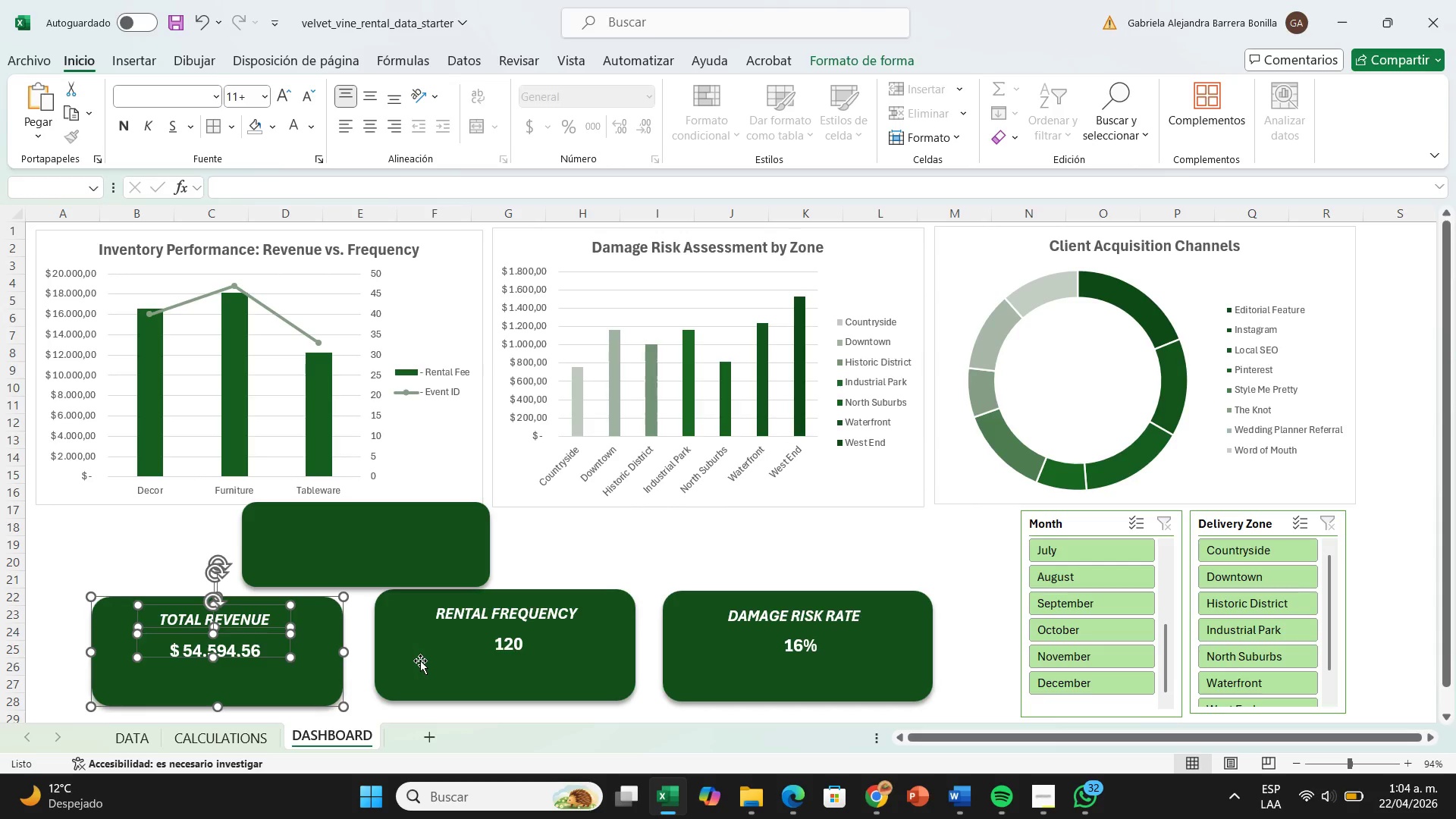 
left_click([420, 661])
 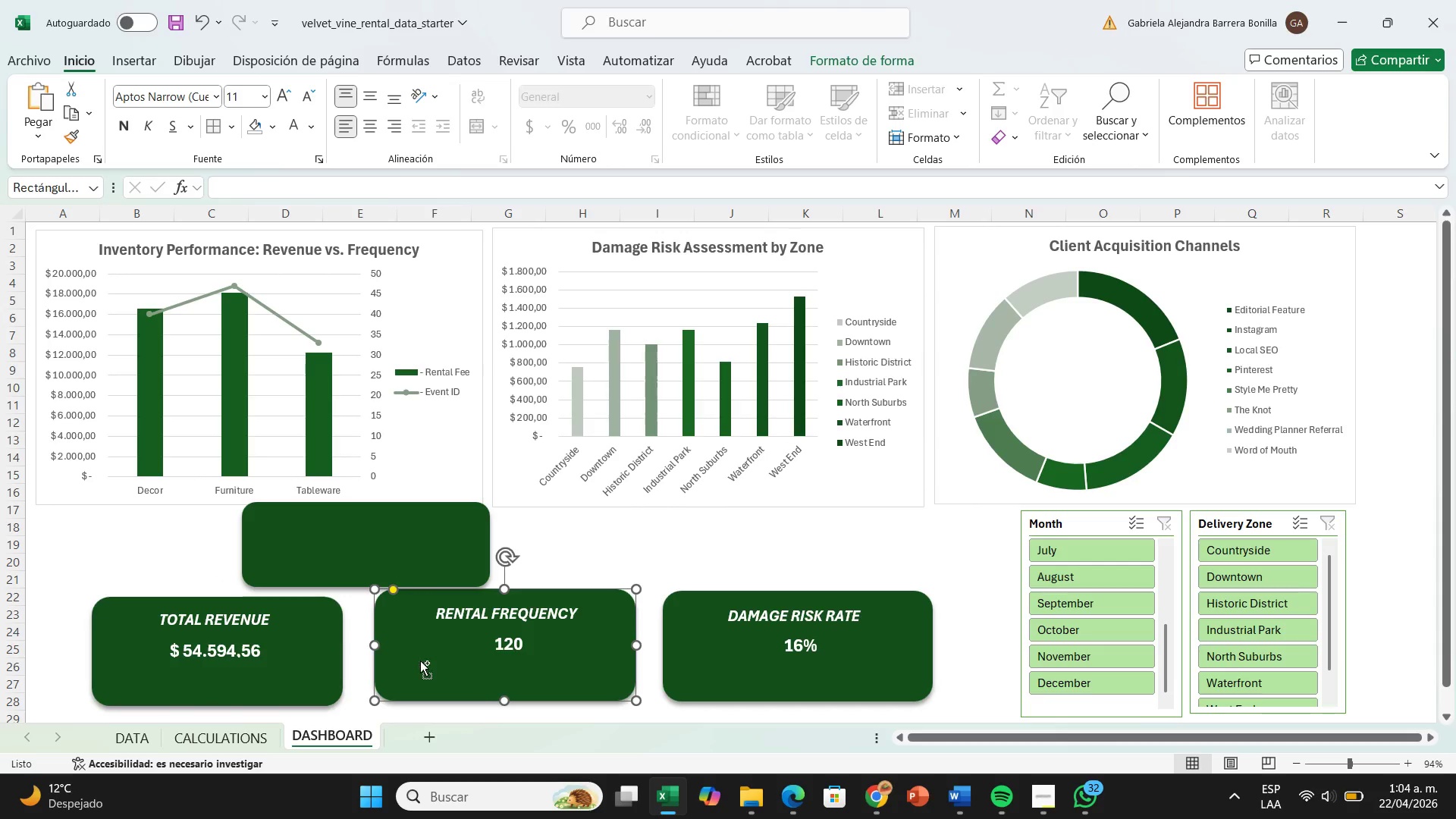 
hold_key(key=ControlLeft, duration=11.2)
left_click([481, 613])
 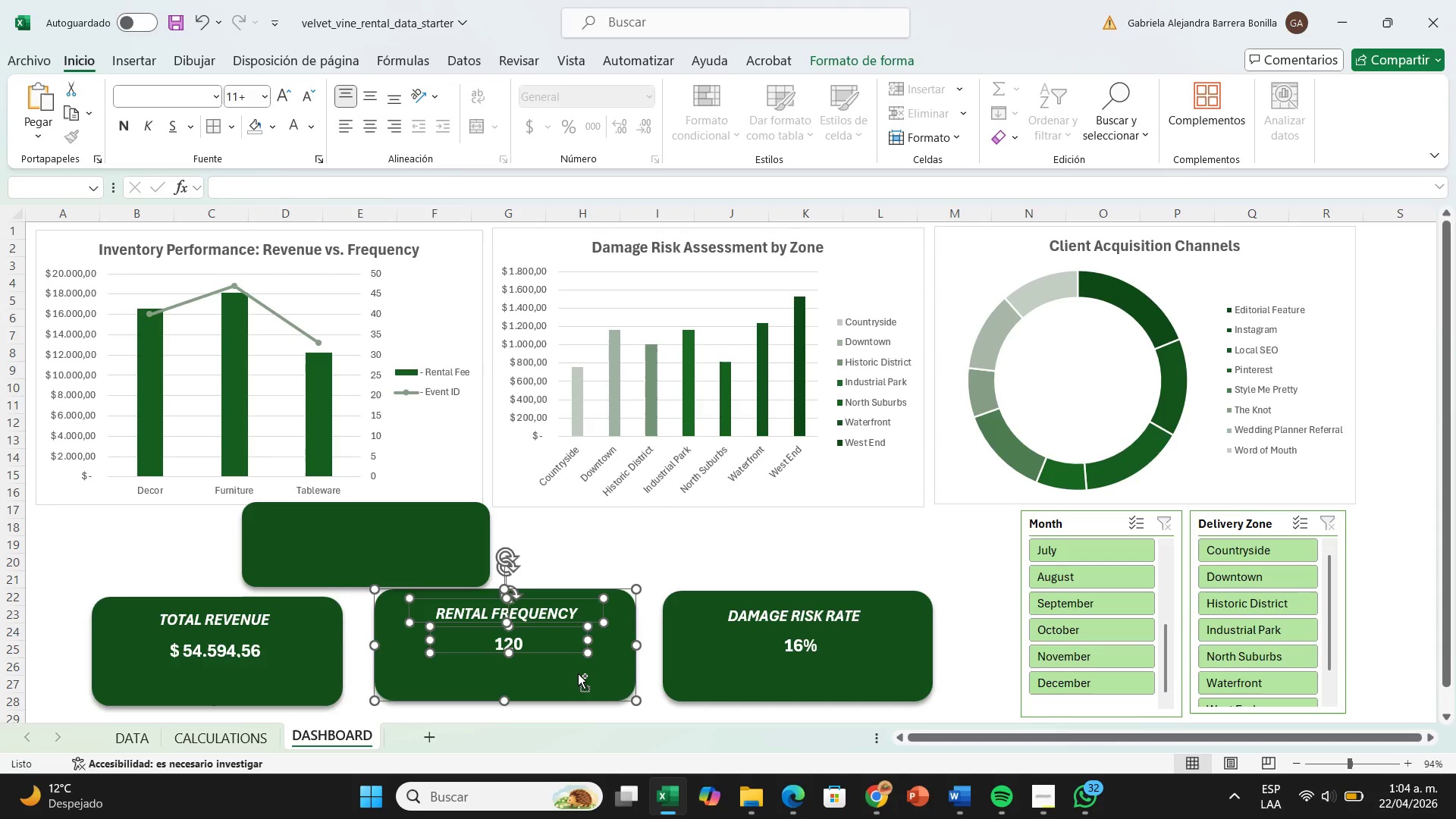 
left_click_drag(start_coordinate=[579, 673], to_coordinate=[571, 680])
 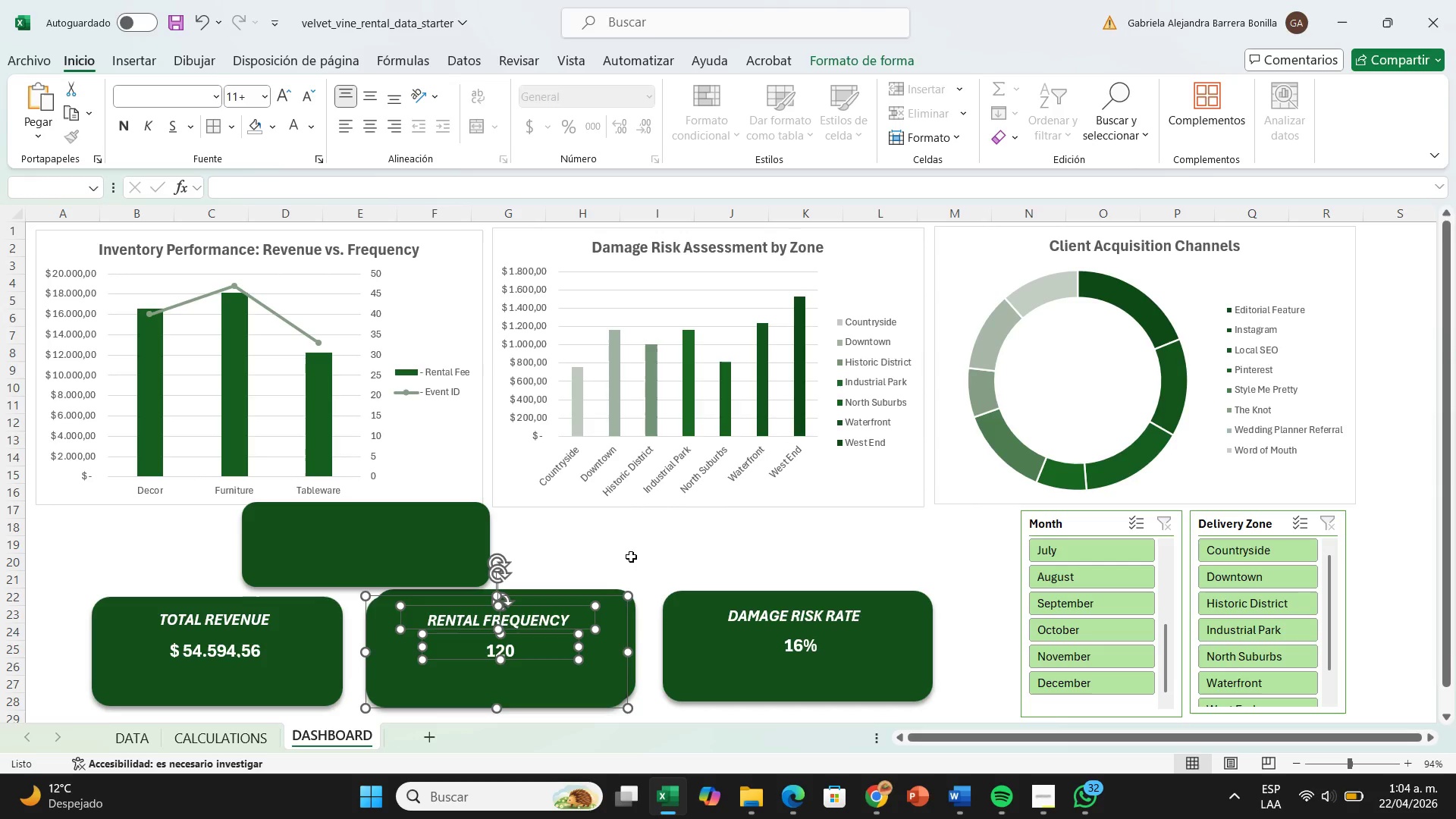 
left_click([631, 555])
 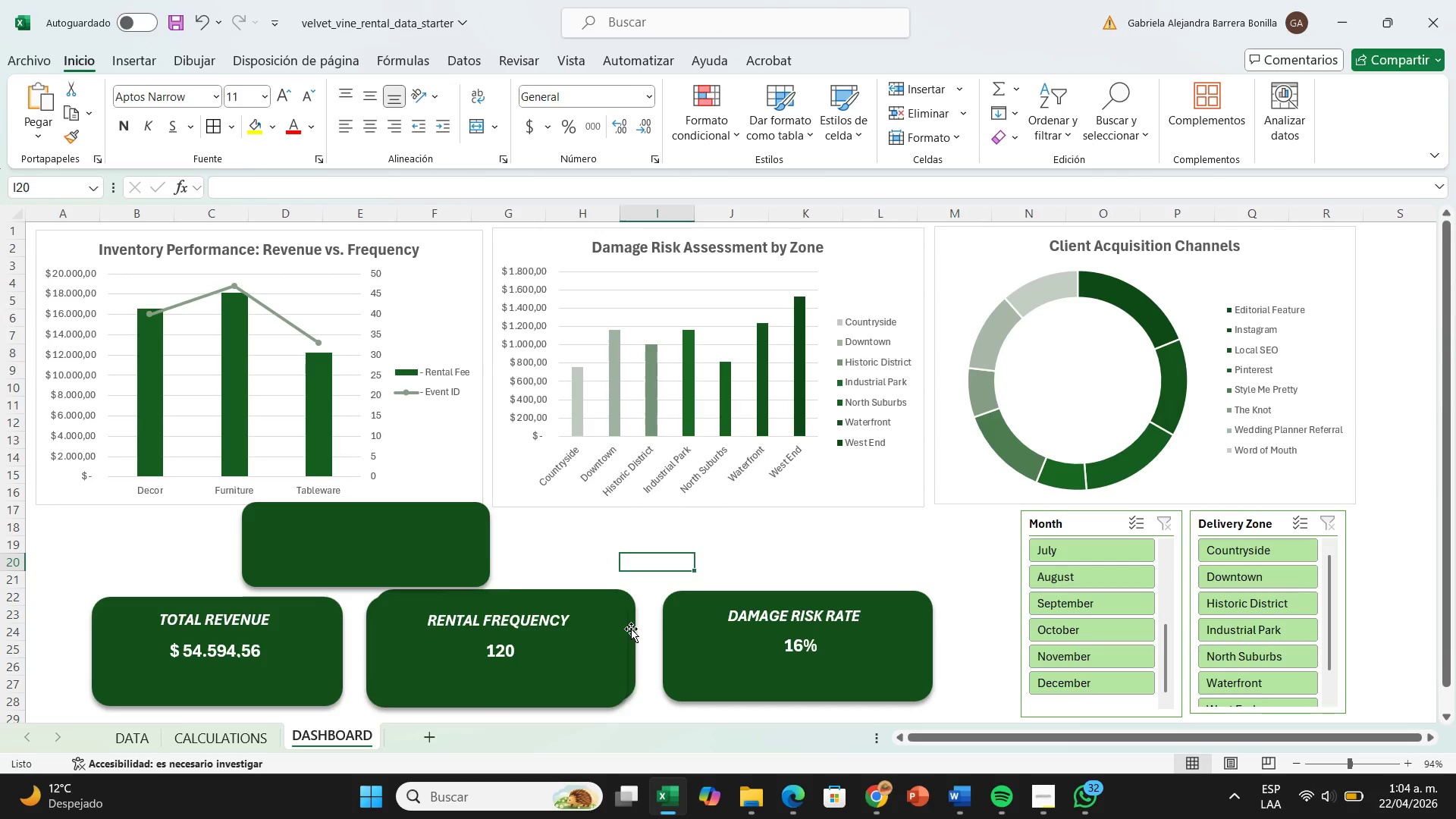 
left_click([631, 629])
 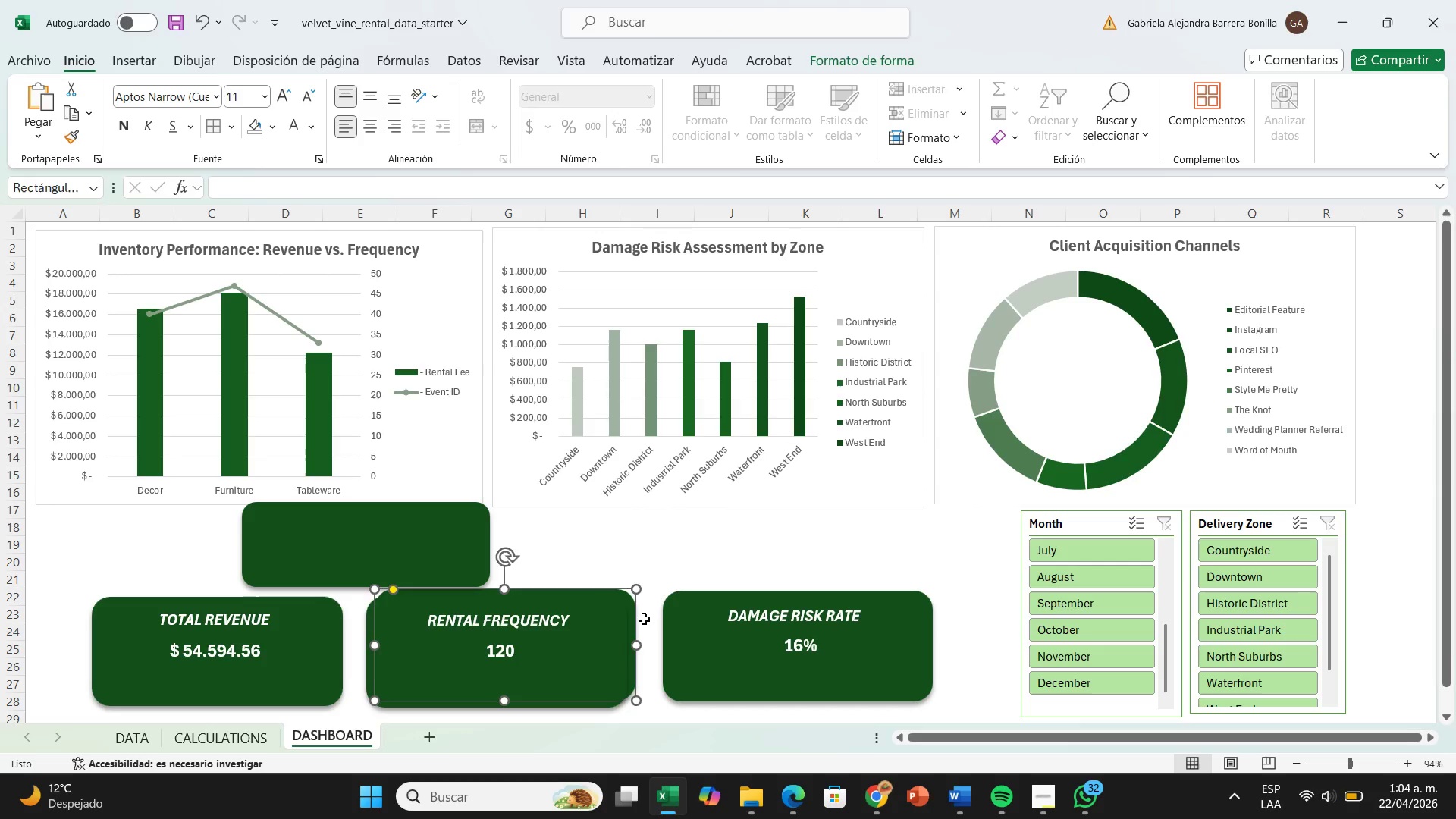 
key(Backspace)
 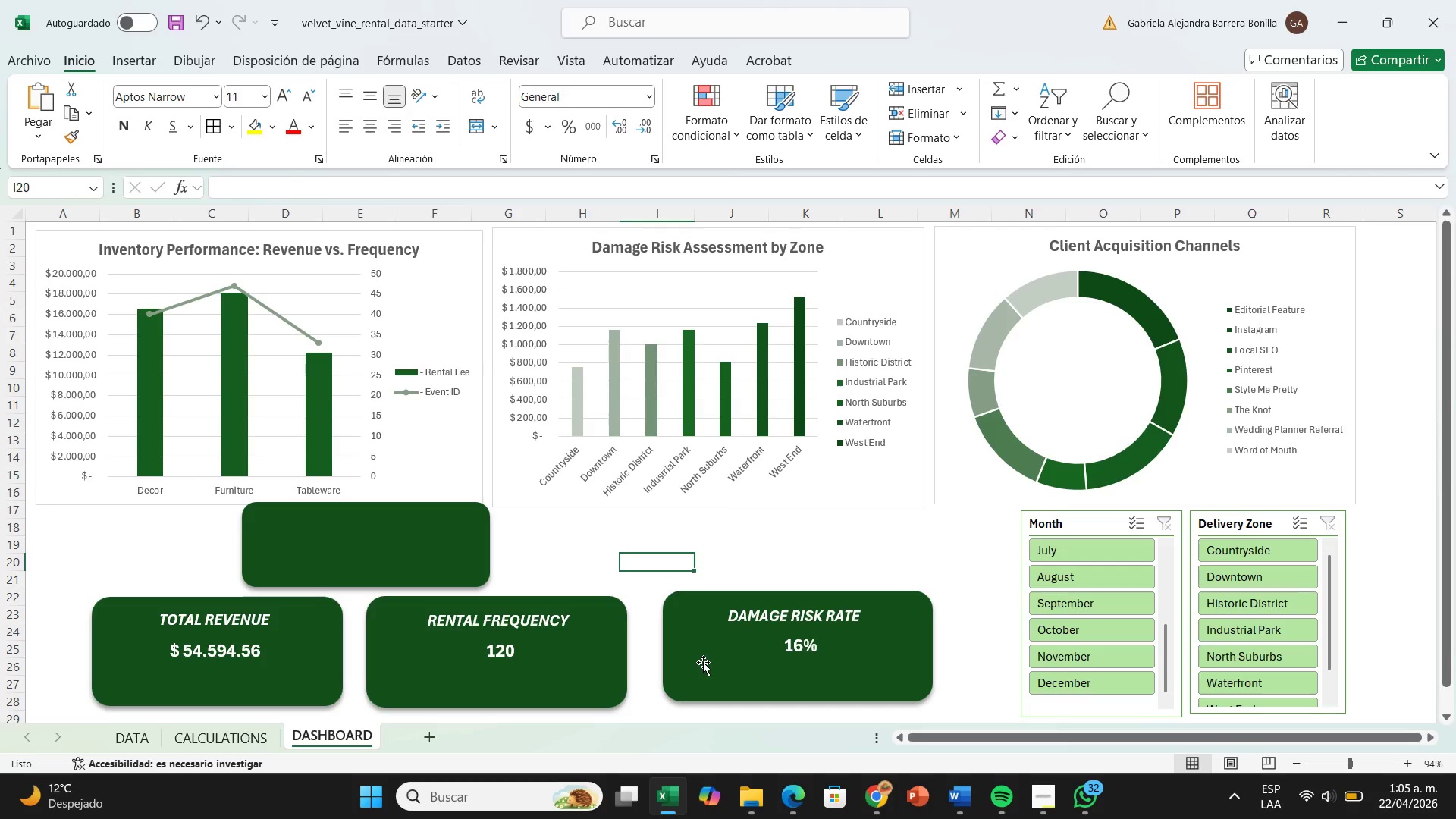 
wait(6.62)
 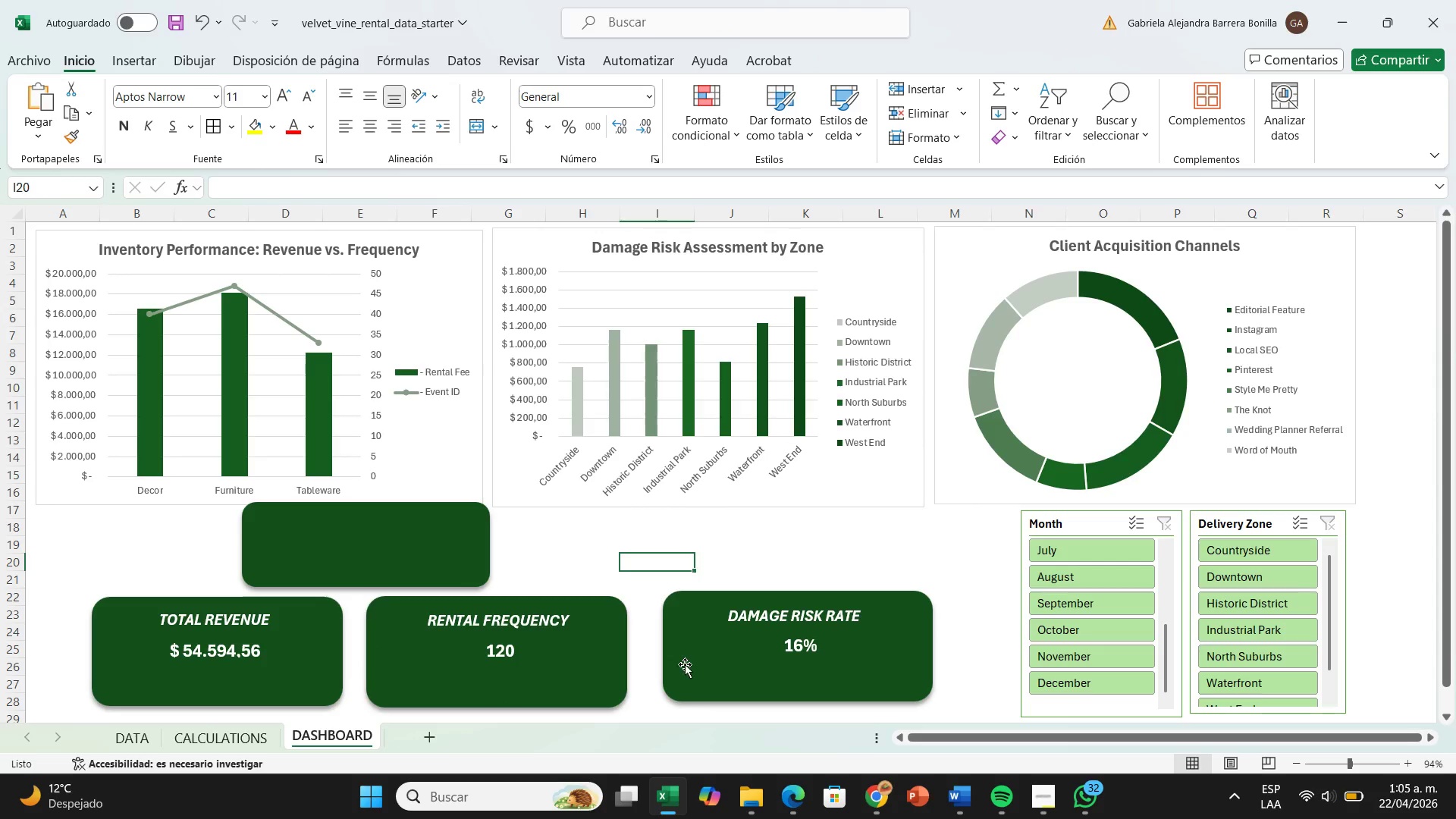 
hold_key(key=ControlLeft, duration=5.97)
left_click([764, 631])
 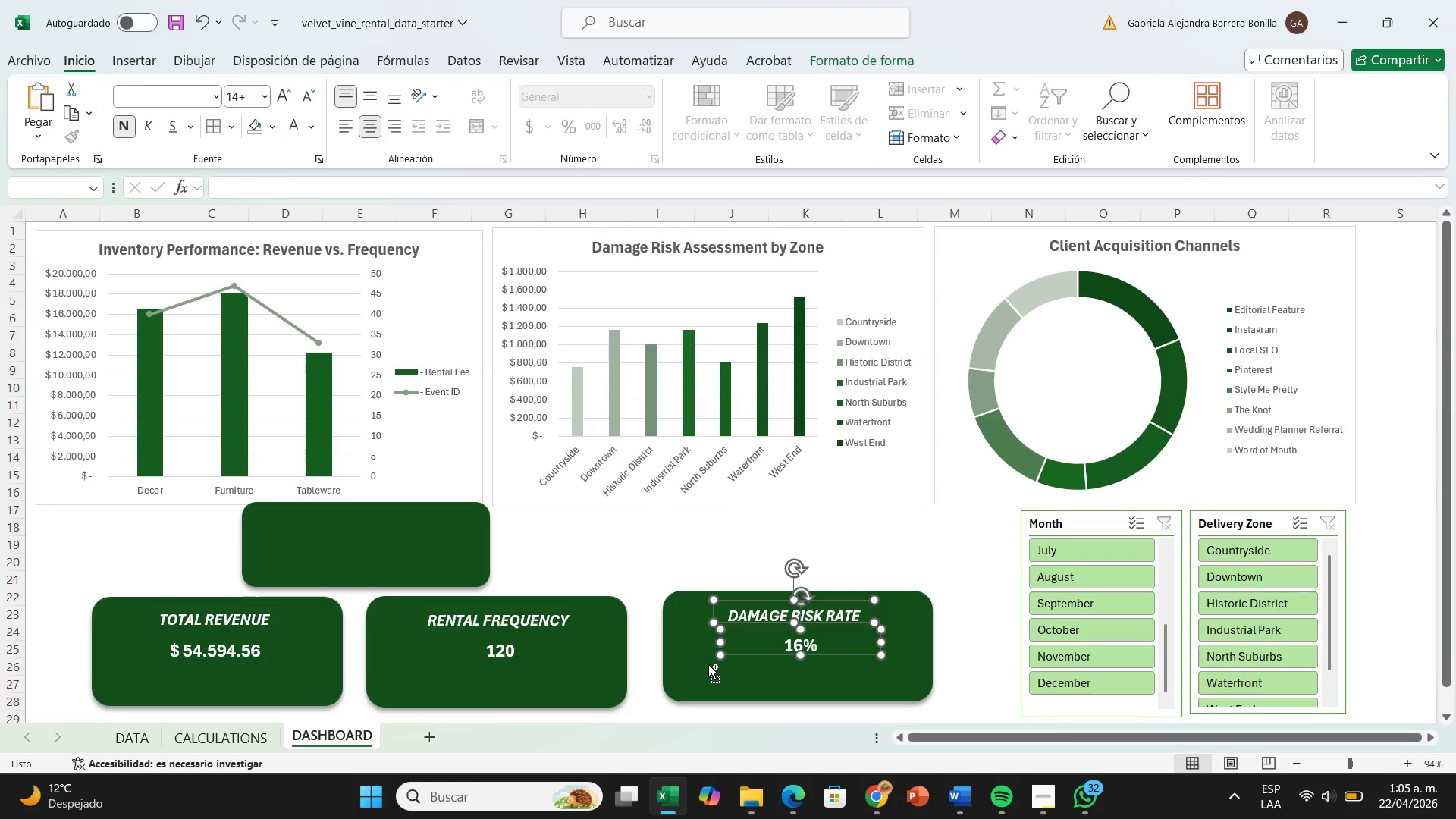 
left_click_drag(start_coordinate=[708, 664], to_coordinate=[708, 673])
 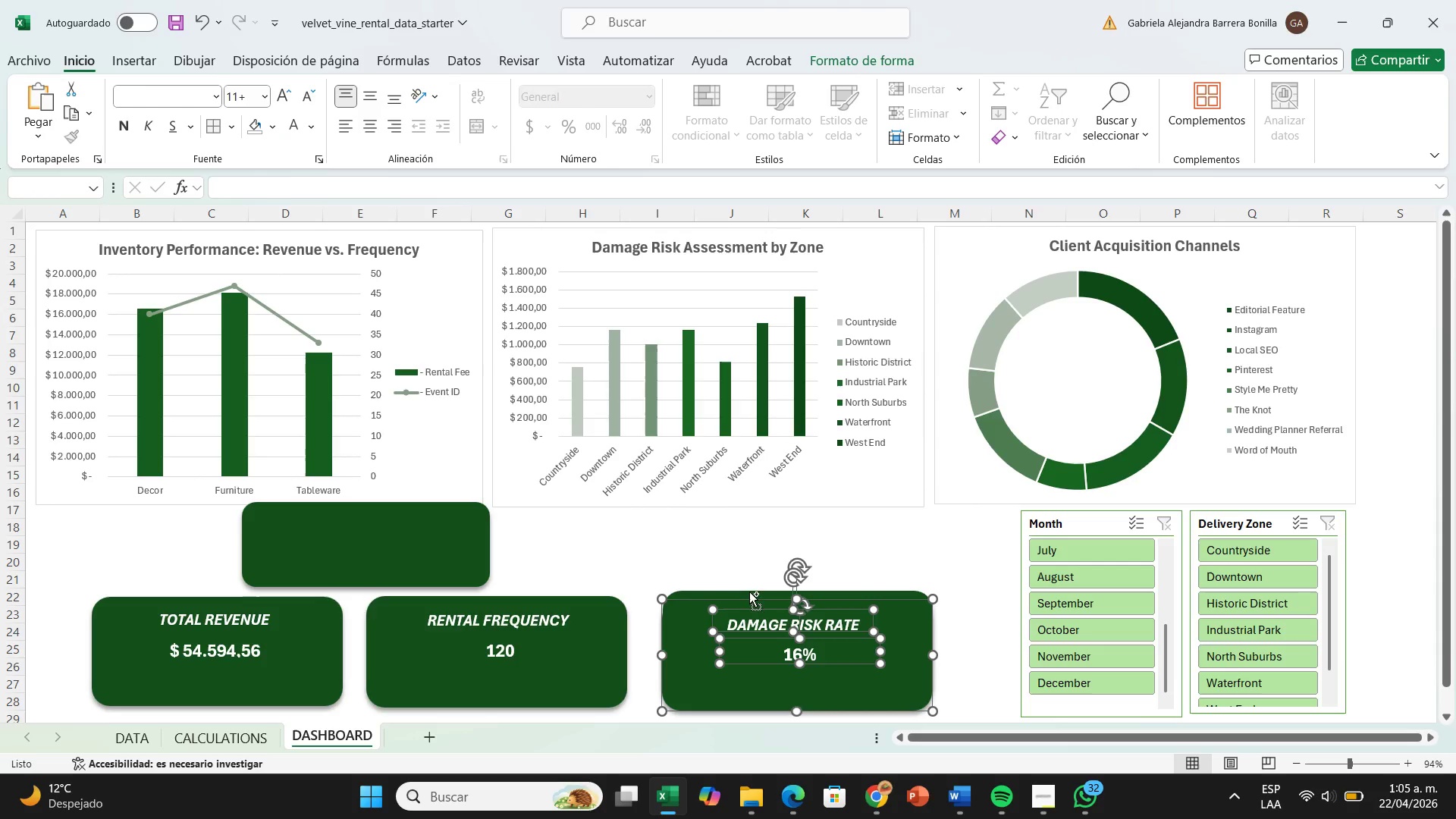 
left_click([747, 590])
 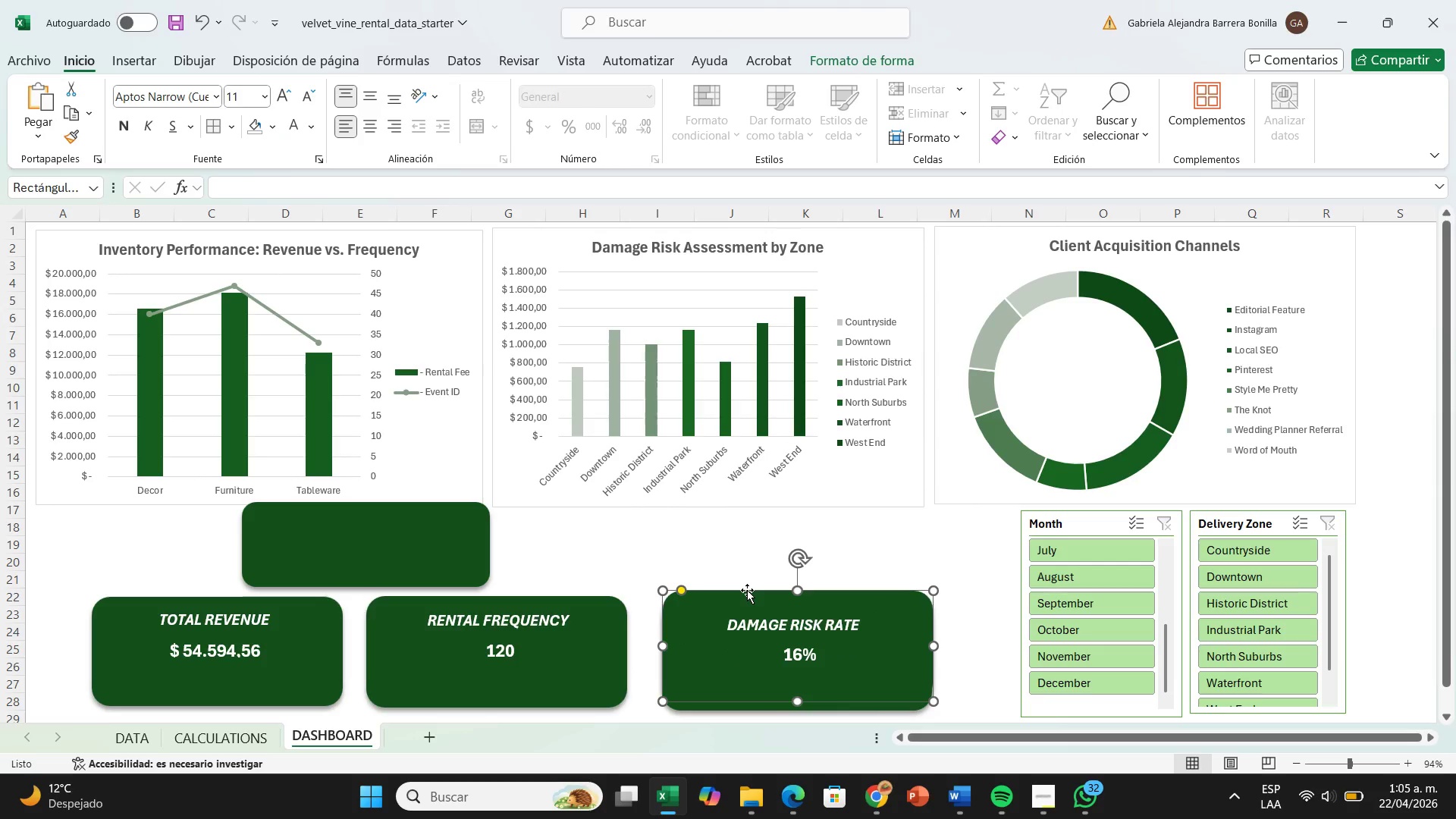 
key(Backspace)
 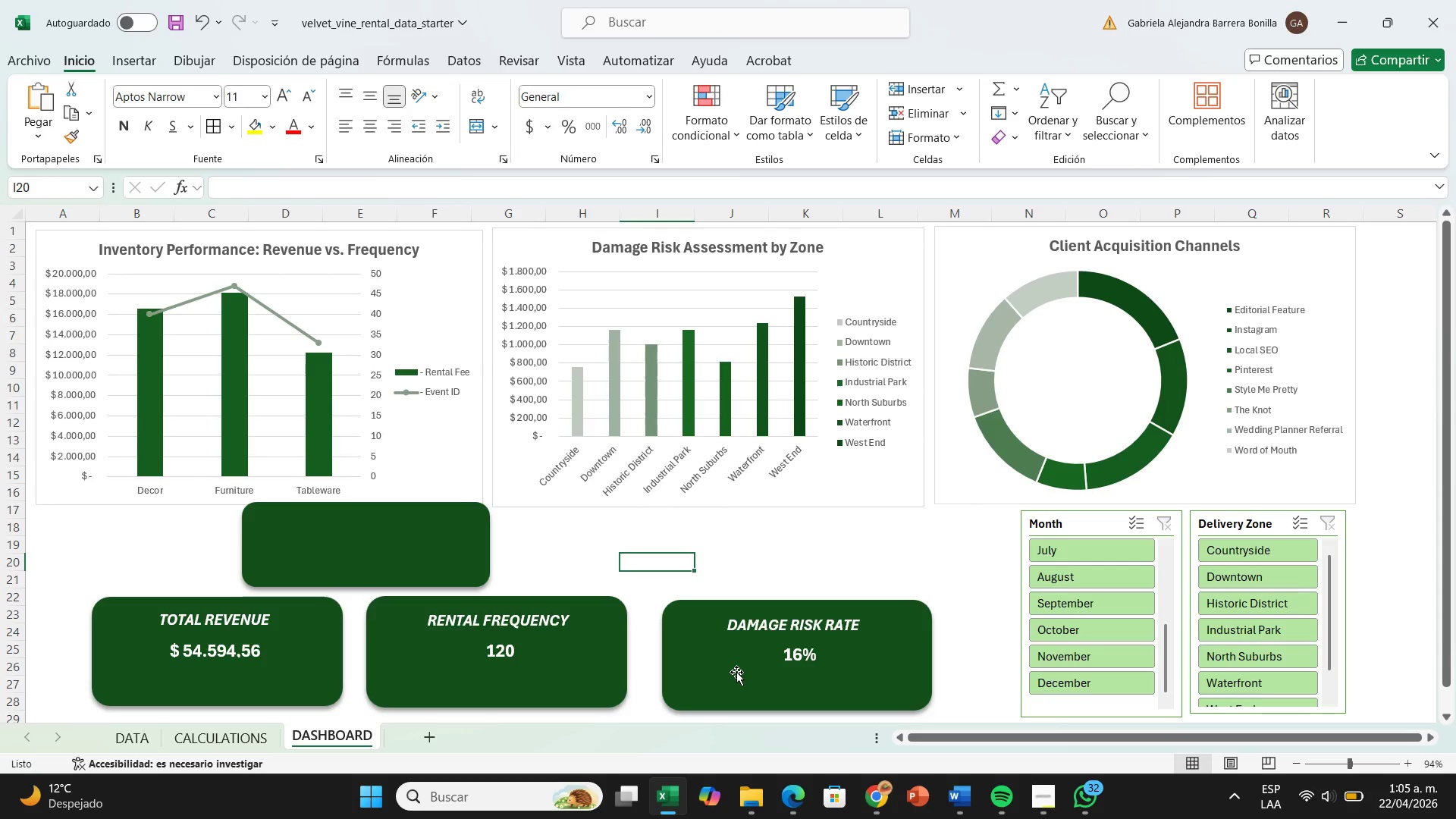 
hold_key(key=ControlLeft, duration=6.2)
left_click([736, 672])
 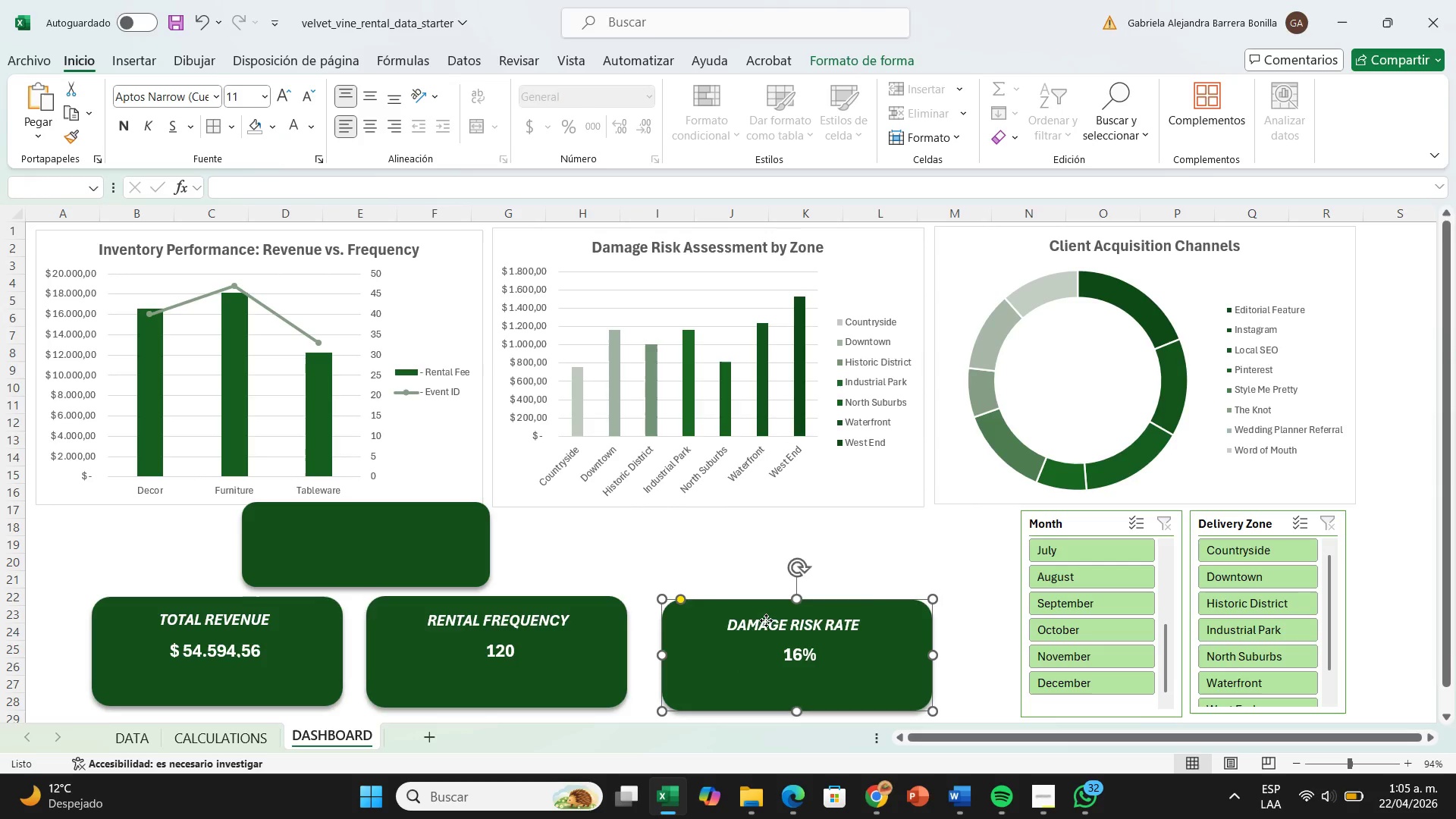 
left_click([766, 620])
 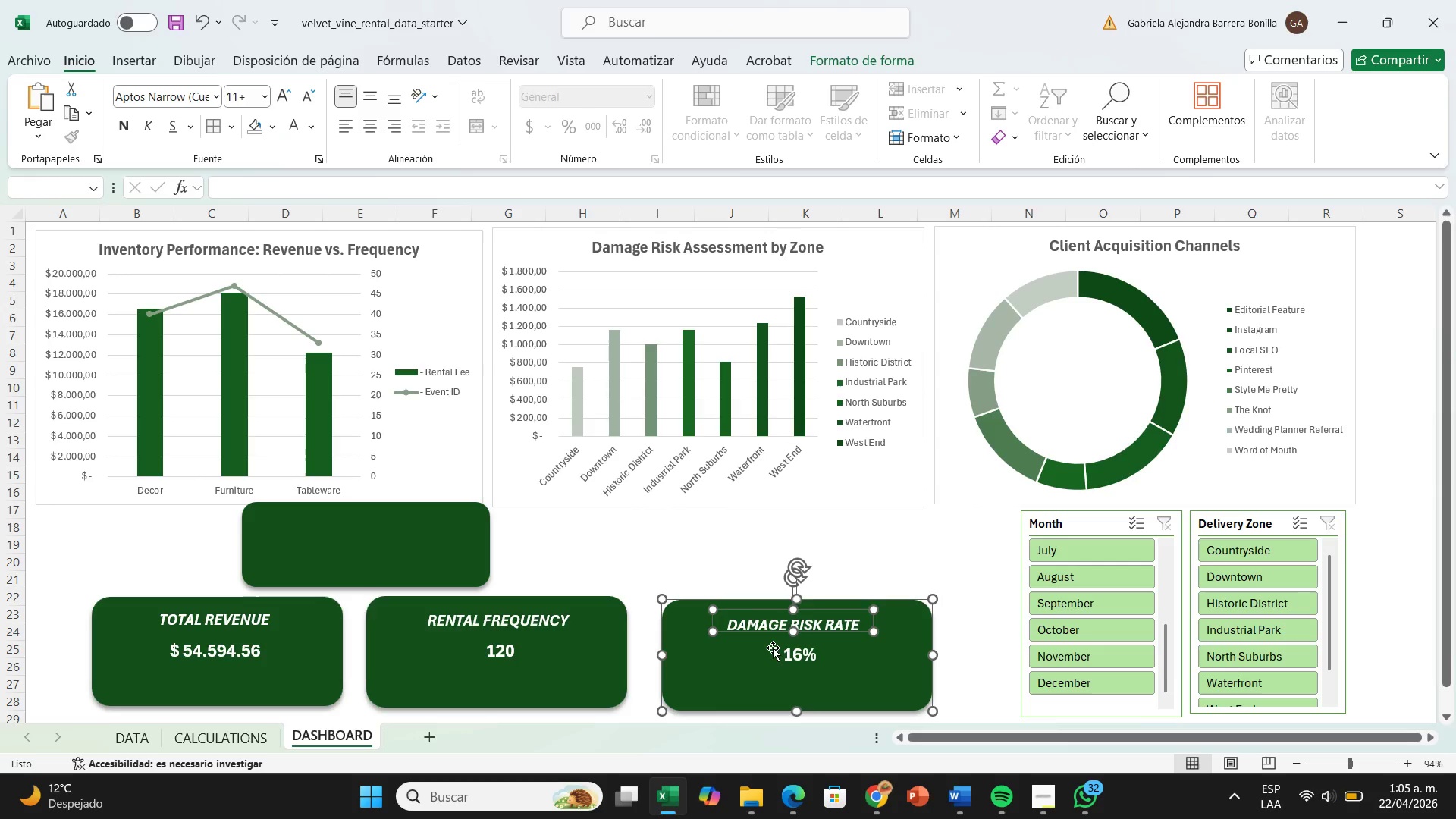 
left_click([773, 648])
 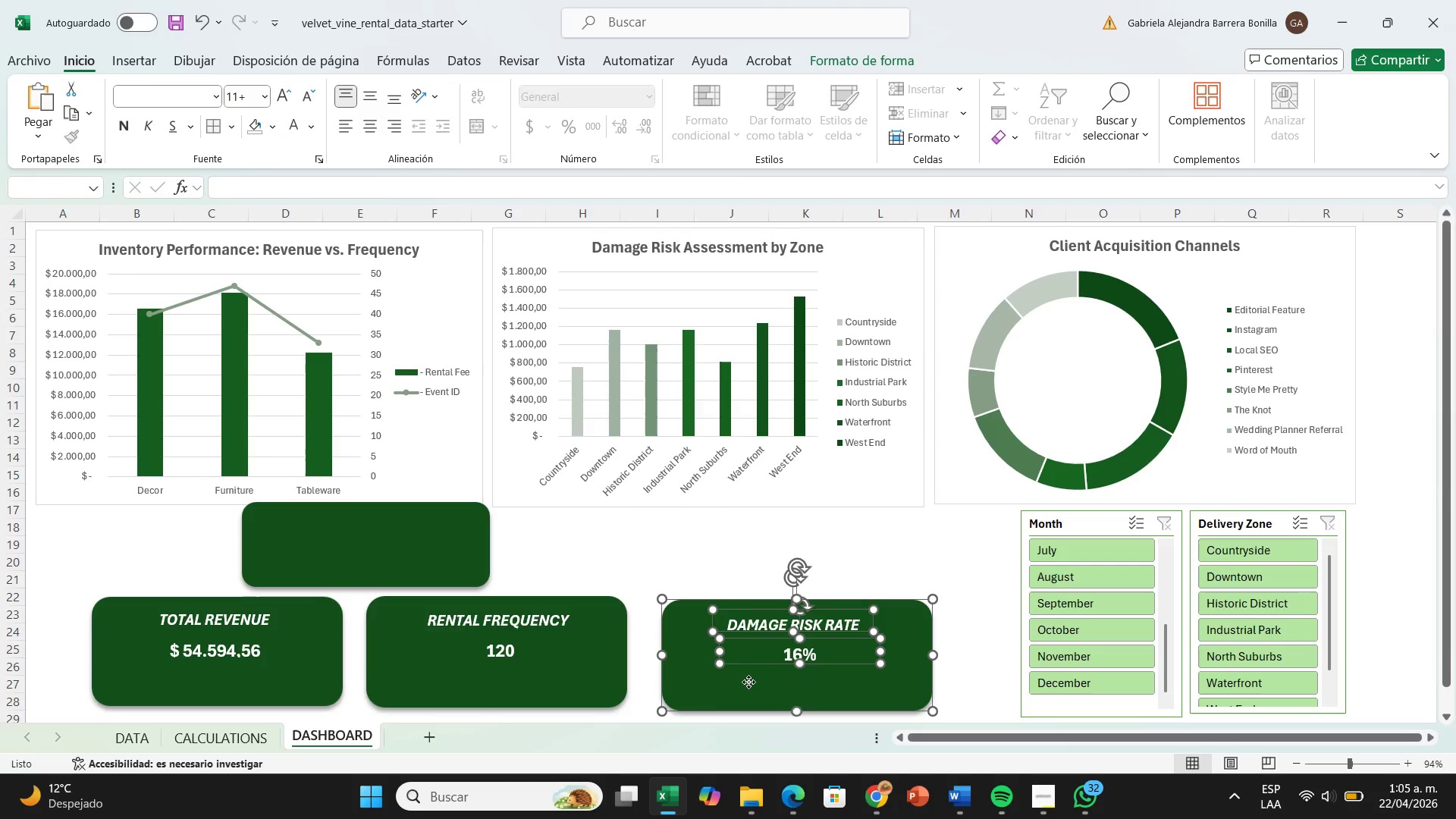 
left_click_drag(start_coordinate=[748, 682], to_coordinate=[747, 675])
 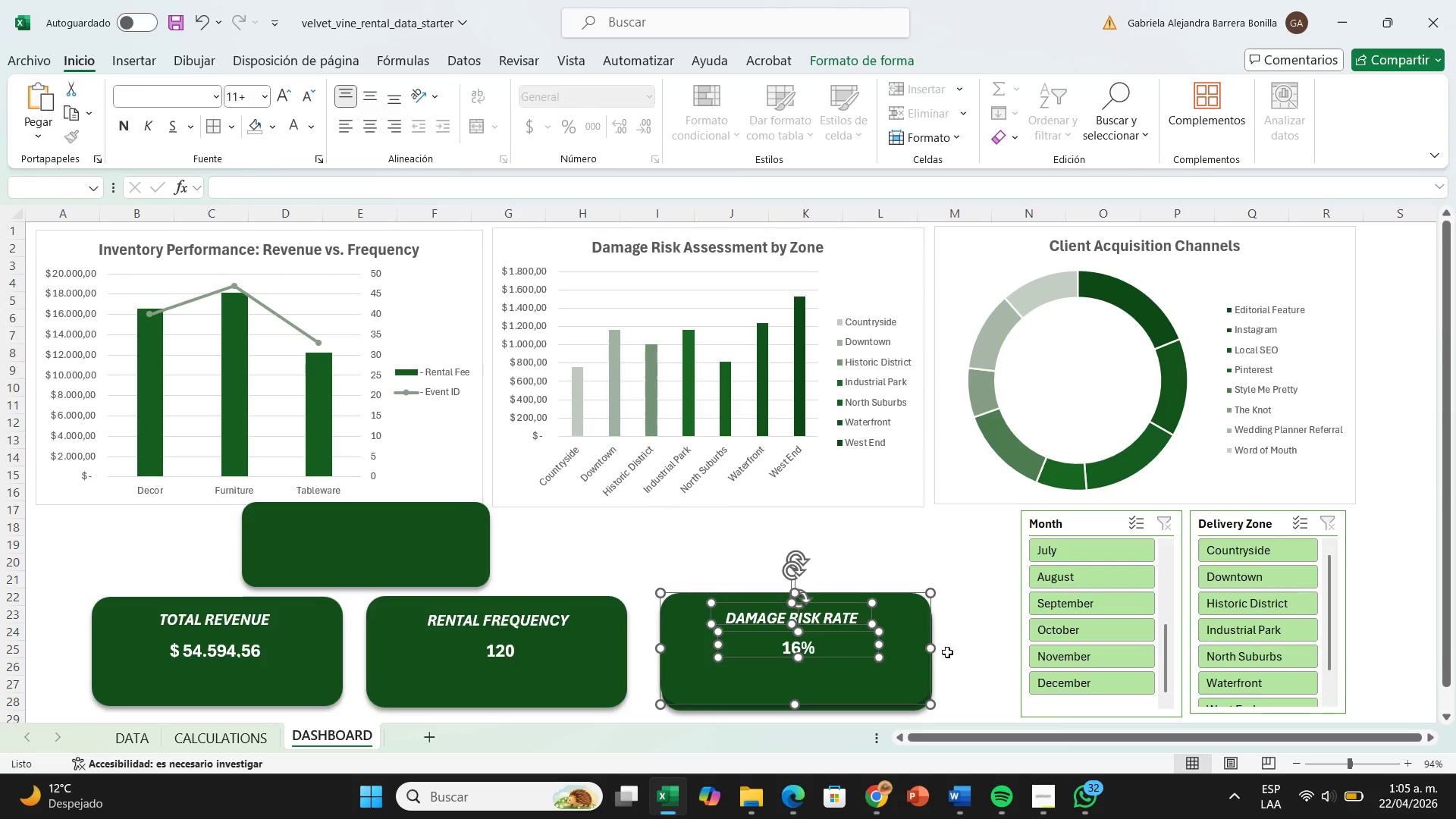 
left_click([981, 662])
 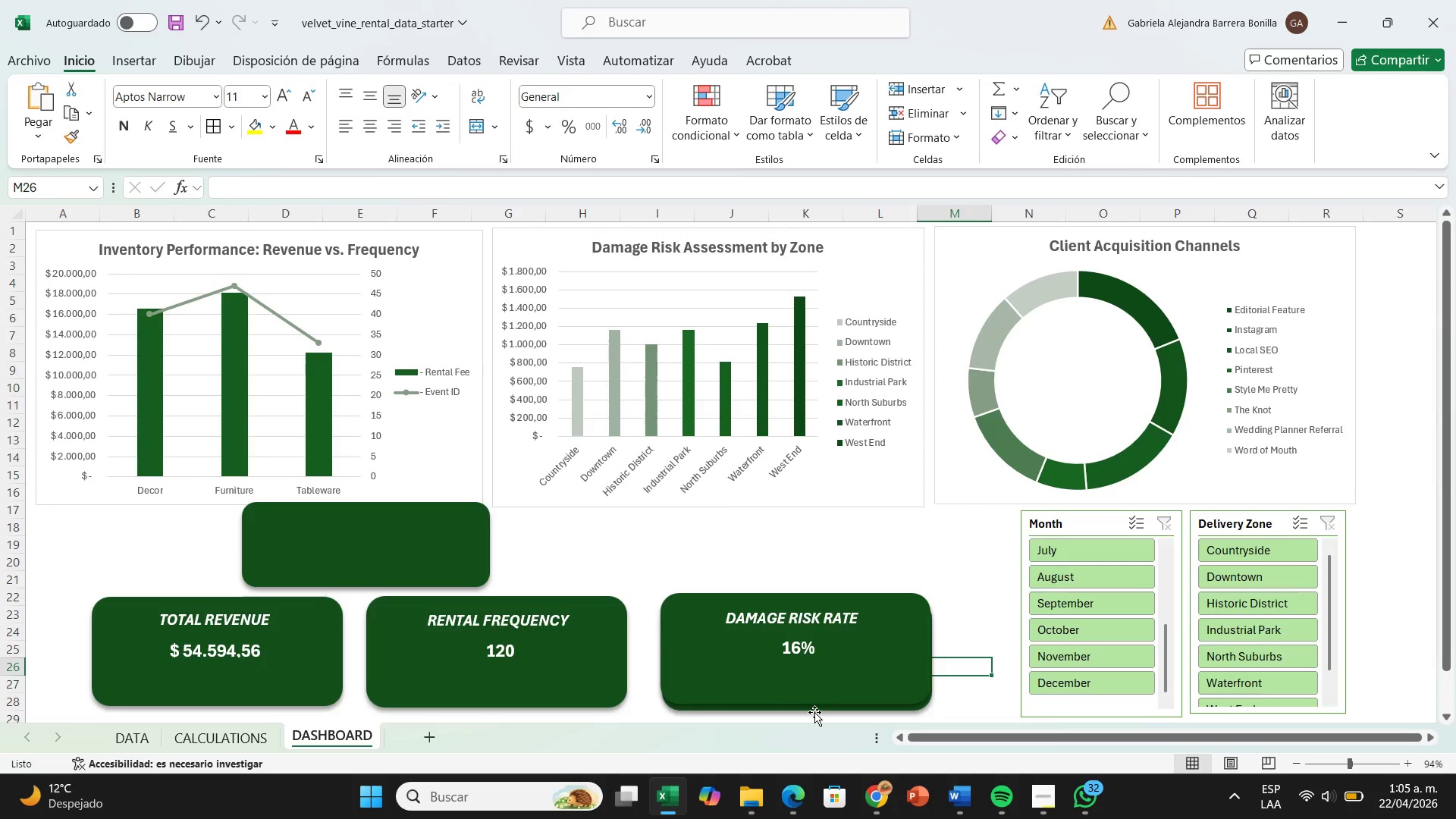 
left_click([814, 712])
 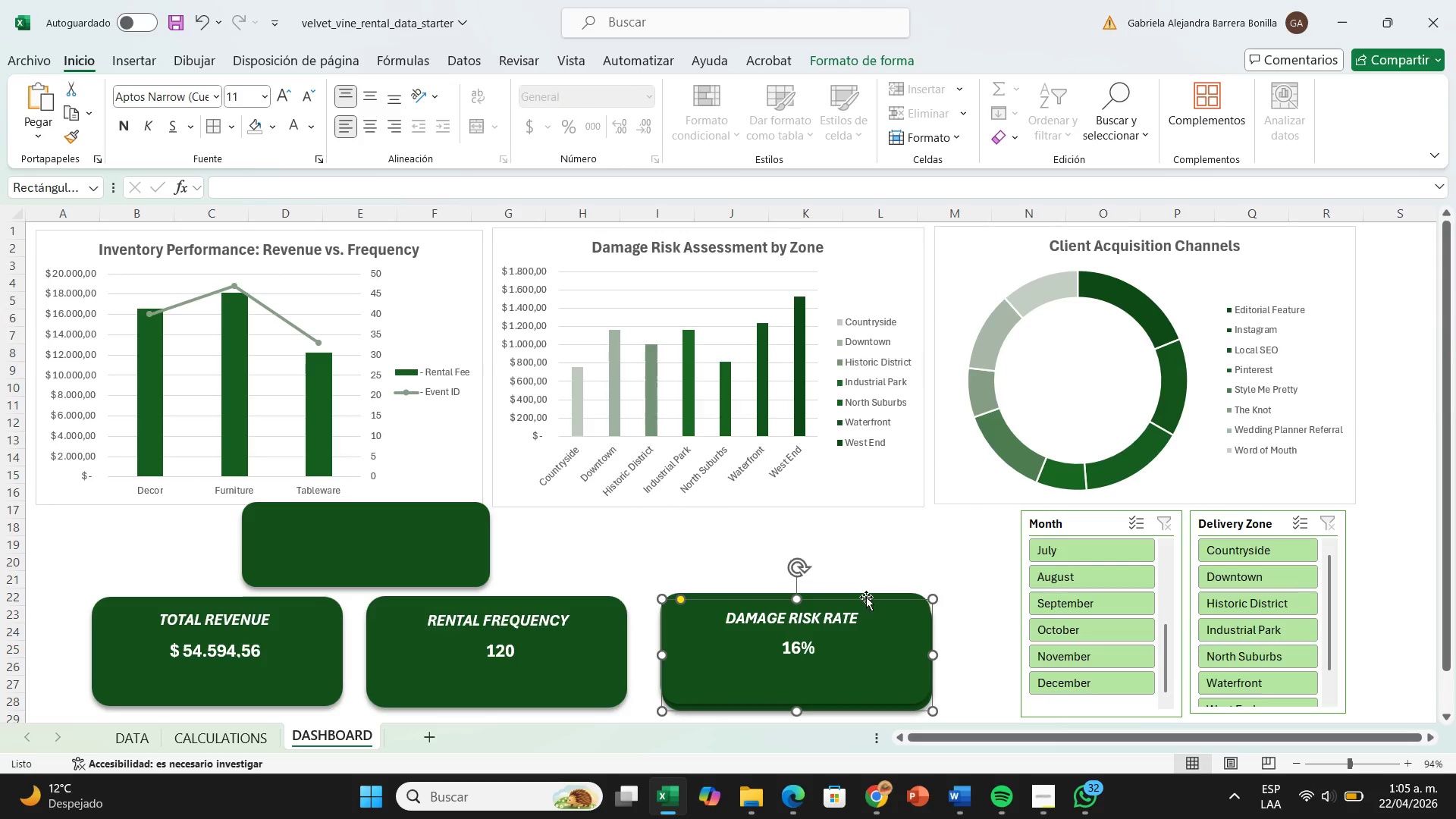 
left_click([865, 597])
 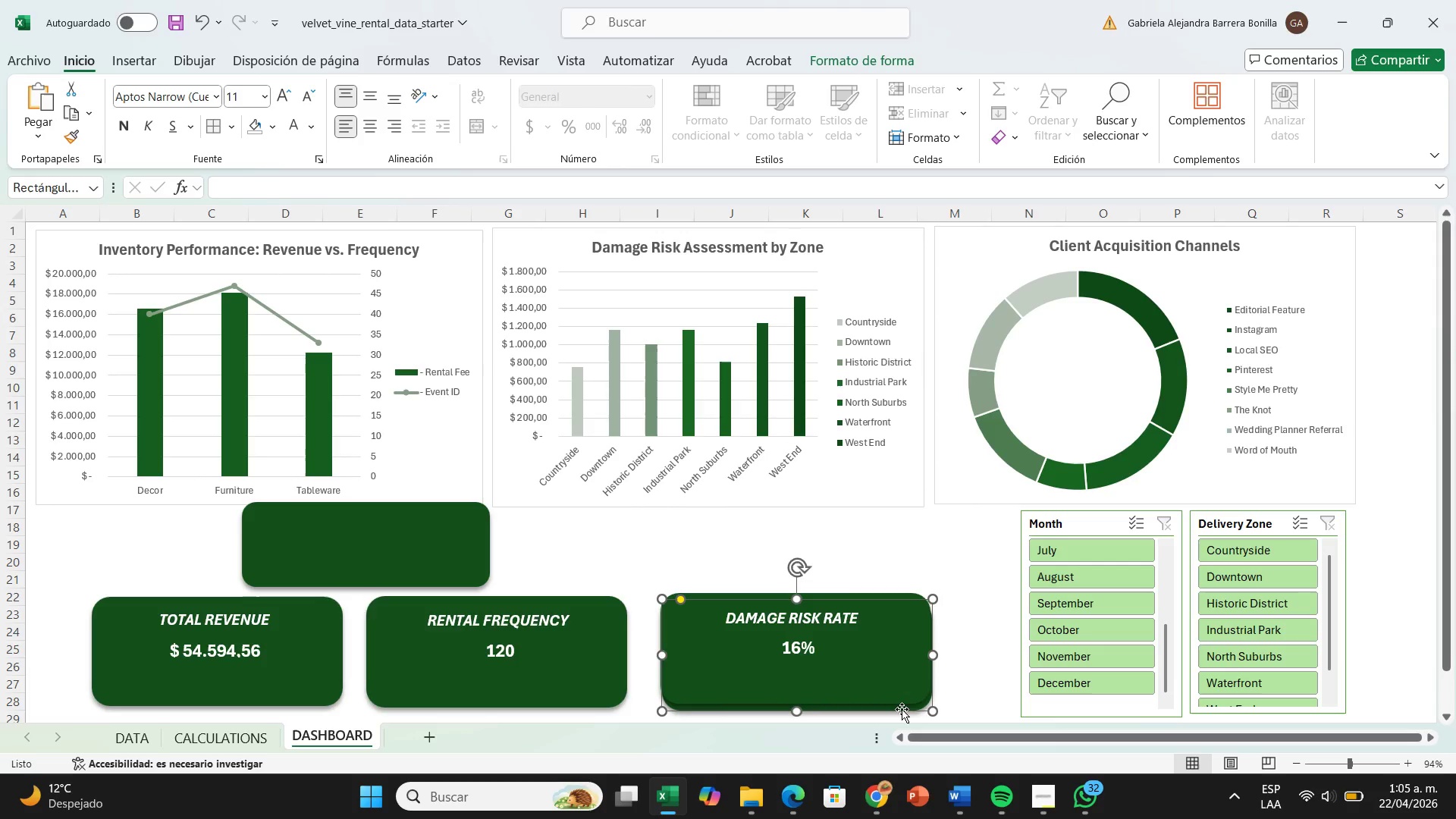 
left_click([902, 709])
 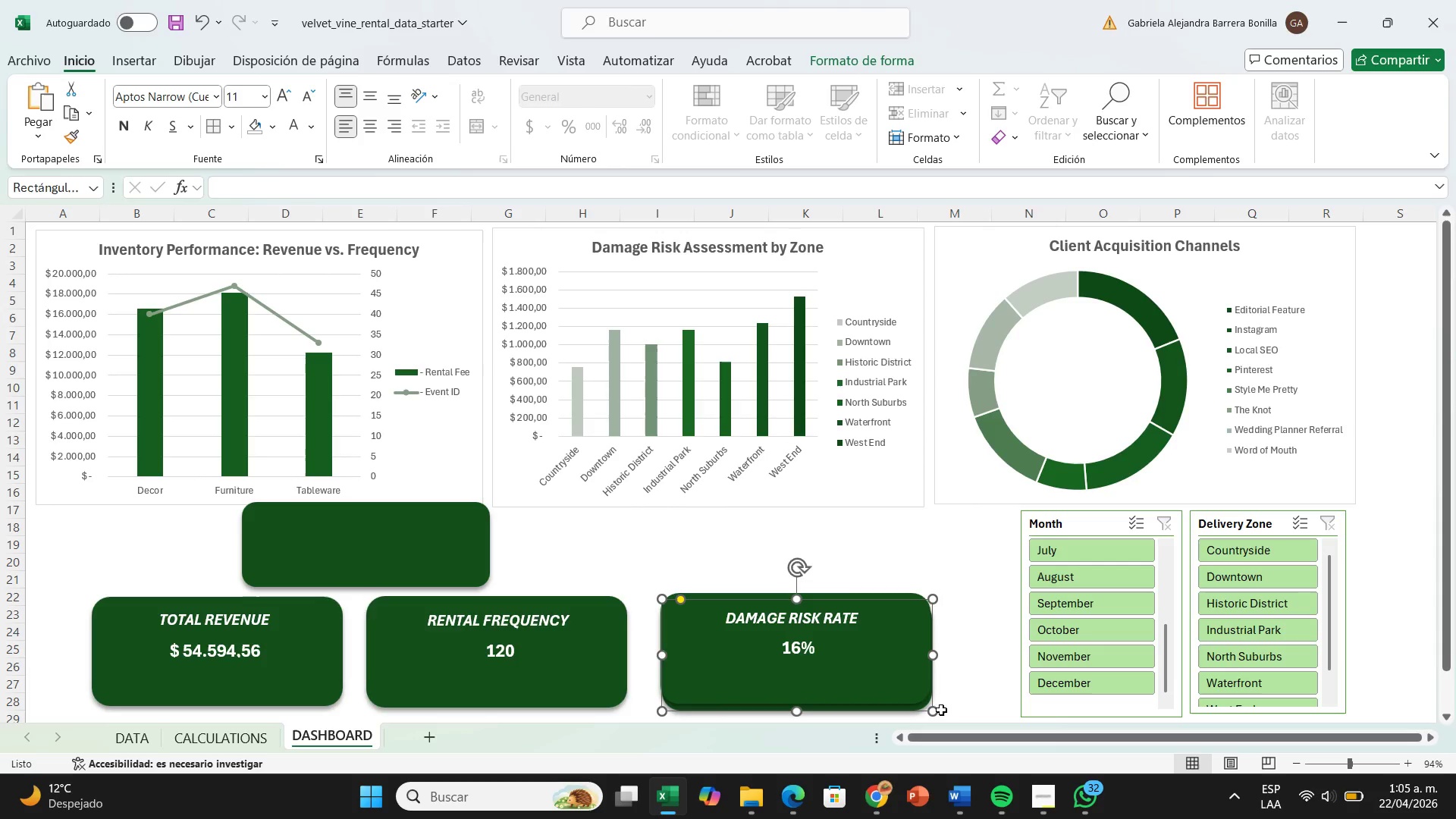 
key(Backspace)
 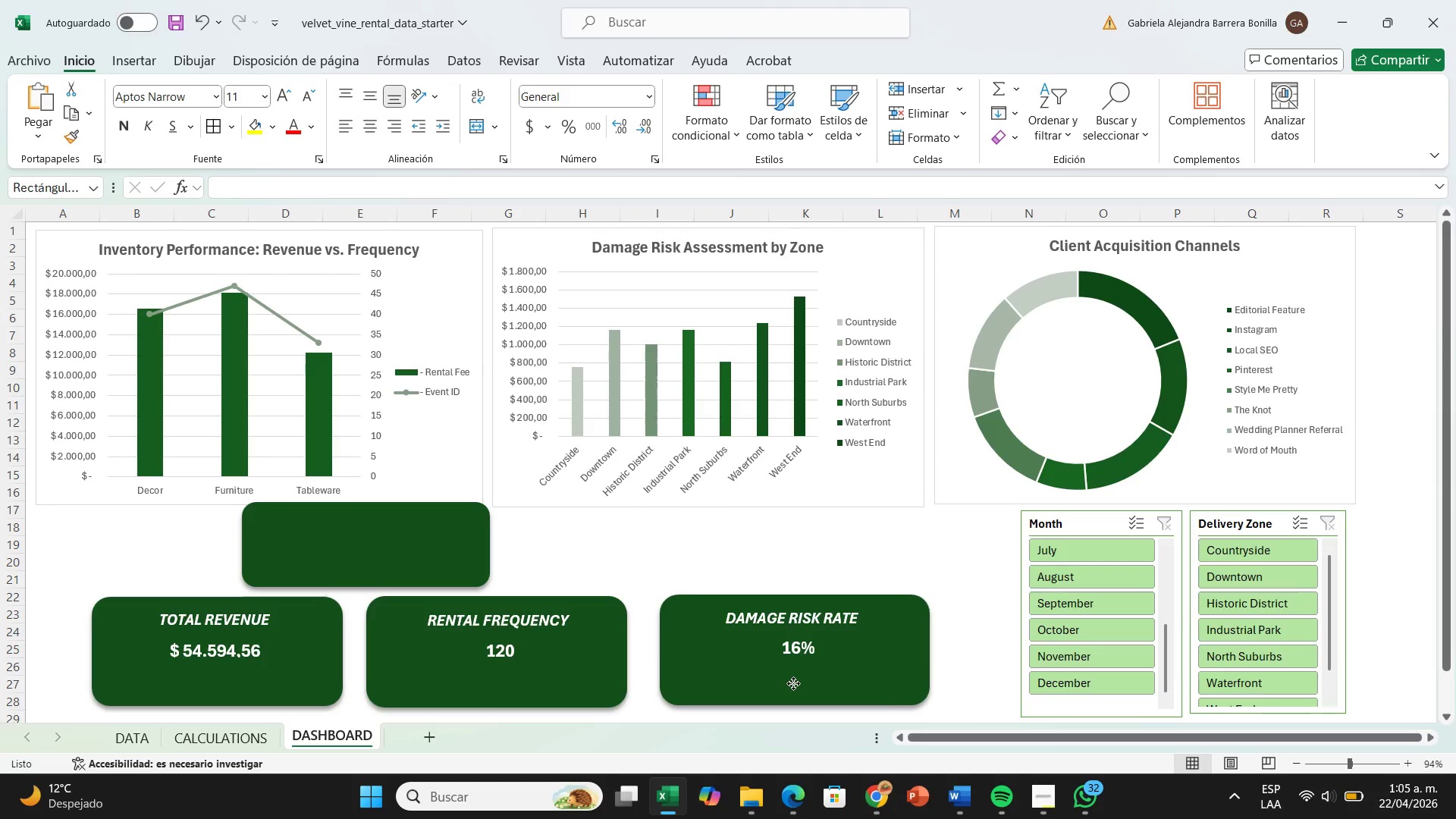 
left_click([797, 640])
 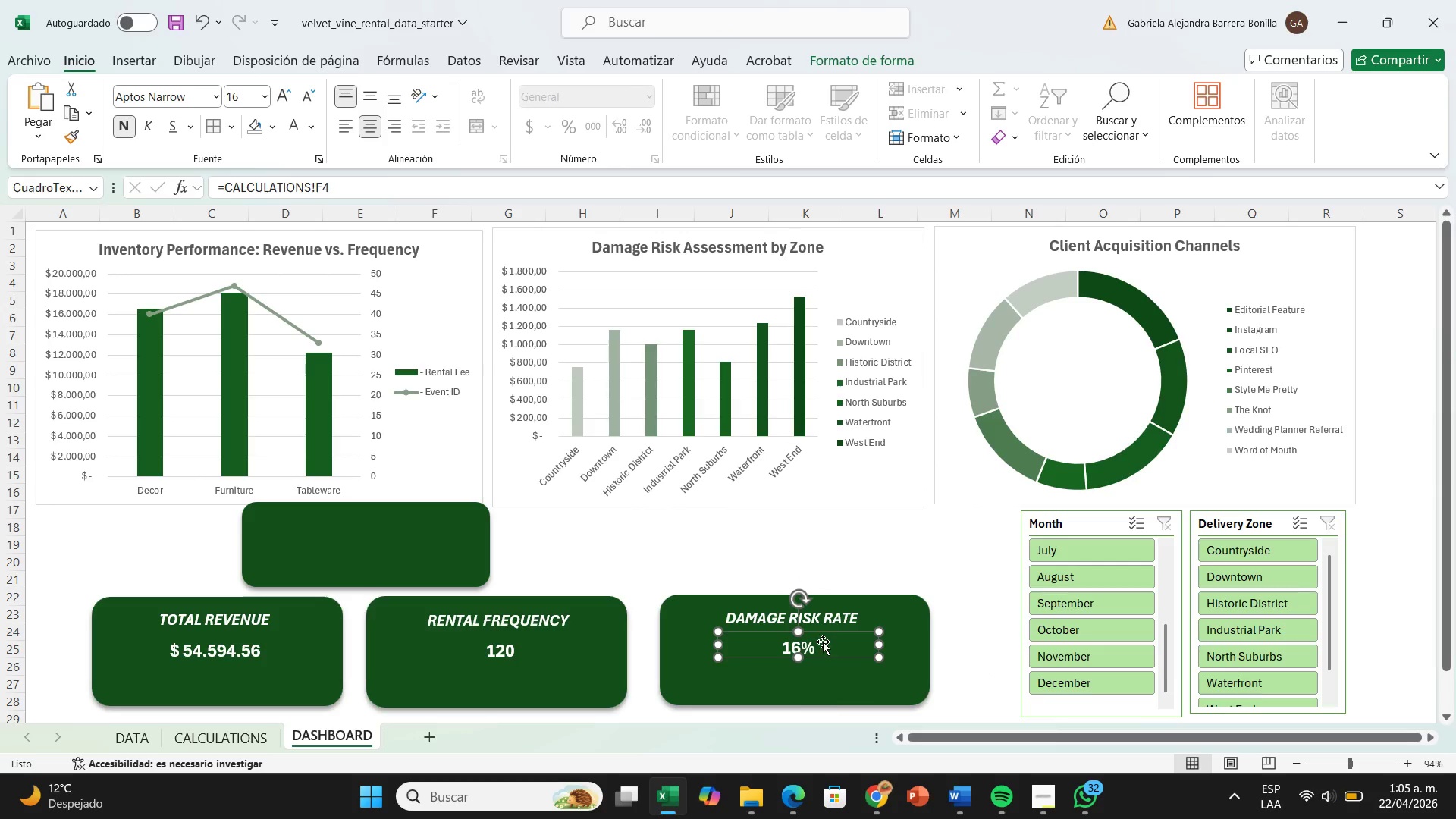 
left_click([829, 692])
 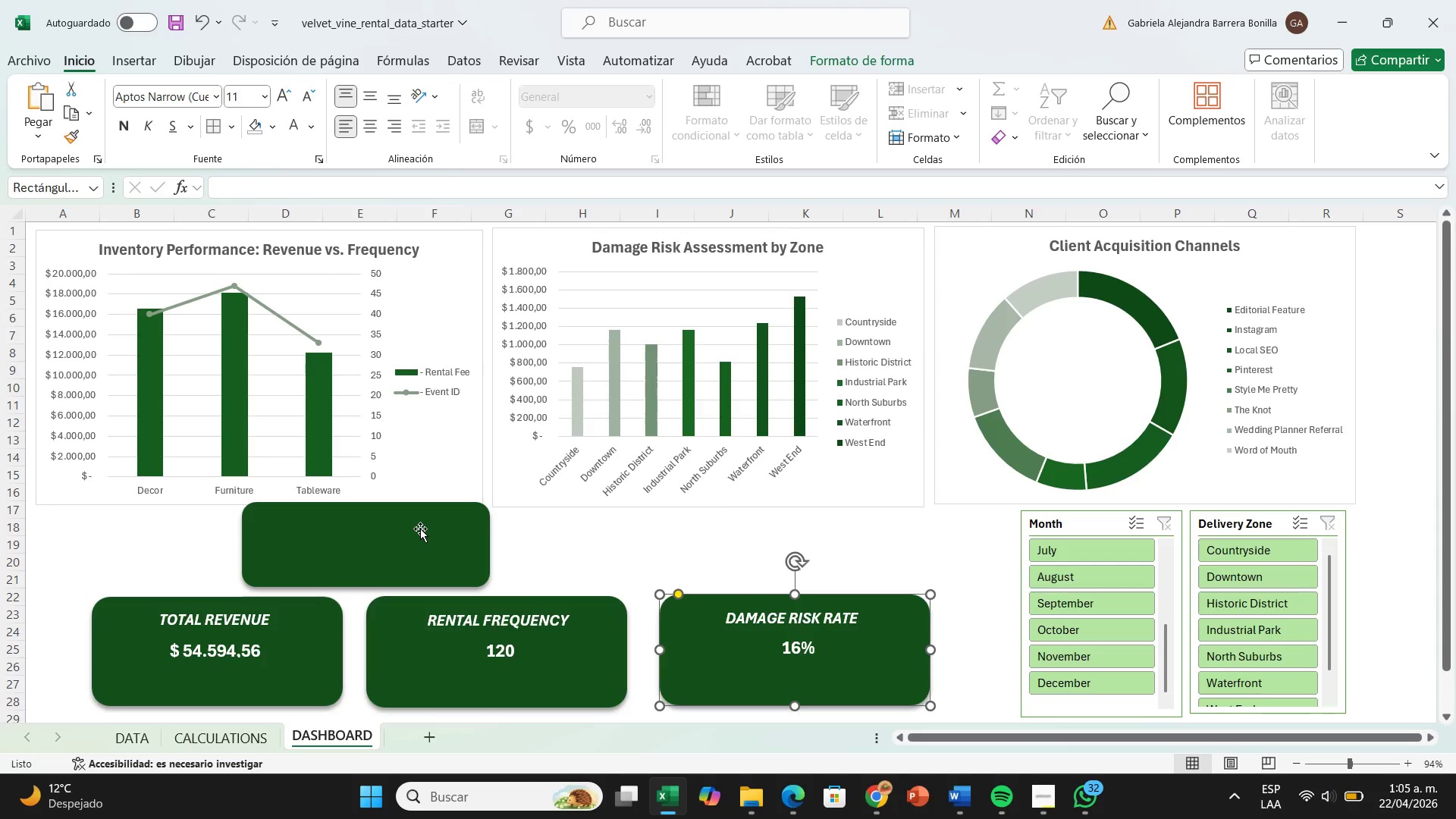 
left_click_drag(start_coordinate=[419, 529], to_coordinate=[406, 535])
 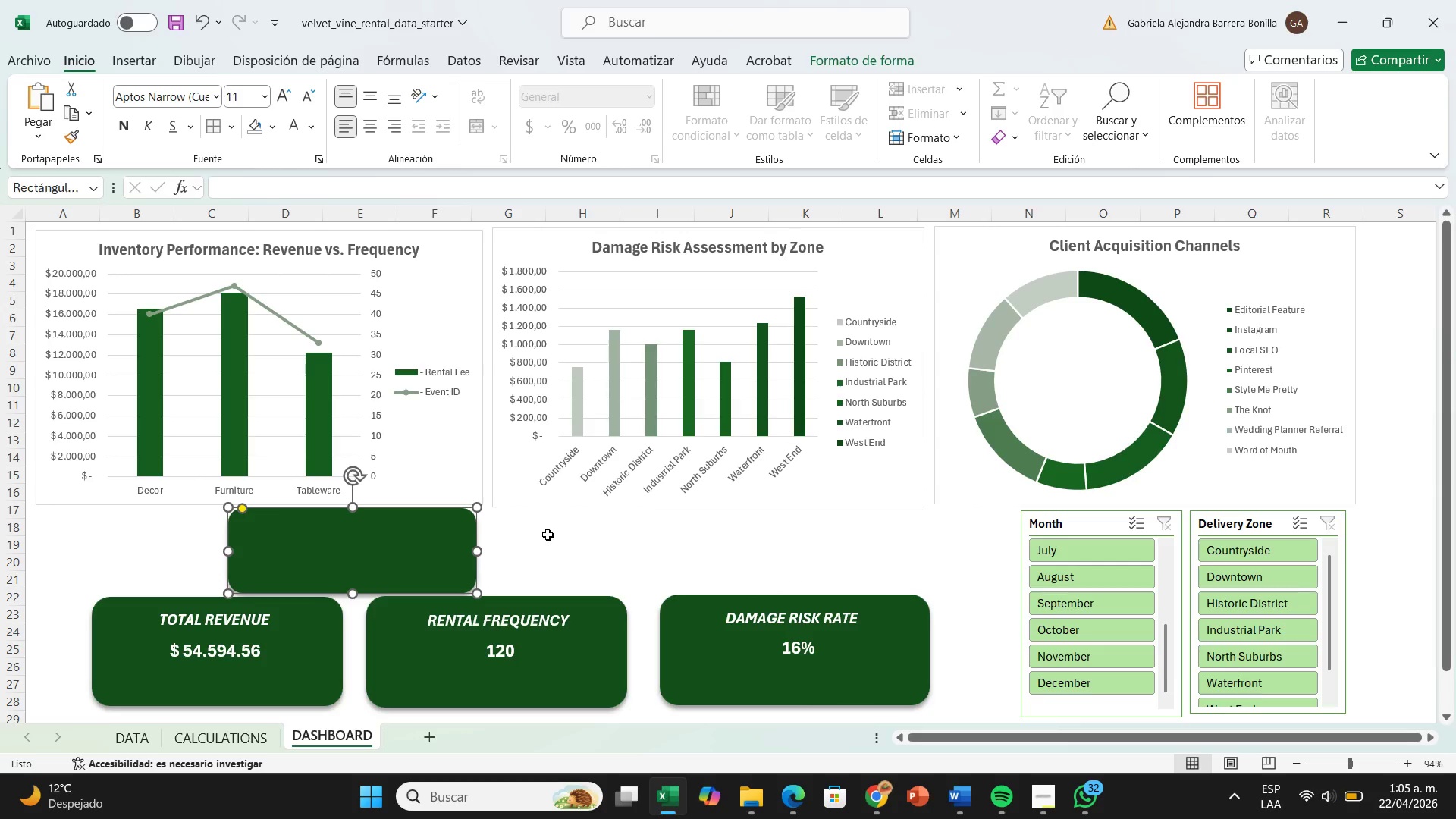 
wait(5.09)
 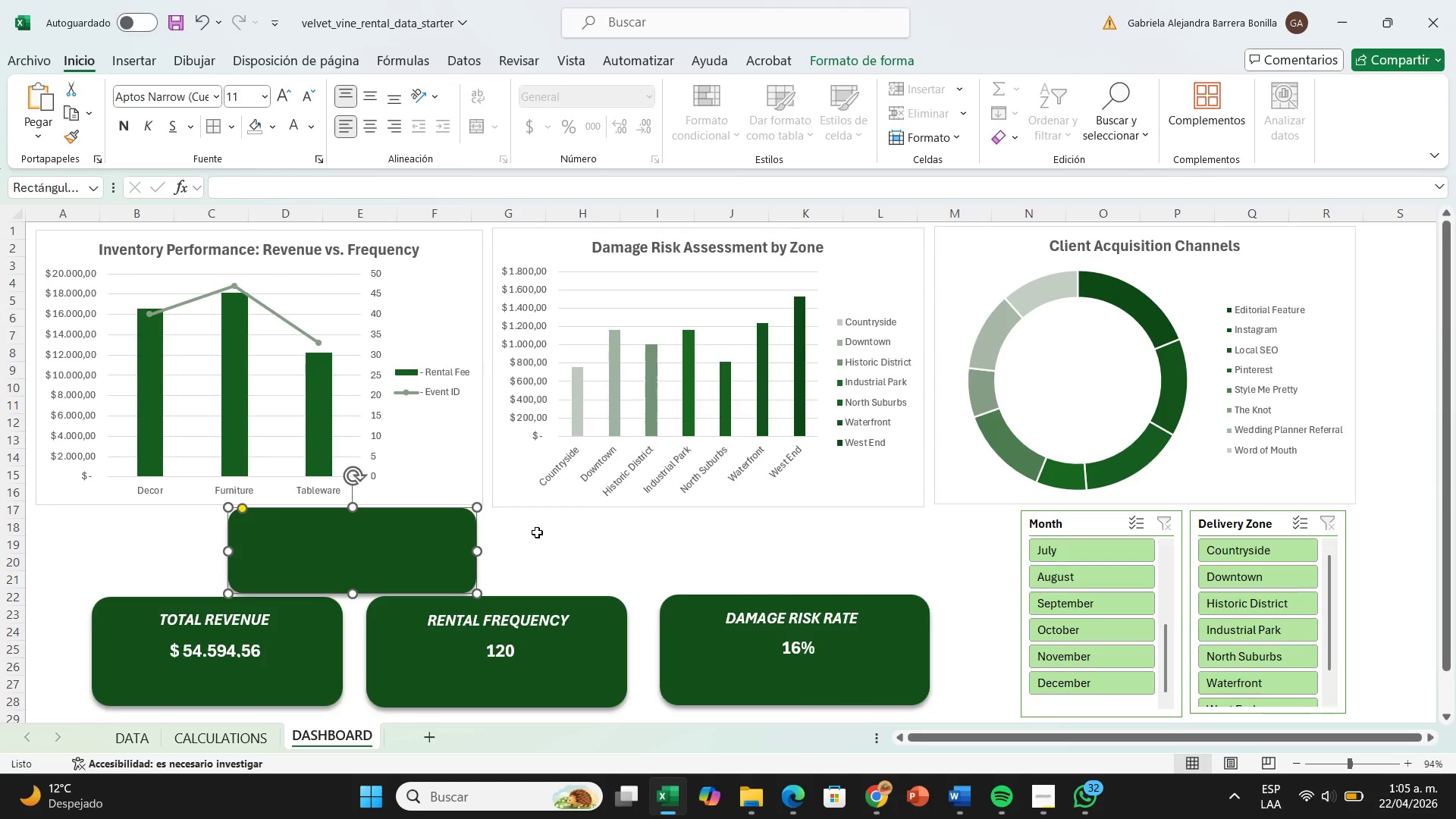 
key(Control+C)
 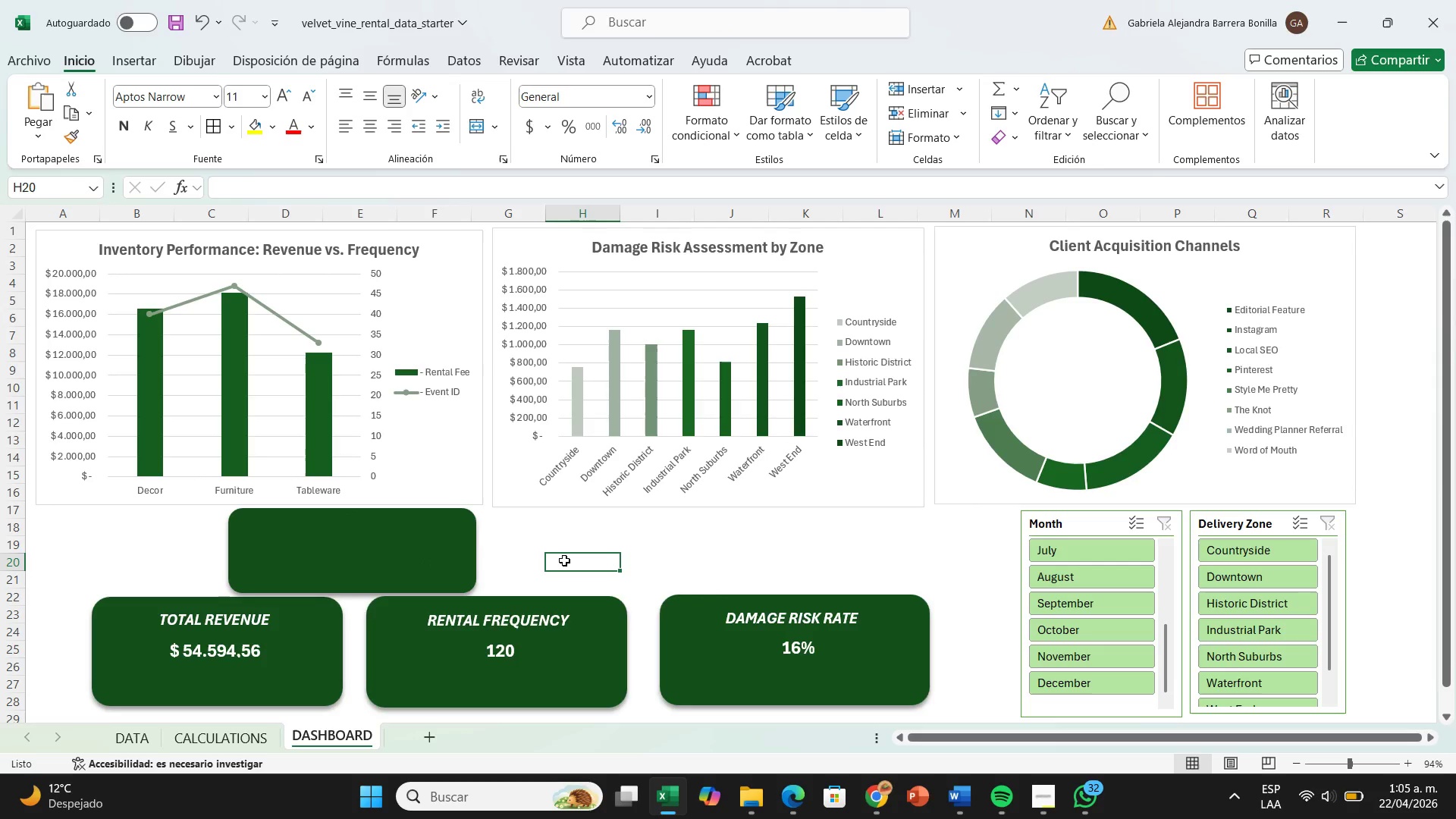 
key(Control+V)
 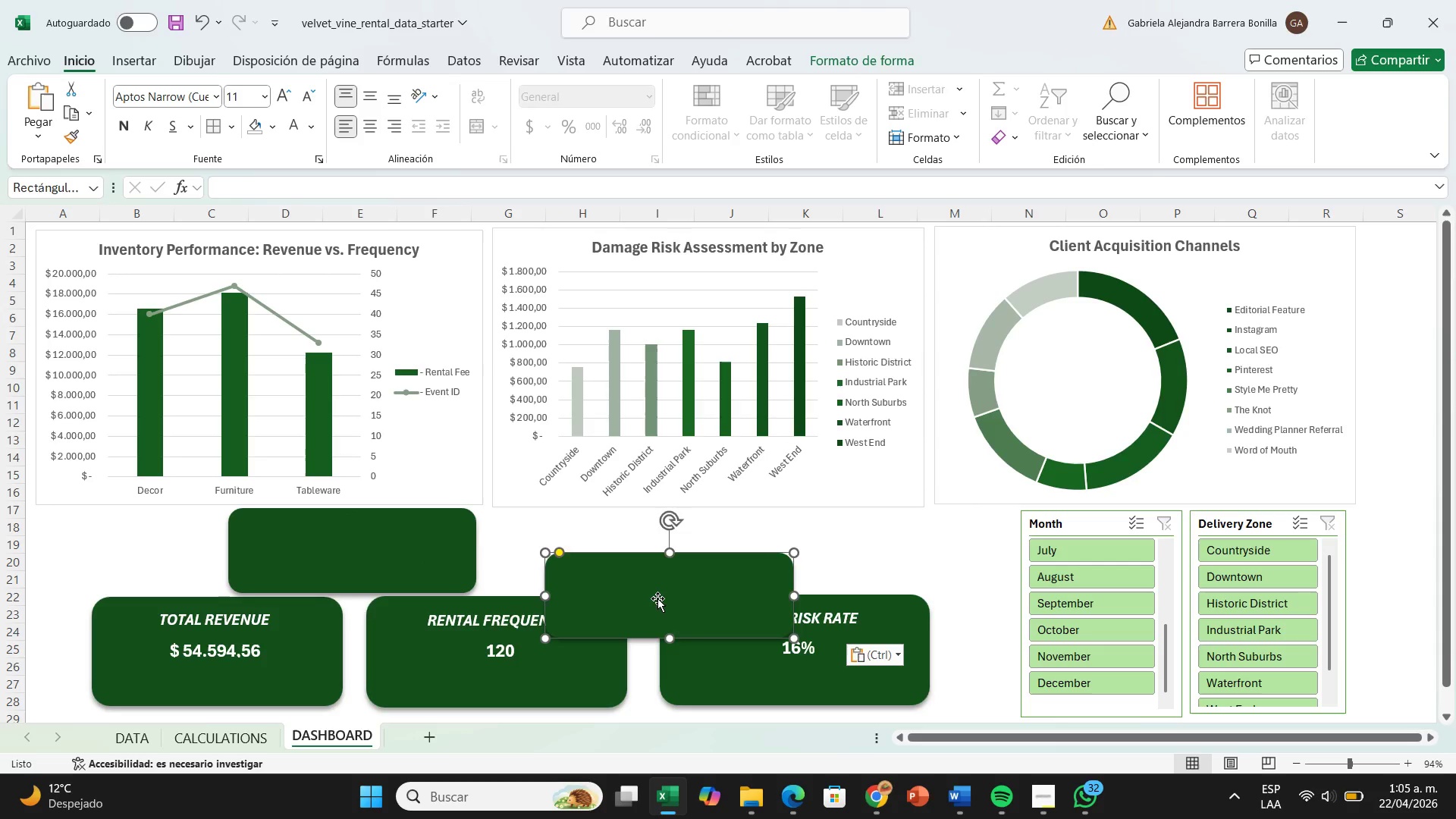 
left_click_drag(start_coordinate=[659, 598], to_coordinate=[597, 555])
 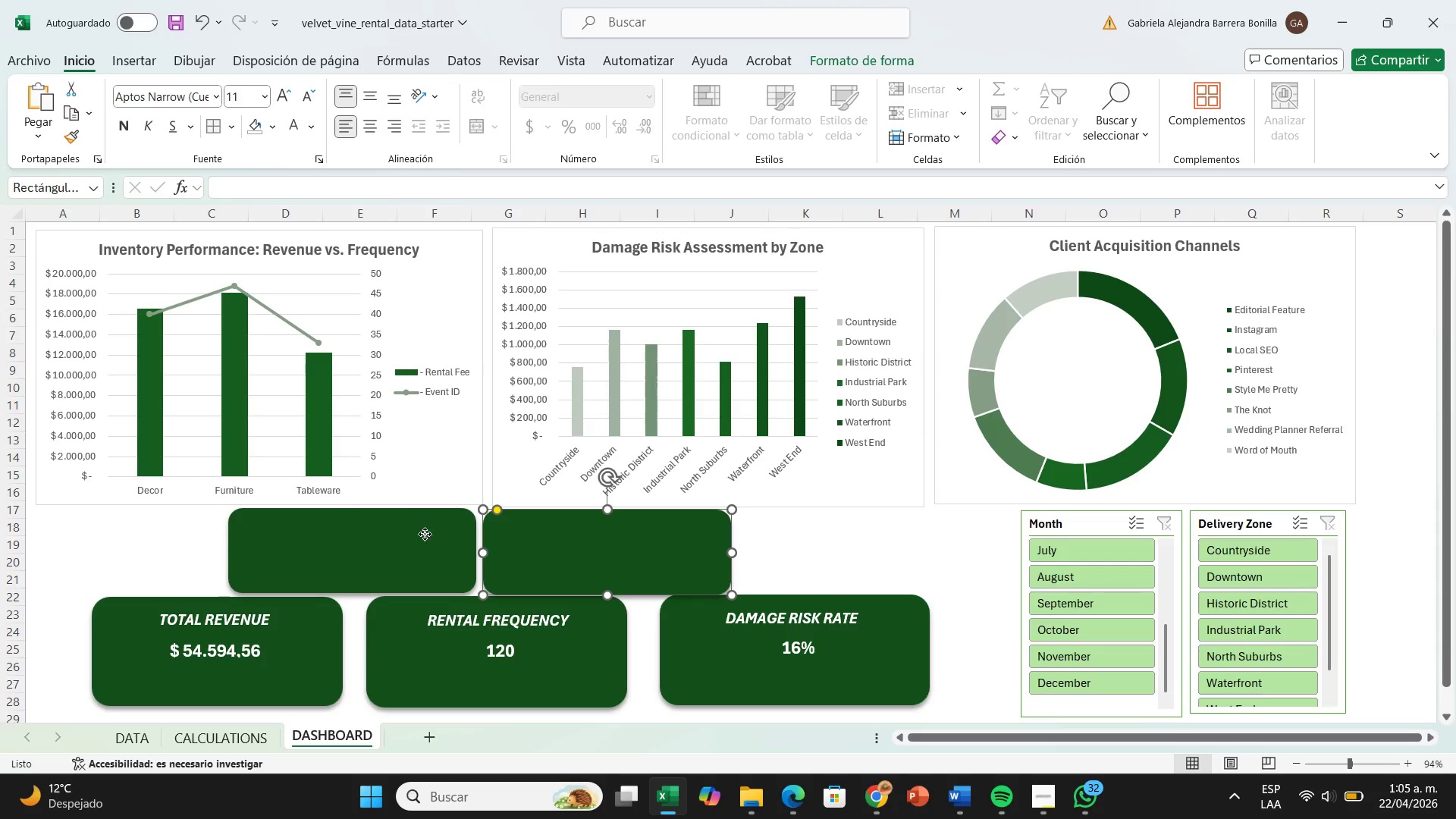 
left_click_drag(start_coordinate=[425, 534], to_coordinate=[290, 536])
 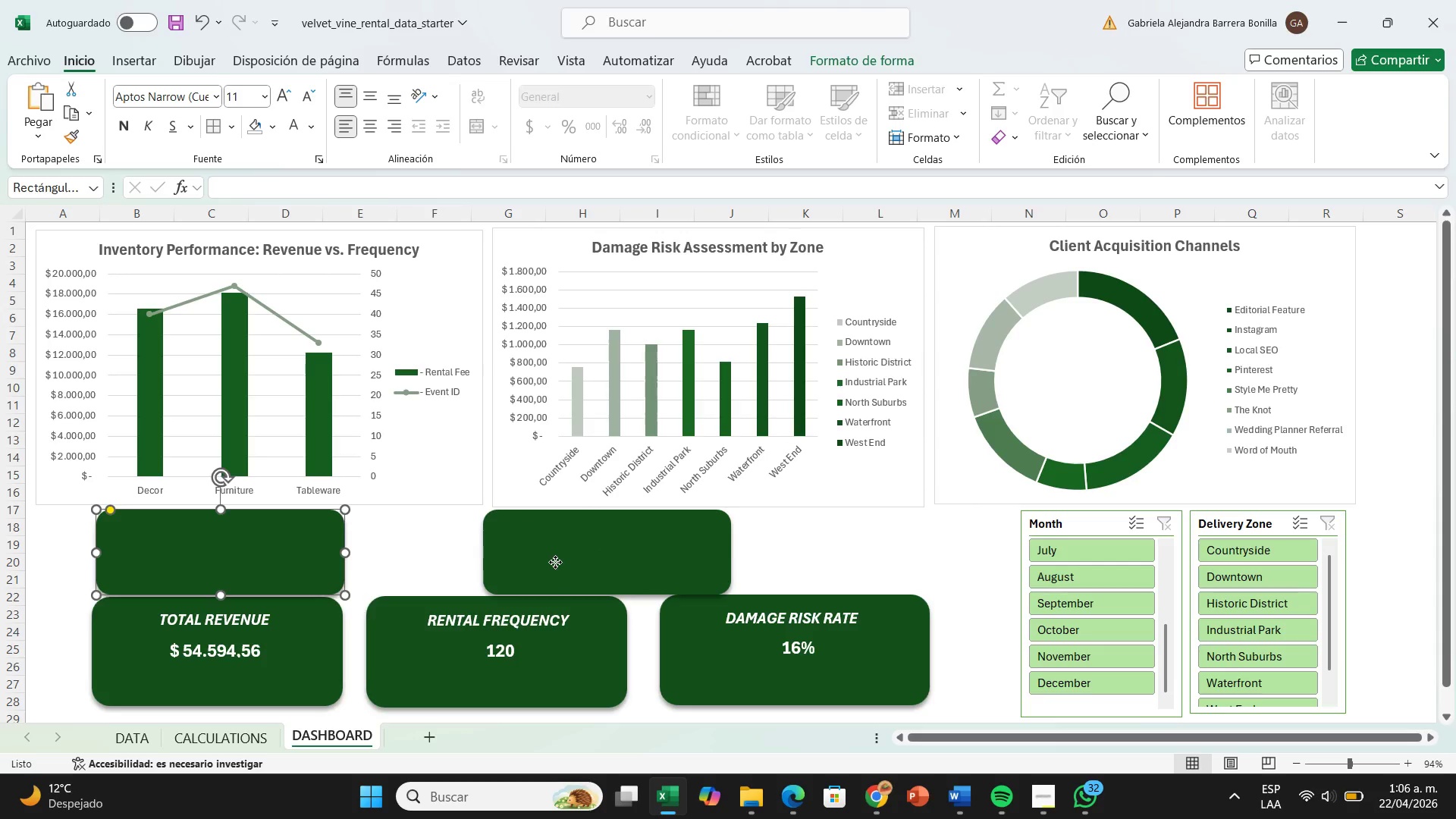 
left_click_drag(start_coordinate=[557, 562], to_coordinate=[444, 559])
 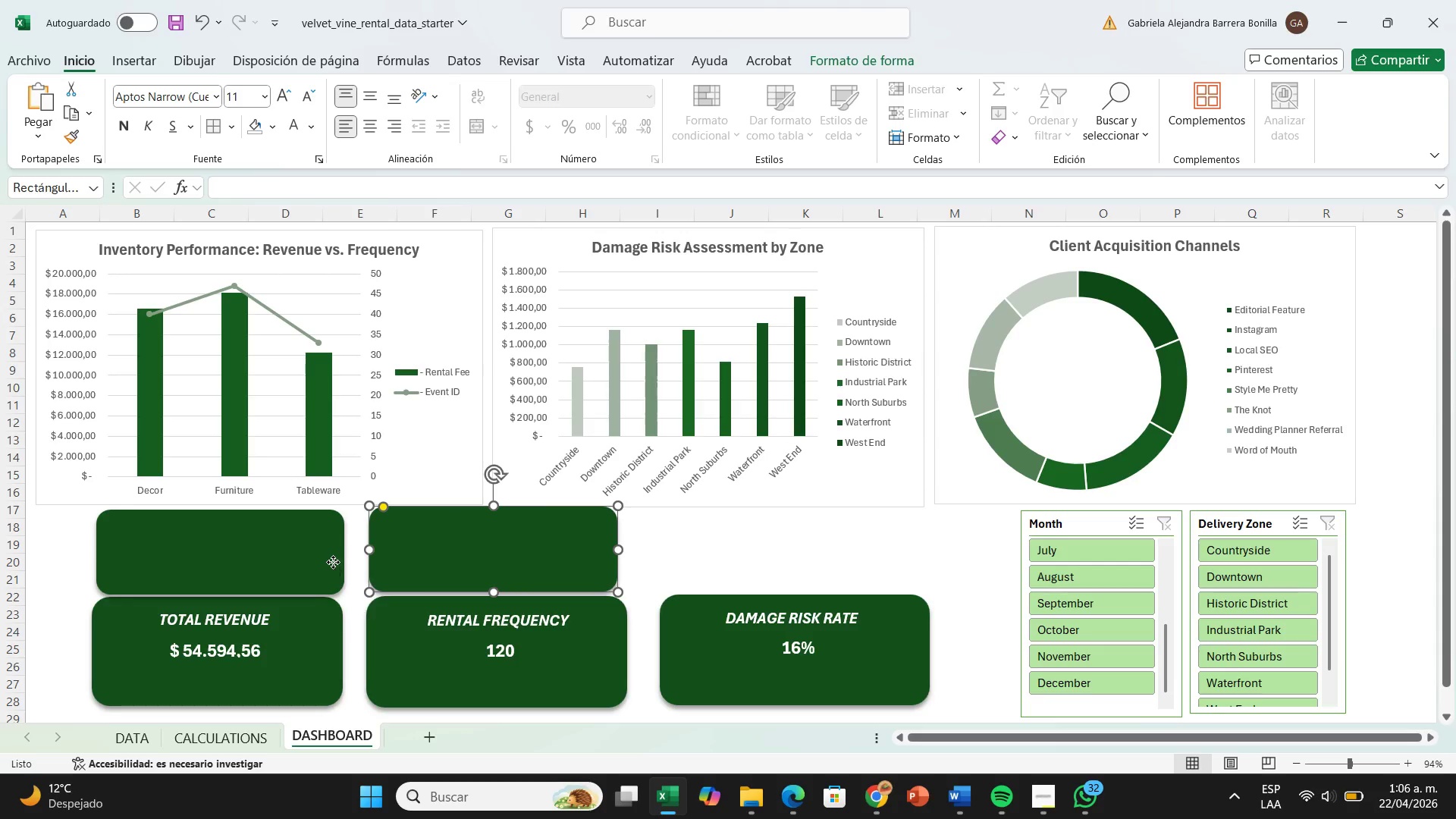 
left_click_drag(start_coordinate=[333, 562], to_coordinate=[326, 560])
 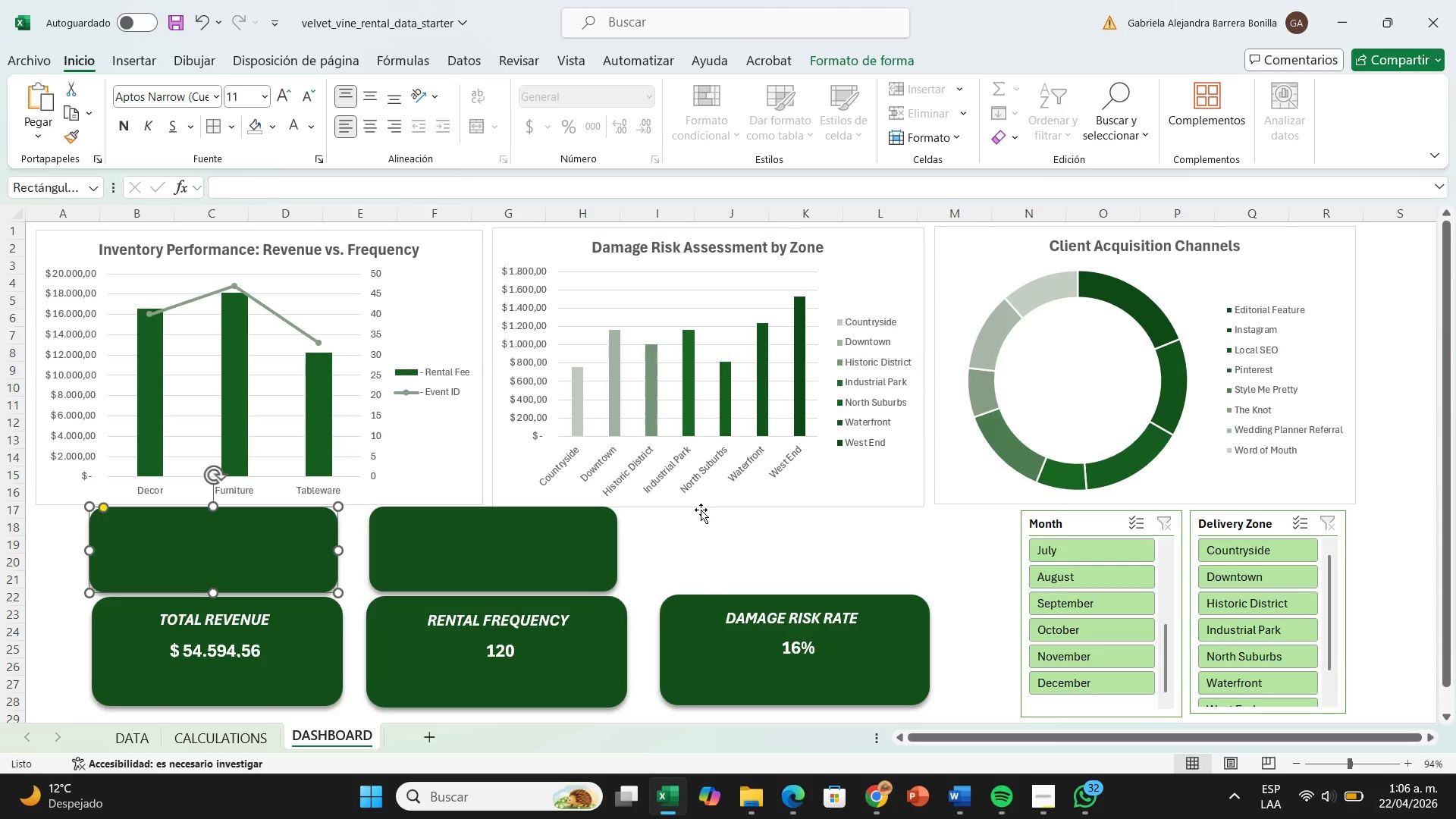 
left_click([701, 508])
 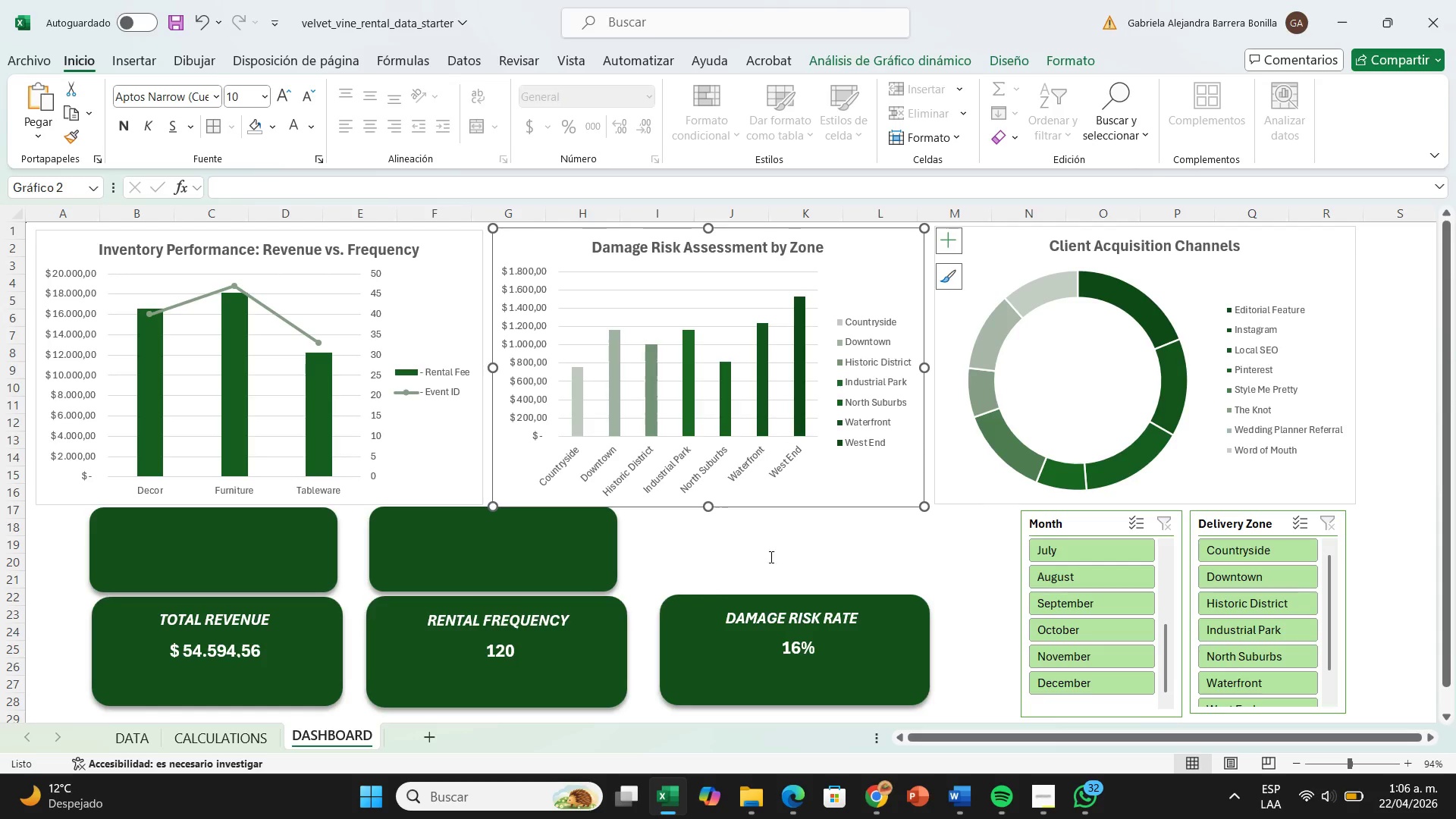 
key(Control+V)
 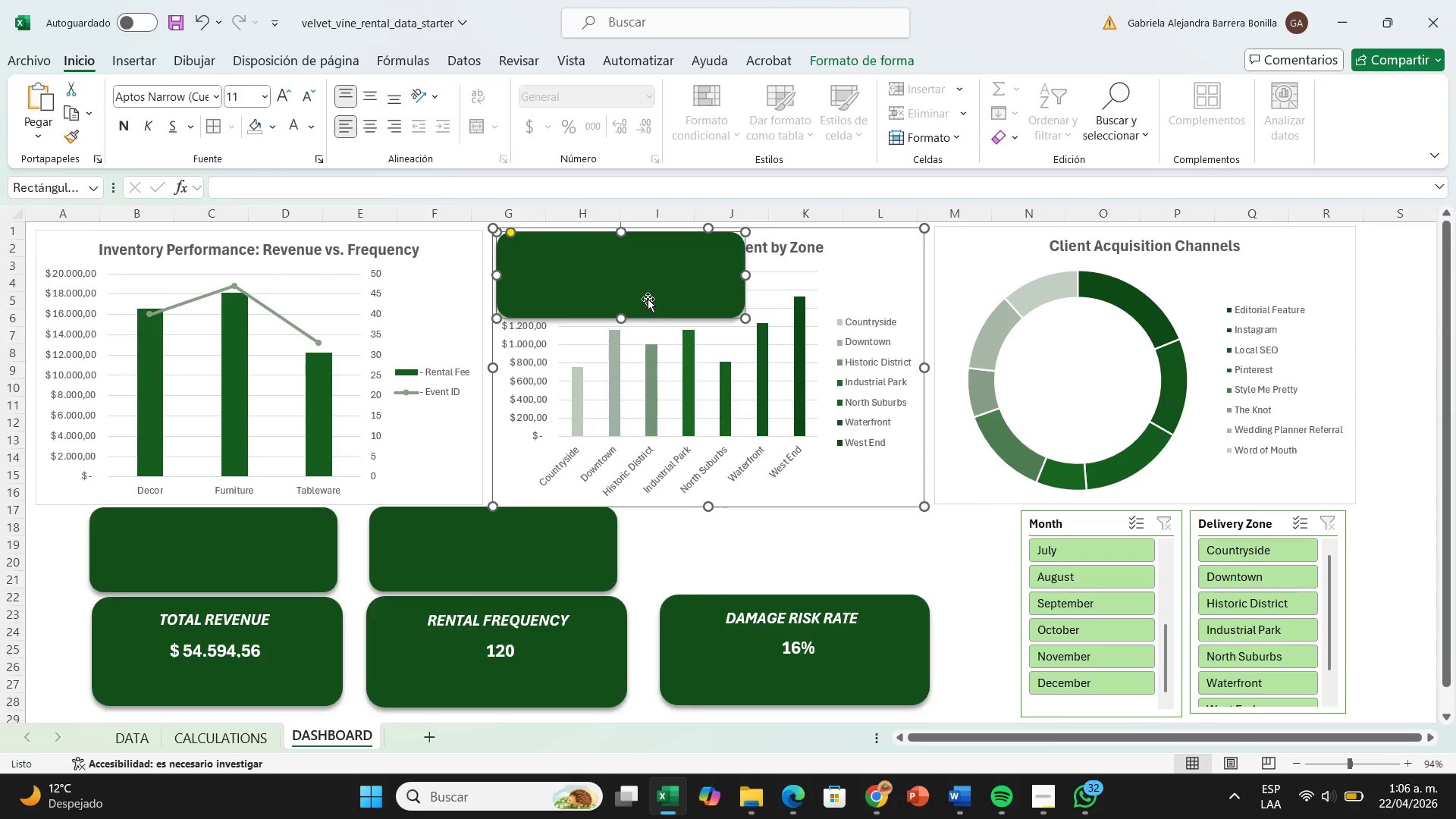 
left_click_drag(start_coordinate=[648, 298], to_coordinate=[820, 627])
 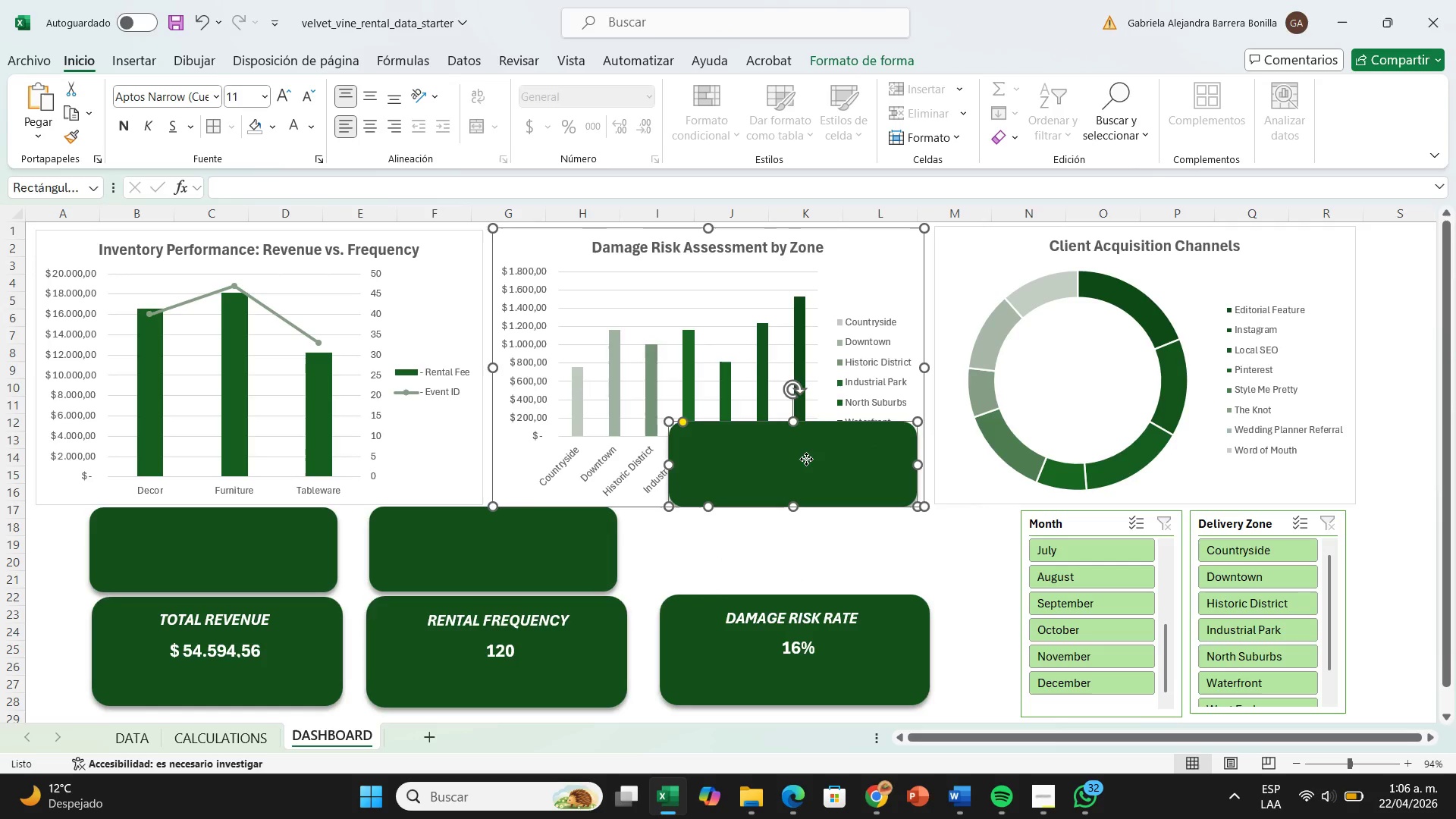 
left_click_drag(start_coordinate=[806, 459], to_coordinate=[795, 513])
 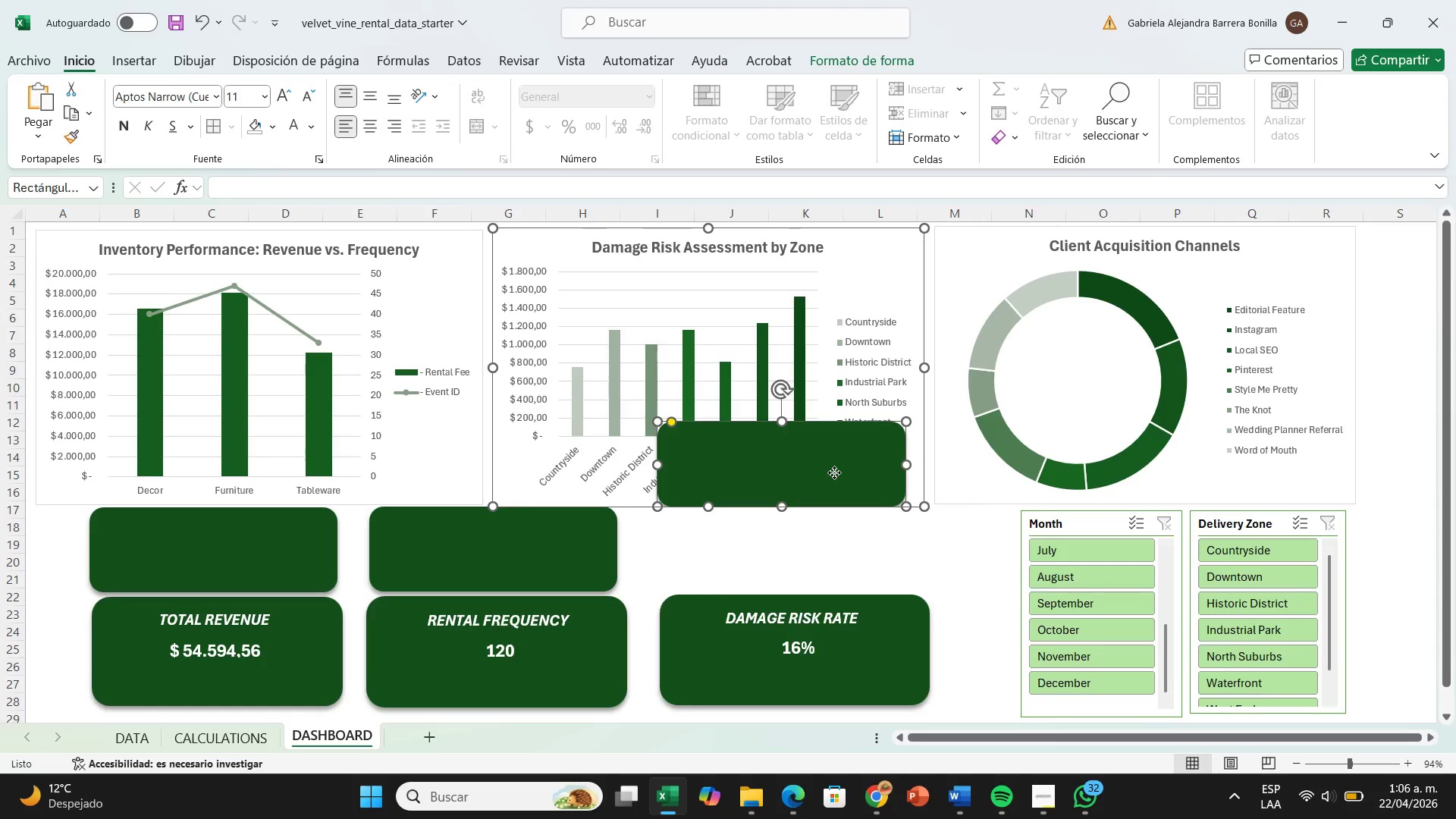 
left_click_drag(start_coordinate=[834, 472], to_coordinate=[794, 554])
 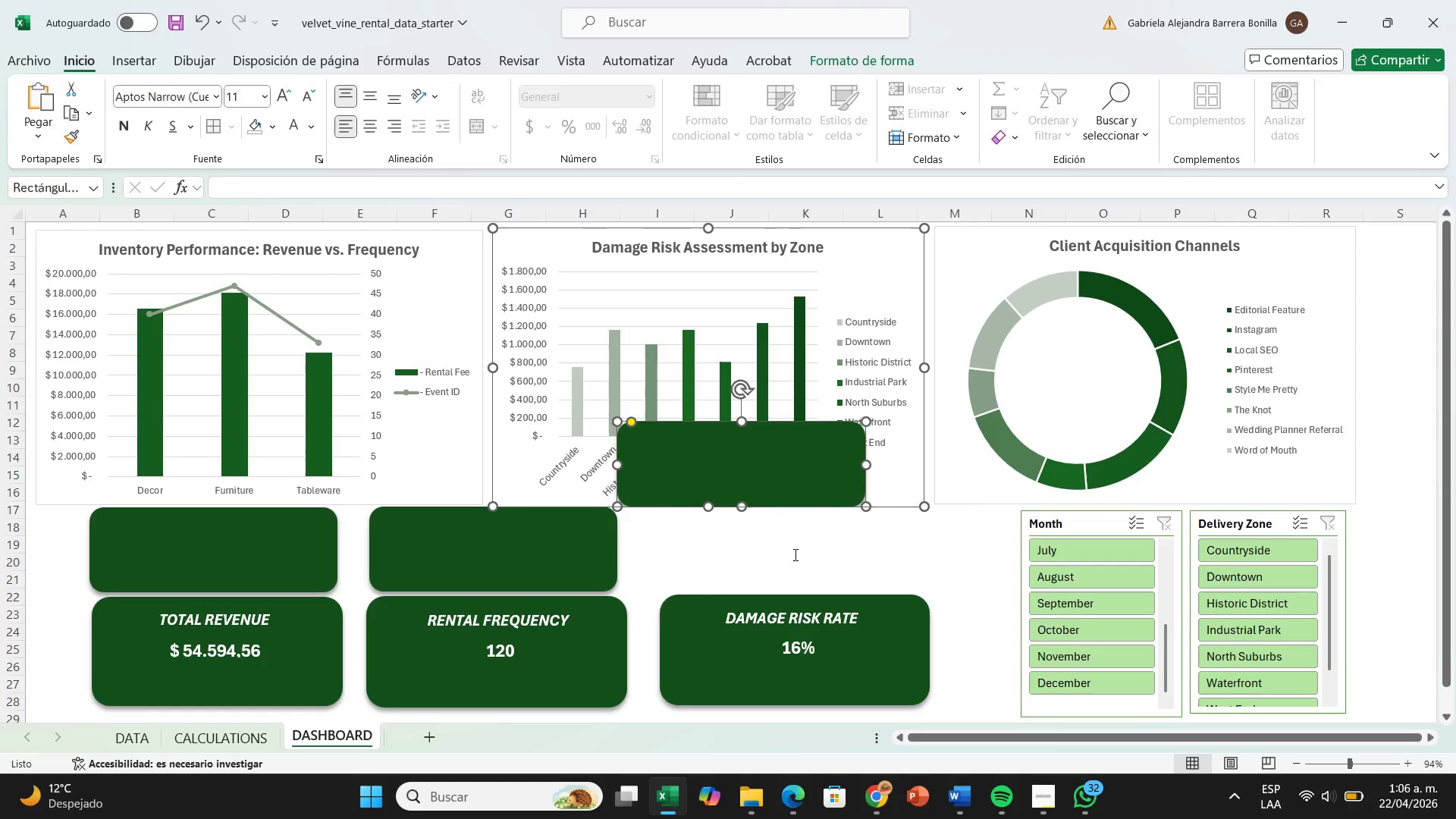 
key(Control+Z)
 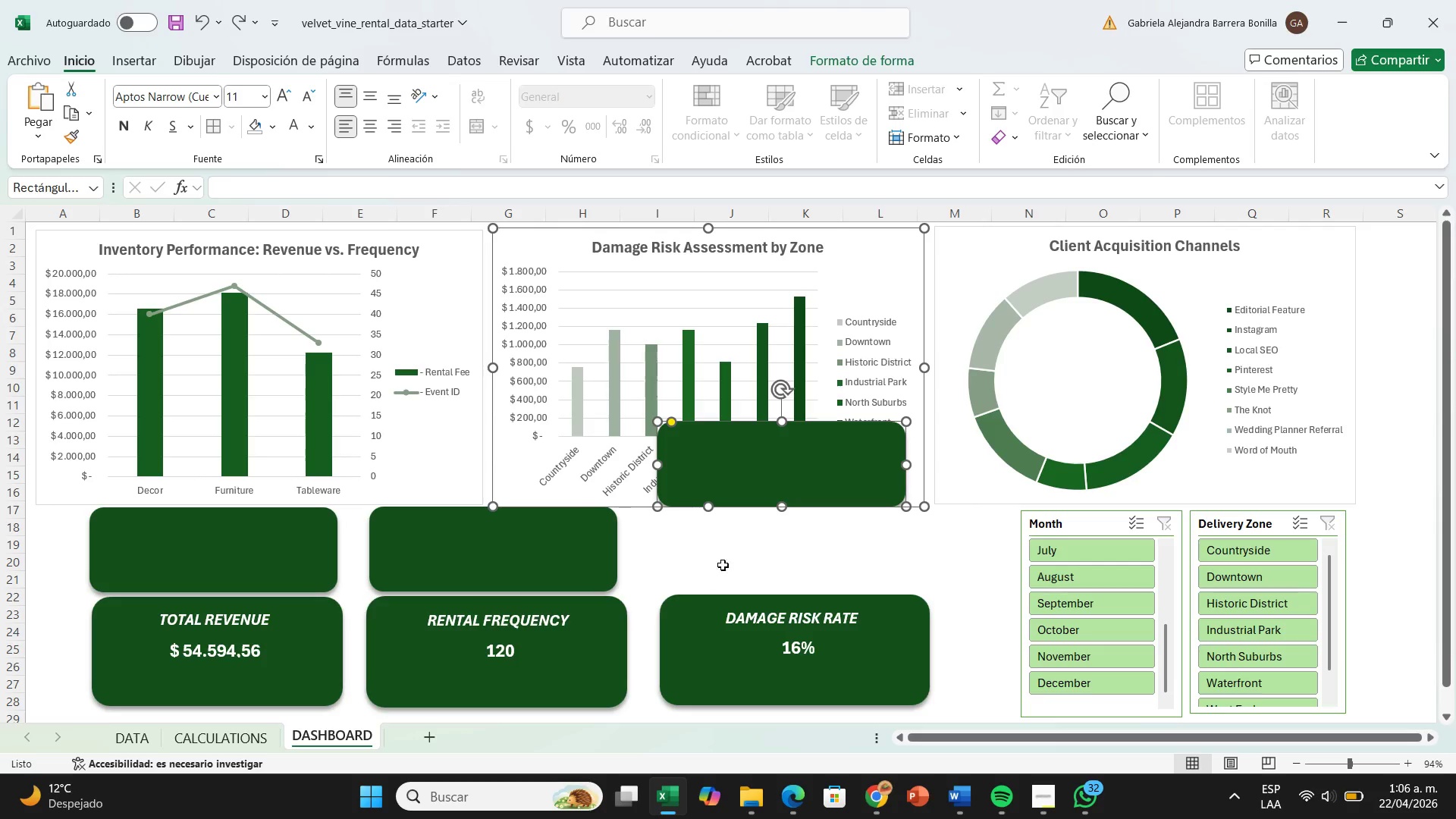 
key(Control+ControlLeft)
 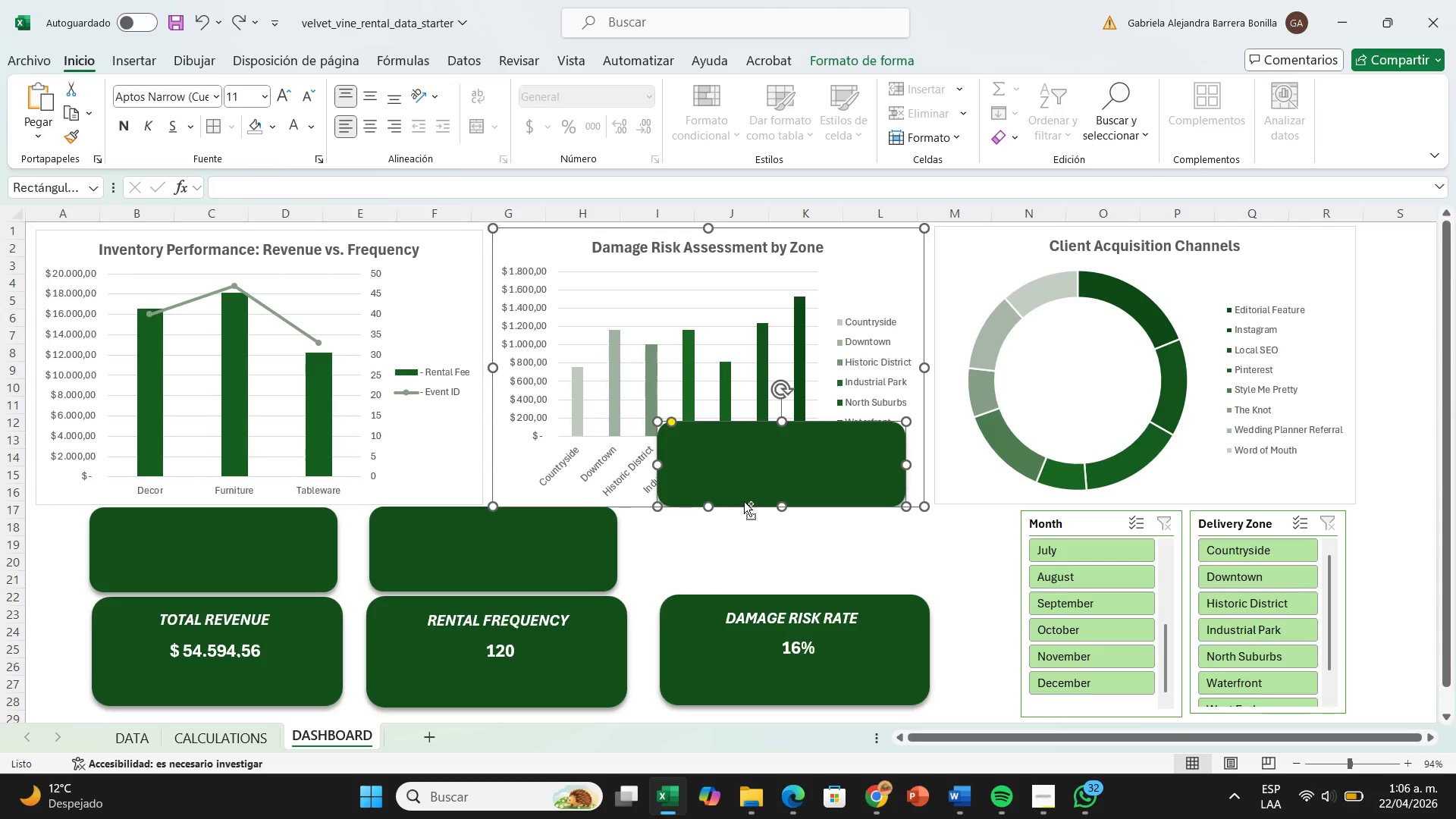 
key(Control+Z)
 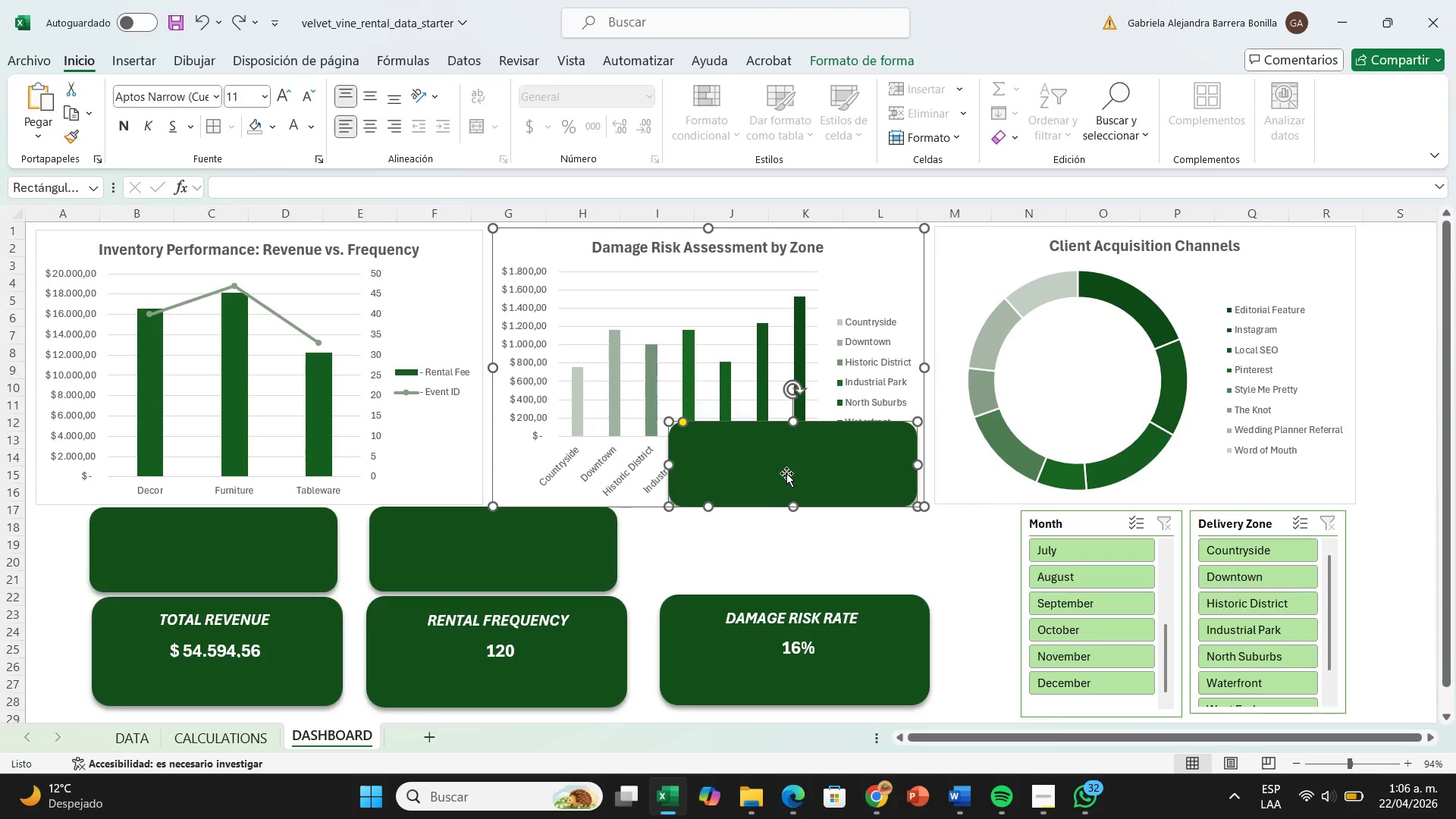 
key(Backspace)
 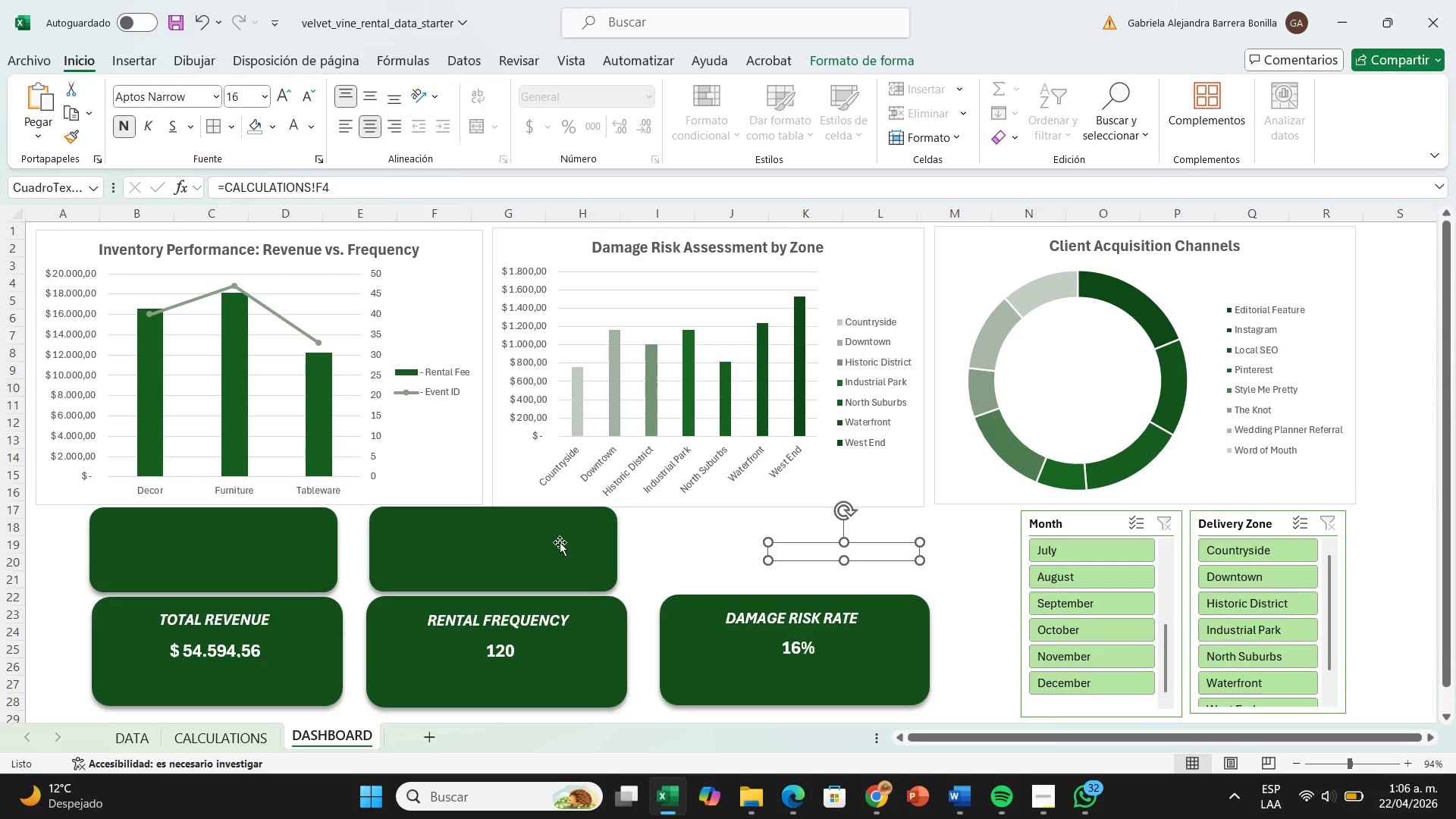 
left_click([544, 537])
 